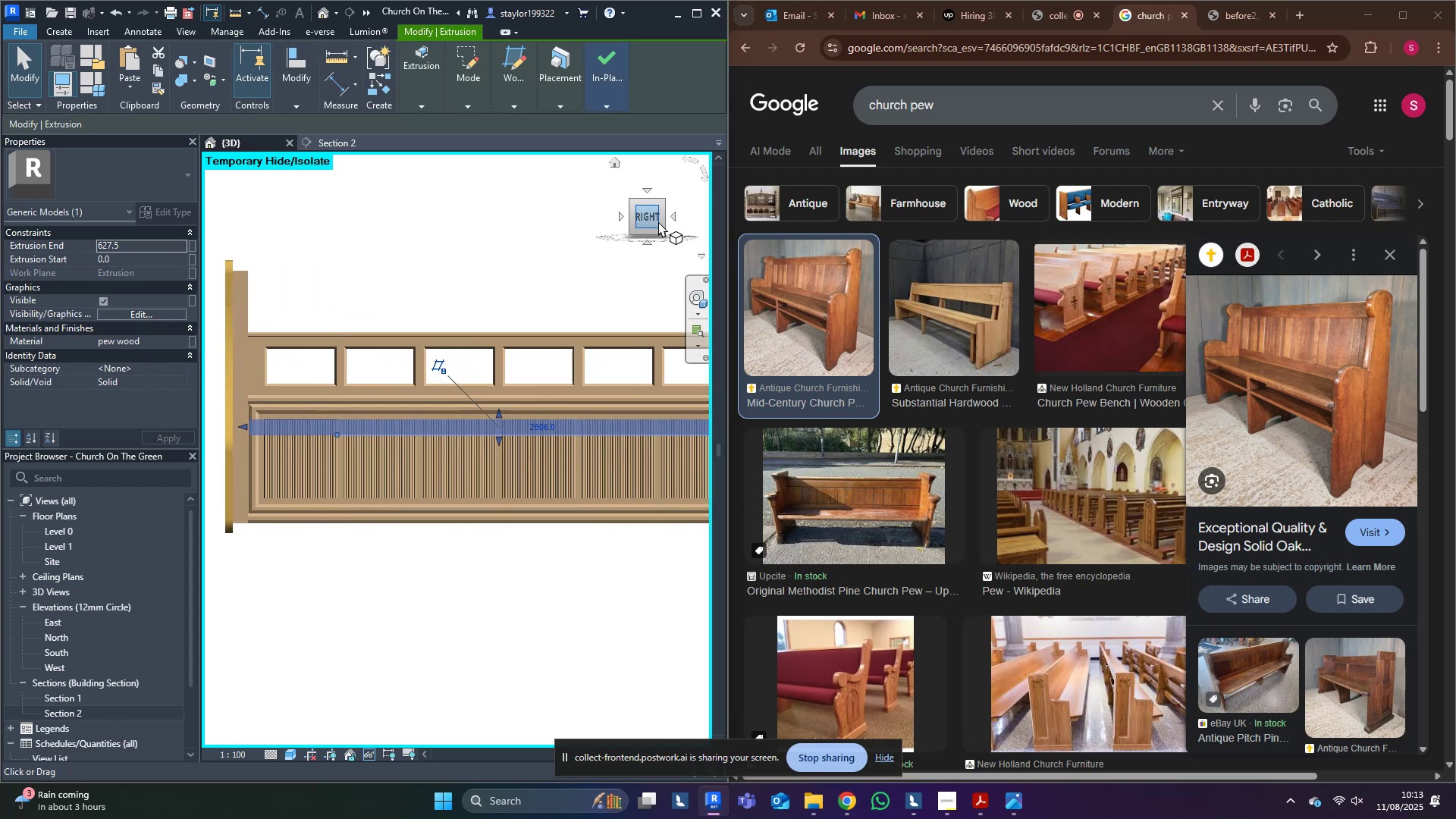 
key(Shift+ArrowDown)
 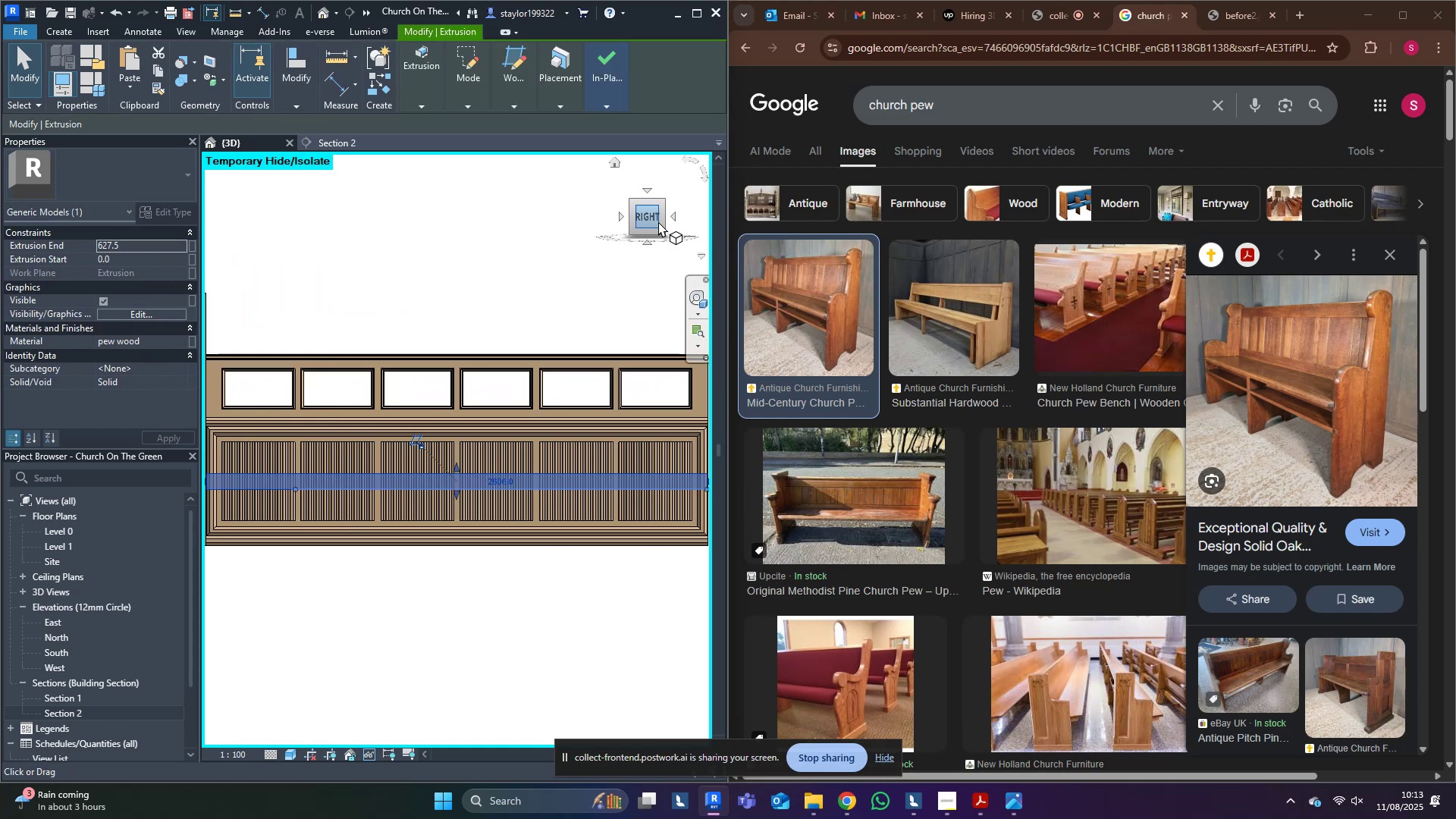 
key(ArrowUp)
 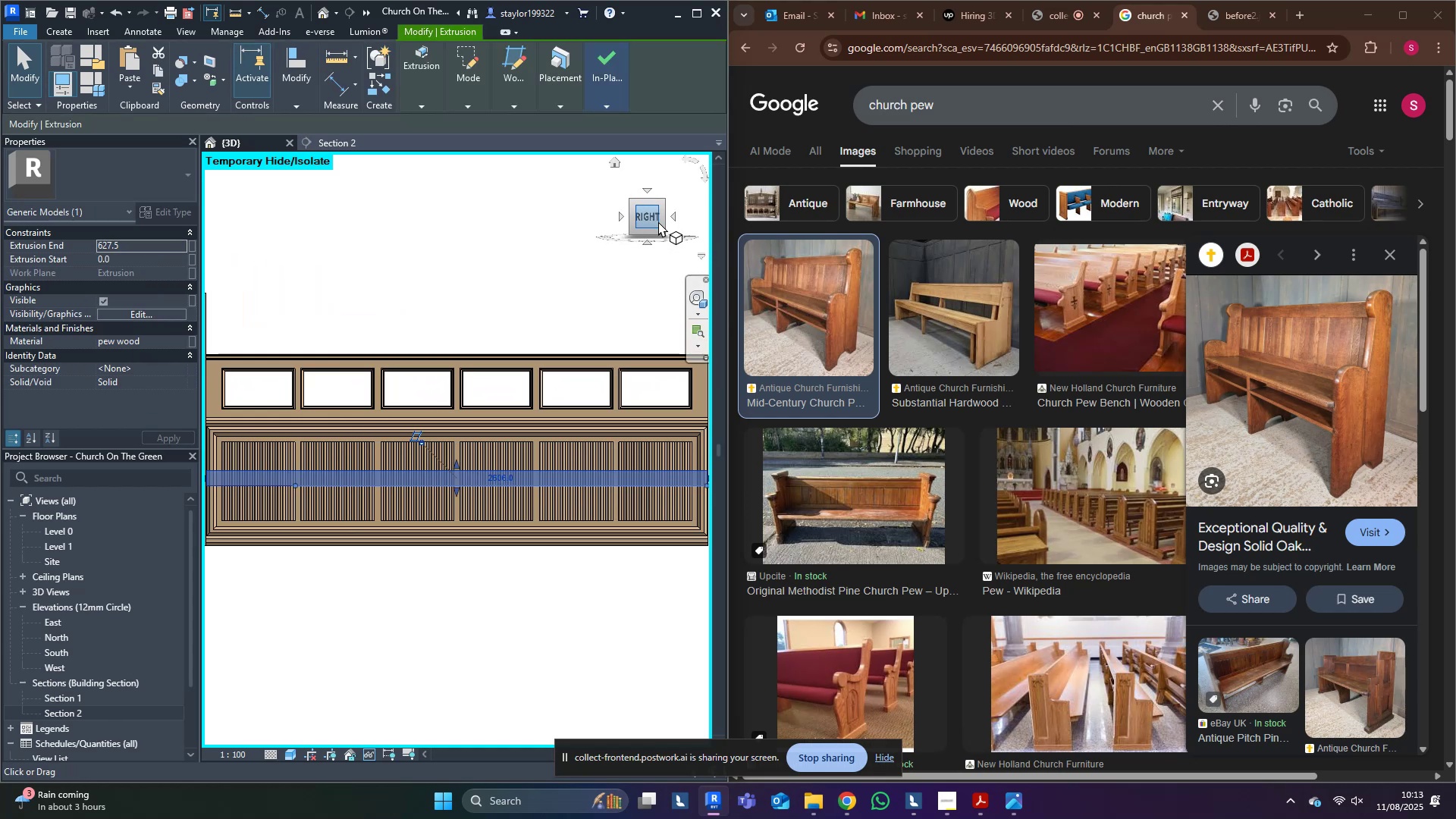 
key(ArrowUp)
 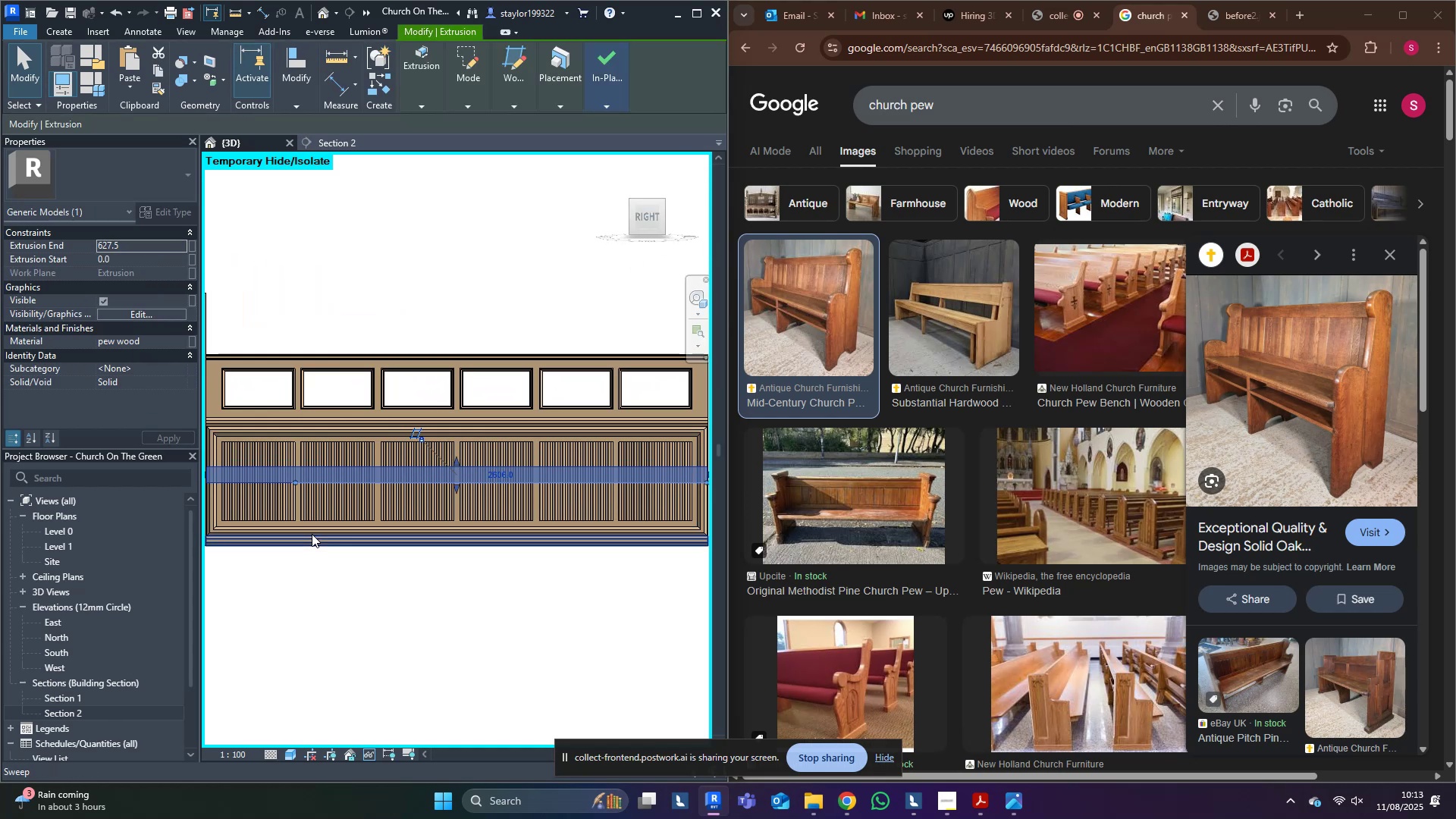 
scroll: coordinate [403, 527], scroll_direction: down, amount: 2.0
 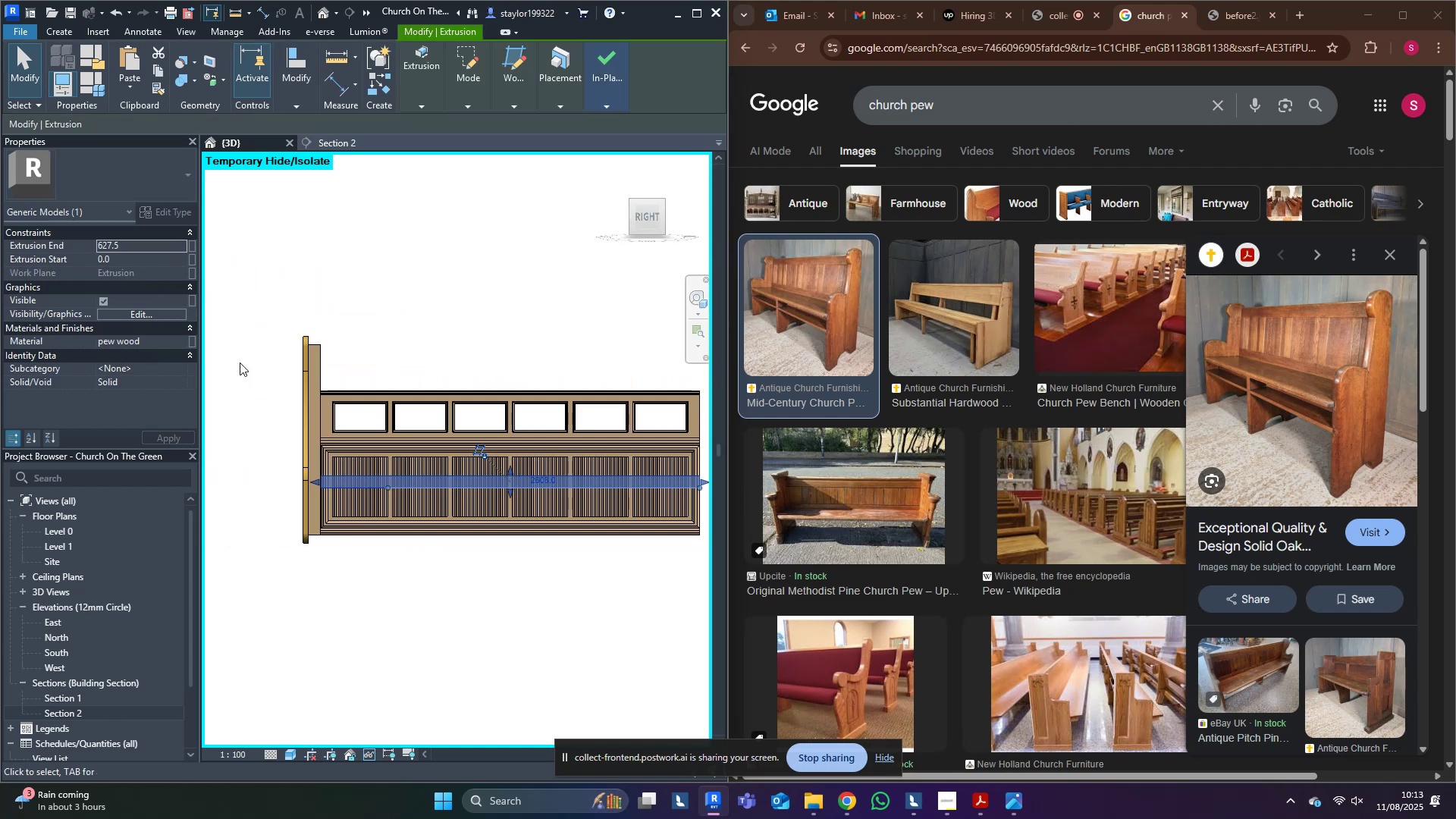 
hold_key(key=ShiftLeft, duration=0.31)
 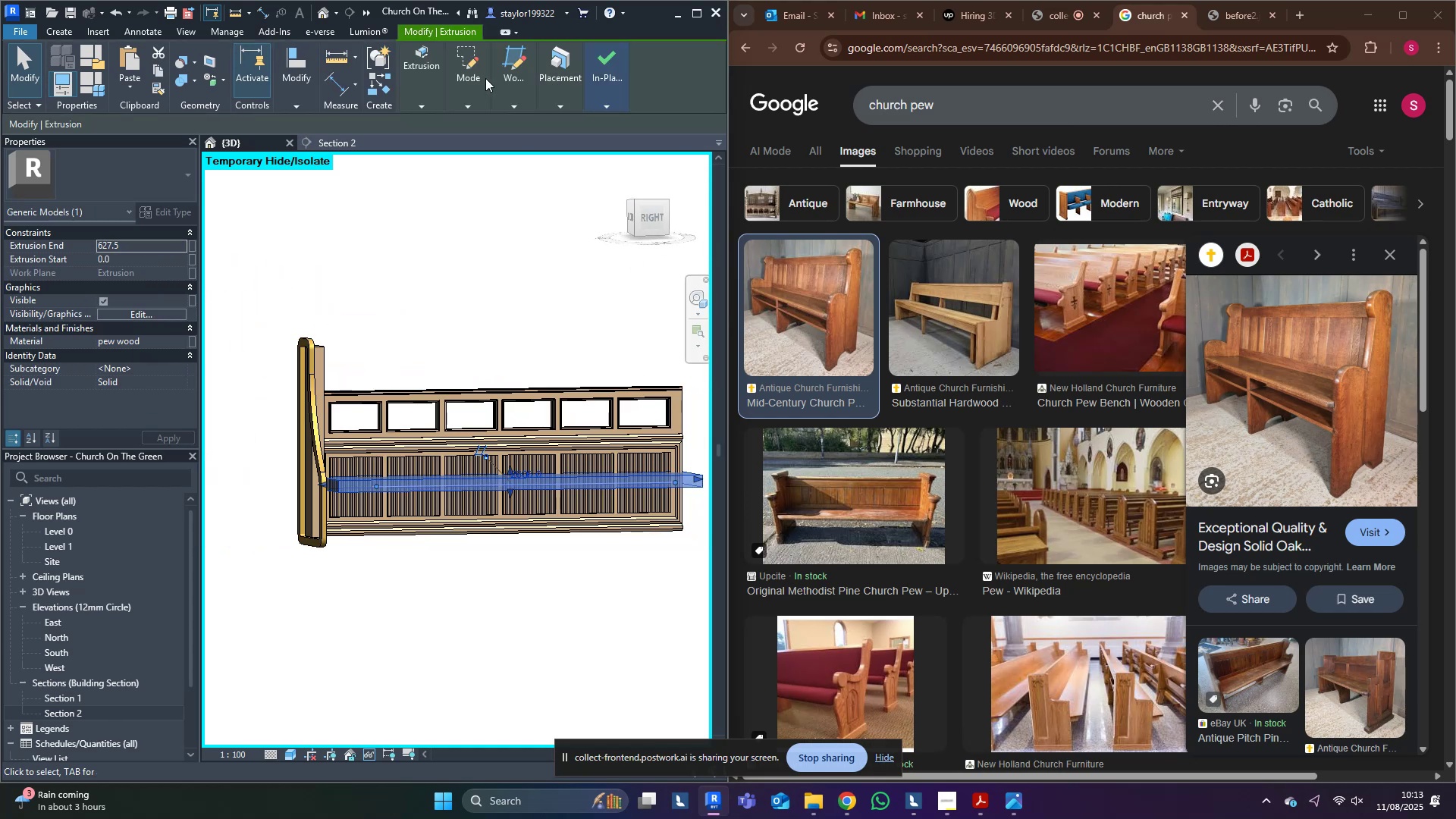 
left_click([468, 58])
 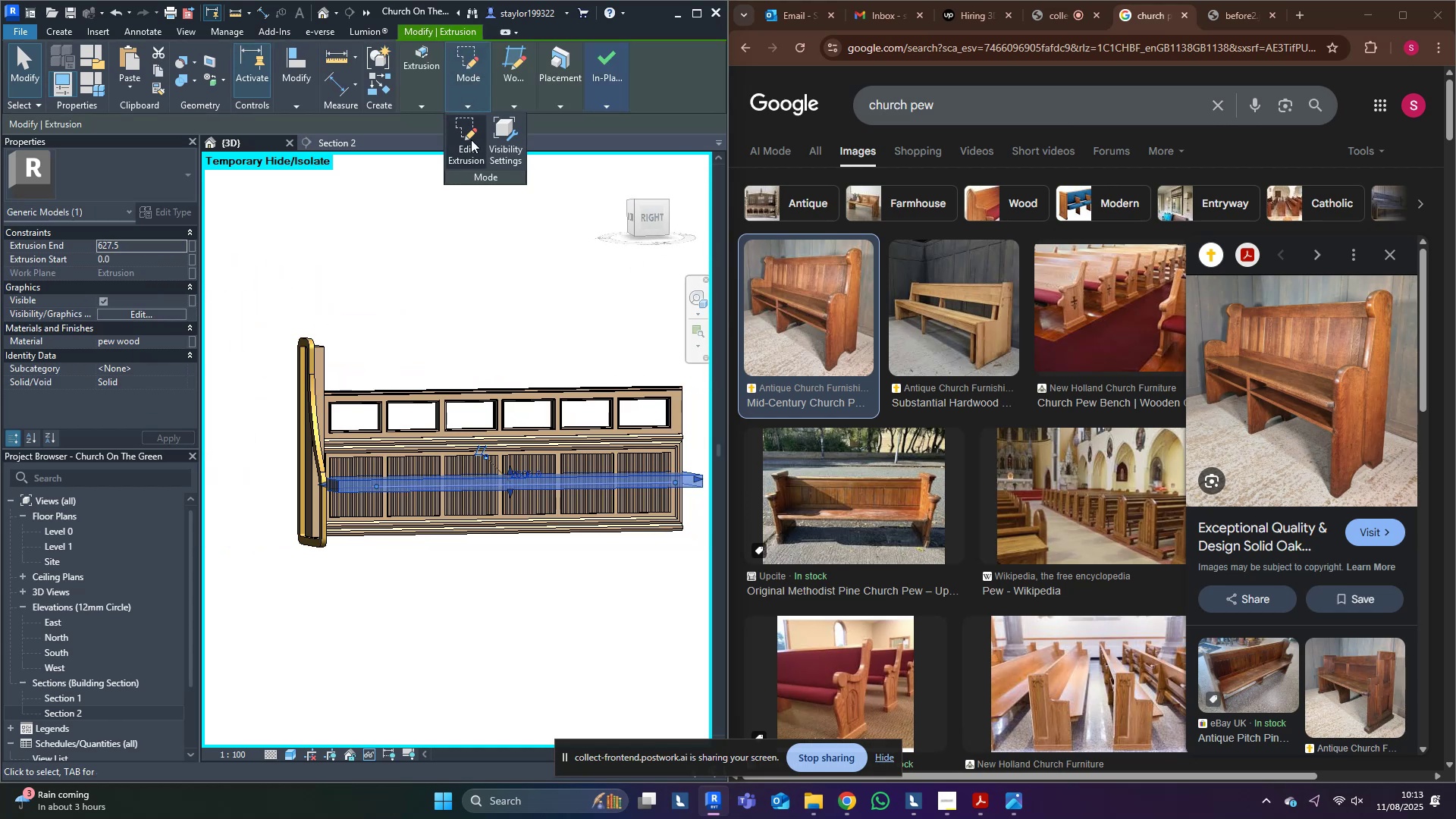 
left_click([464, 118])
 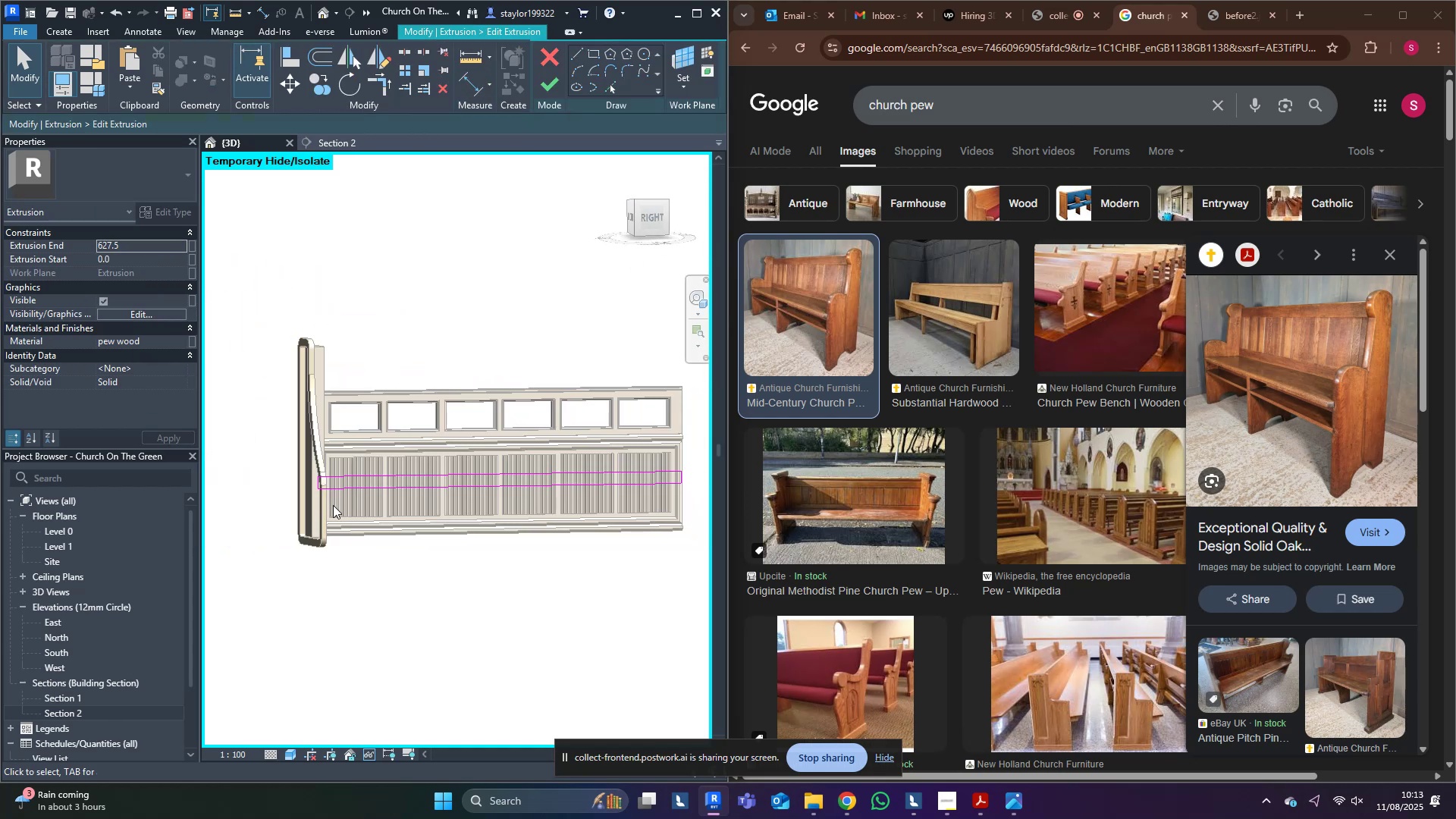 
left_click([347, 488])
 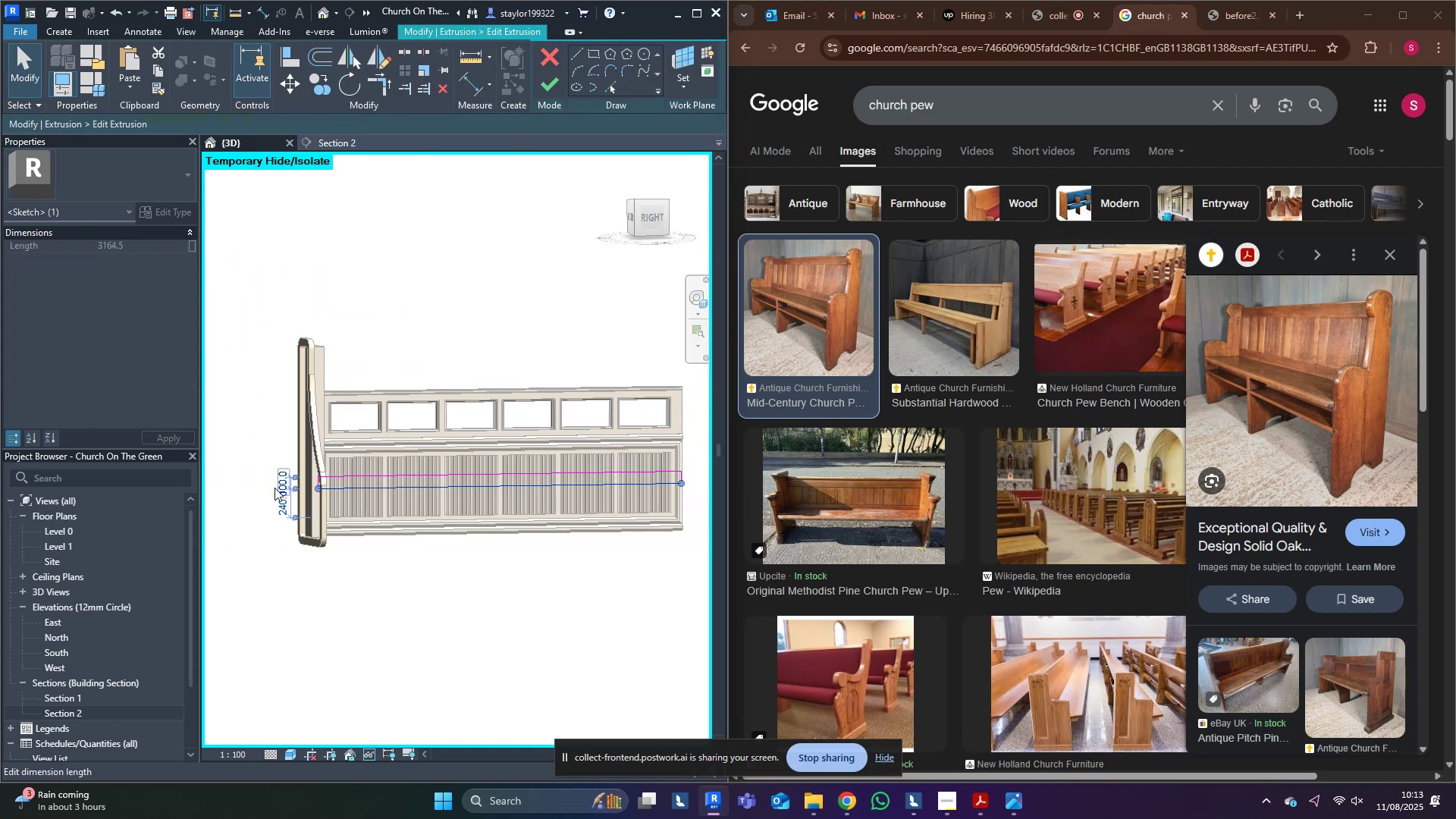 
left_click([281, 479])
 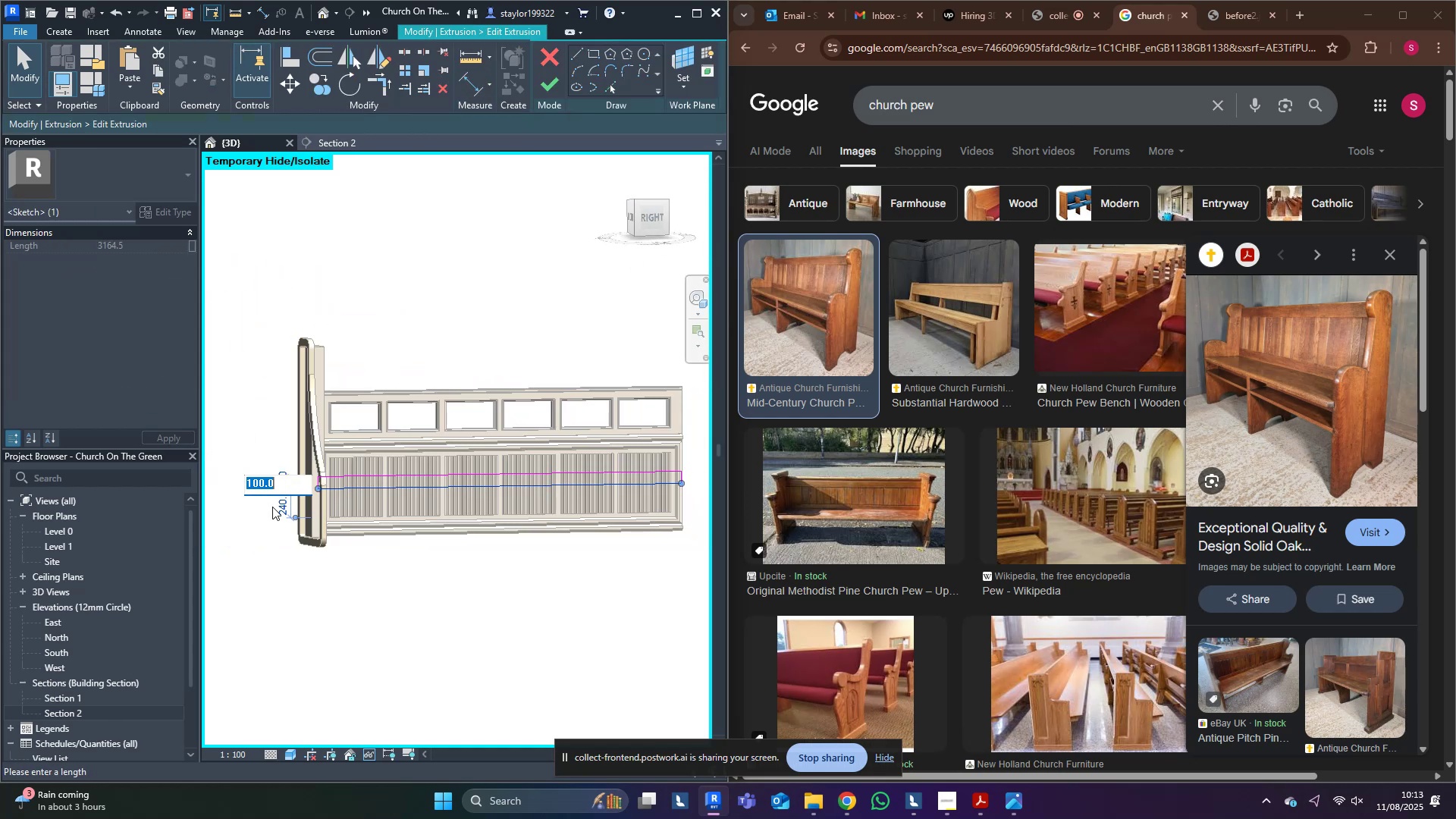 
scroll: coordinate [271, 519], scroll_direction: up, amount: 2.0
 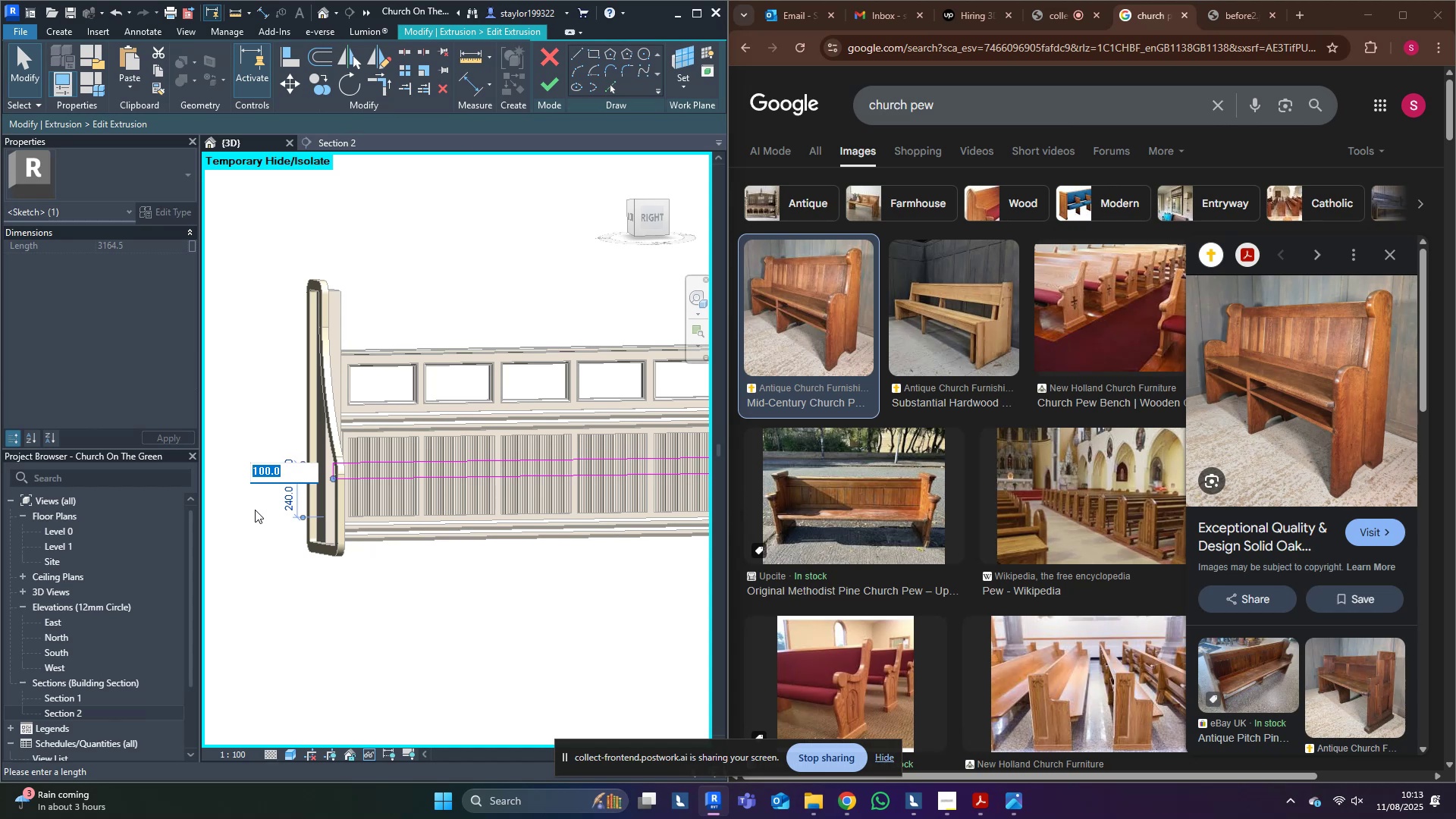 
type(75])
key(Backspace)
 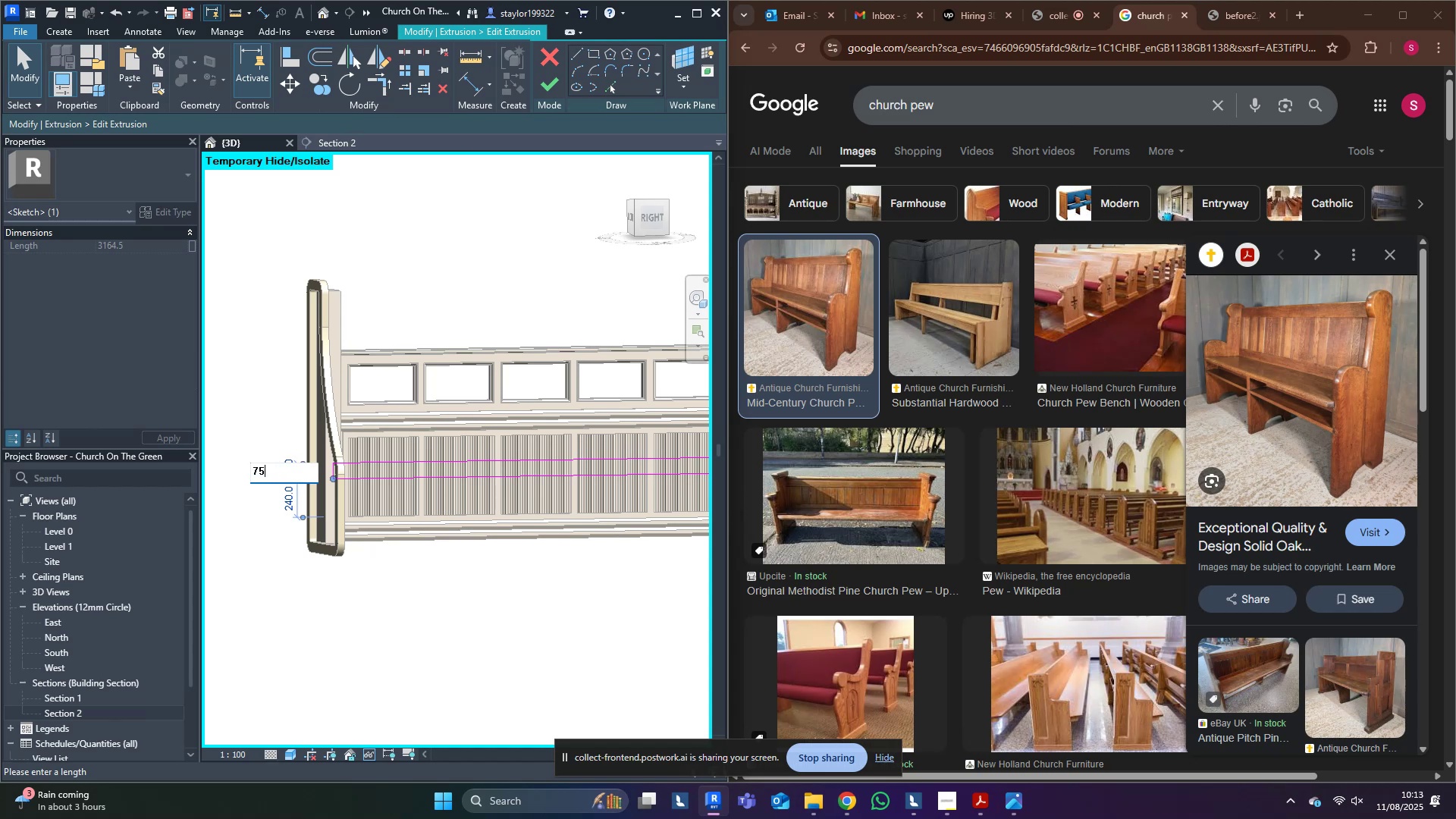 
key(Enter)
 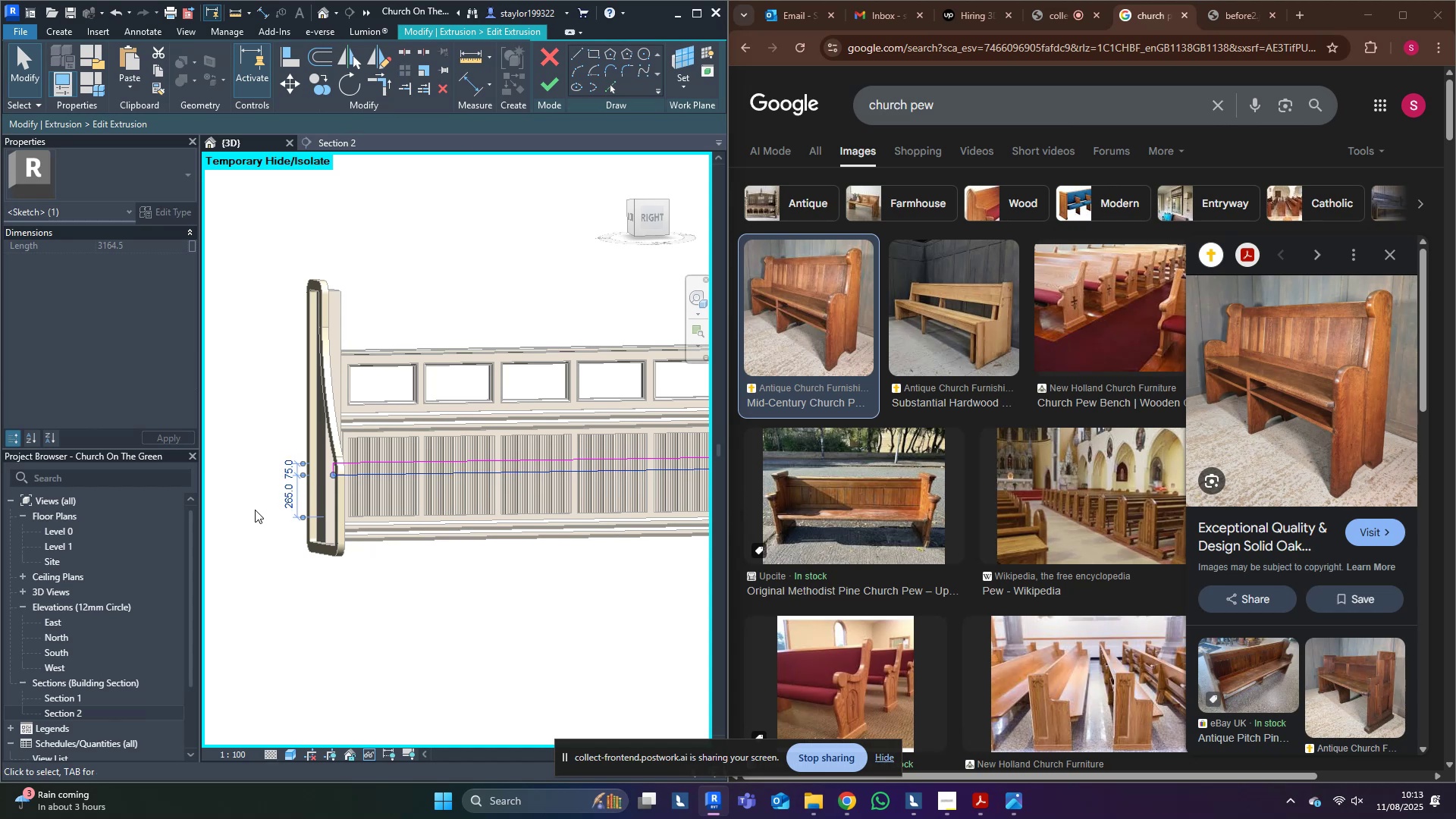 
key(Escape)
 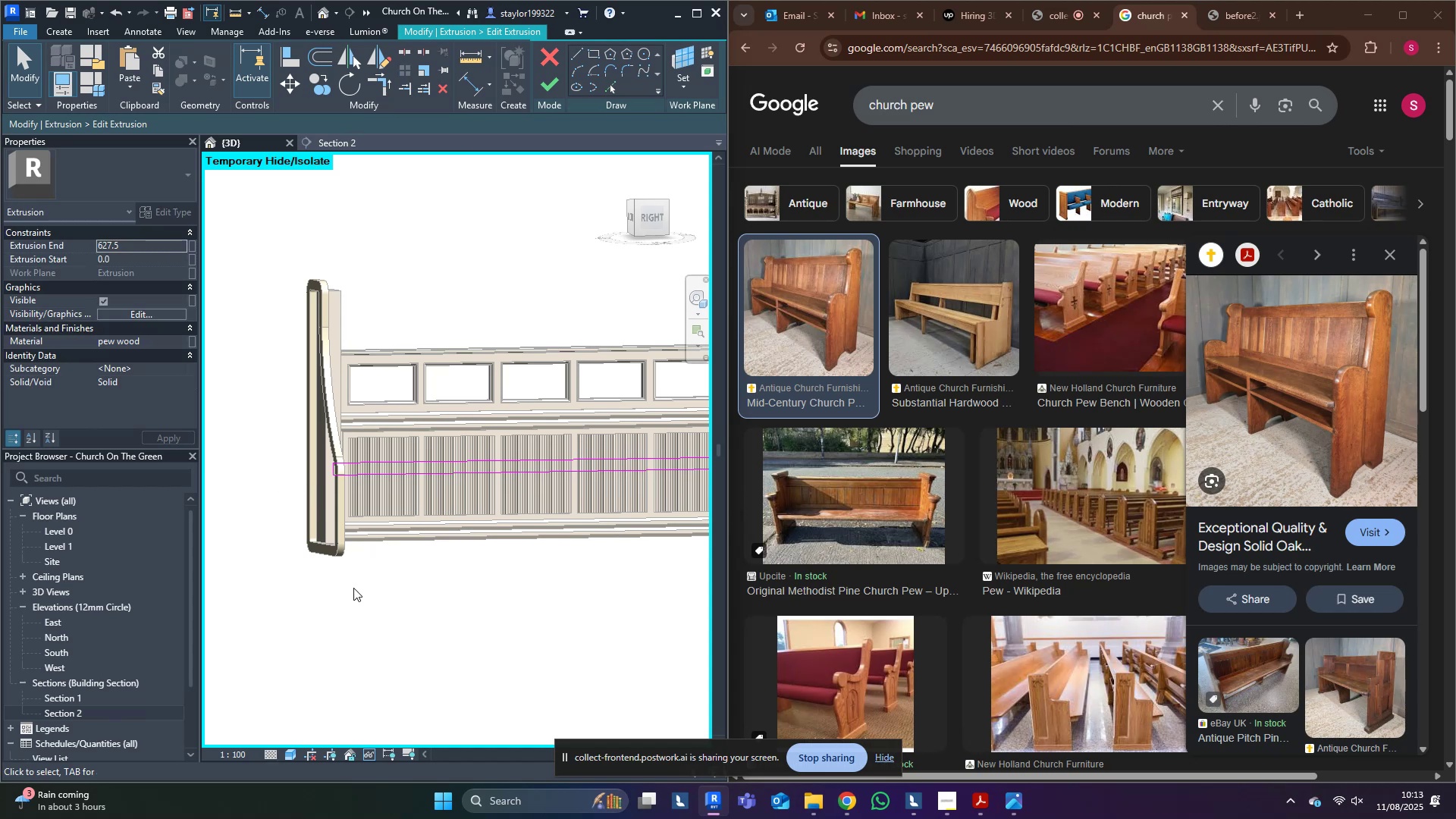 
left_click([354, 588])
 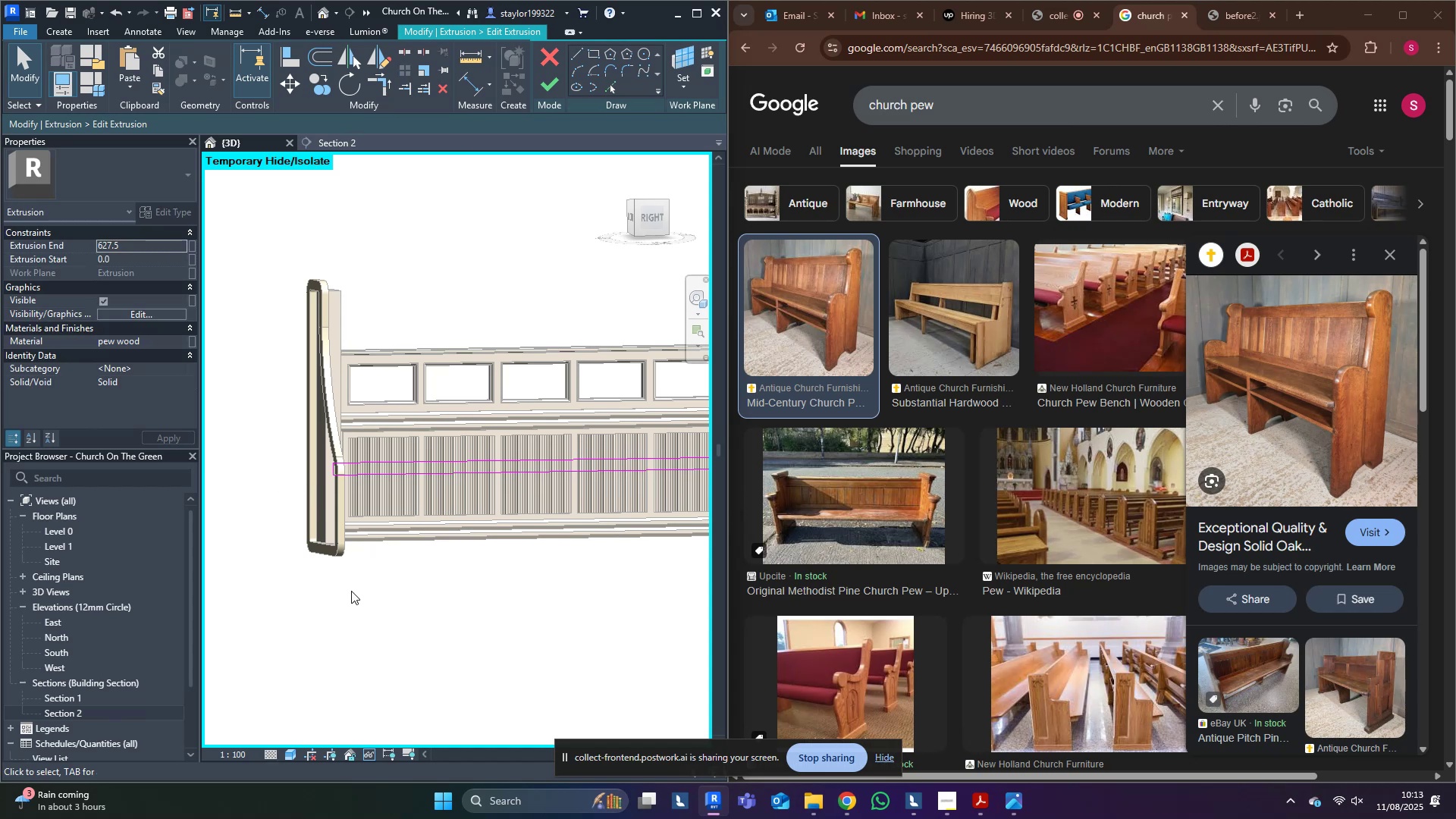 
key(Escape)
 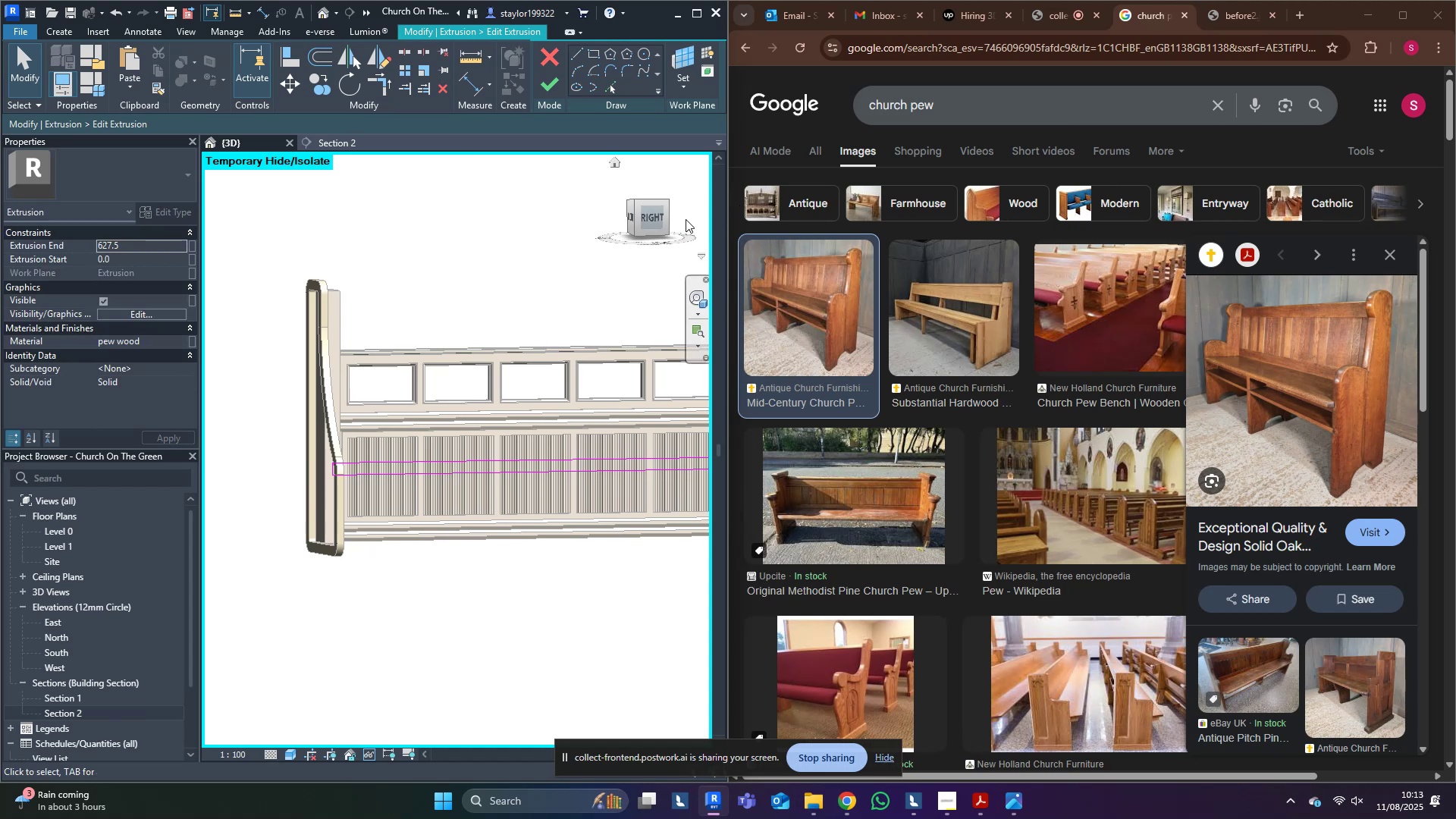 
left_click([655, 216])
 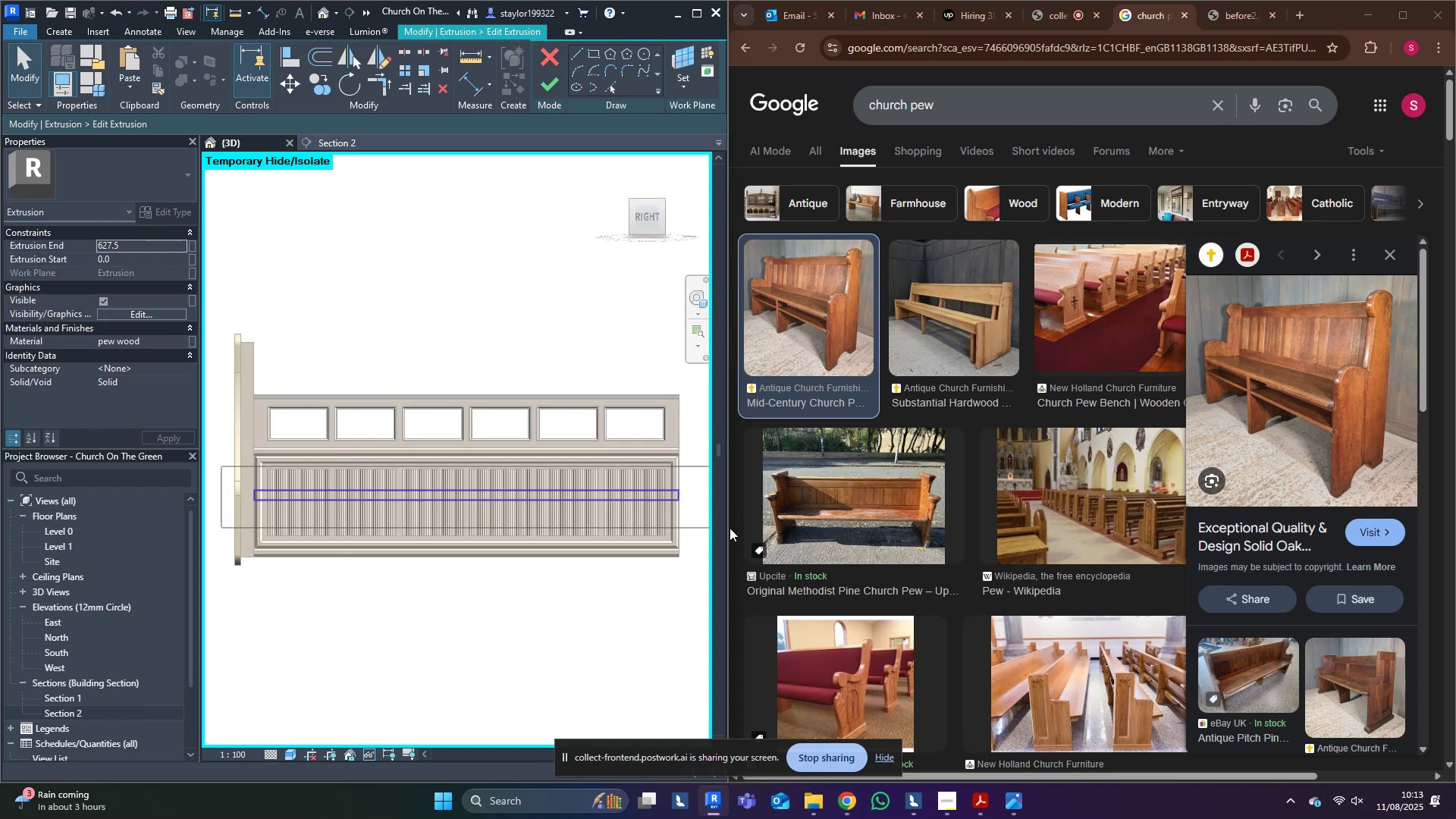 
middle_click([551, 532])
 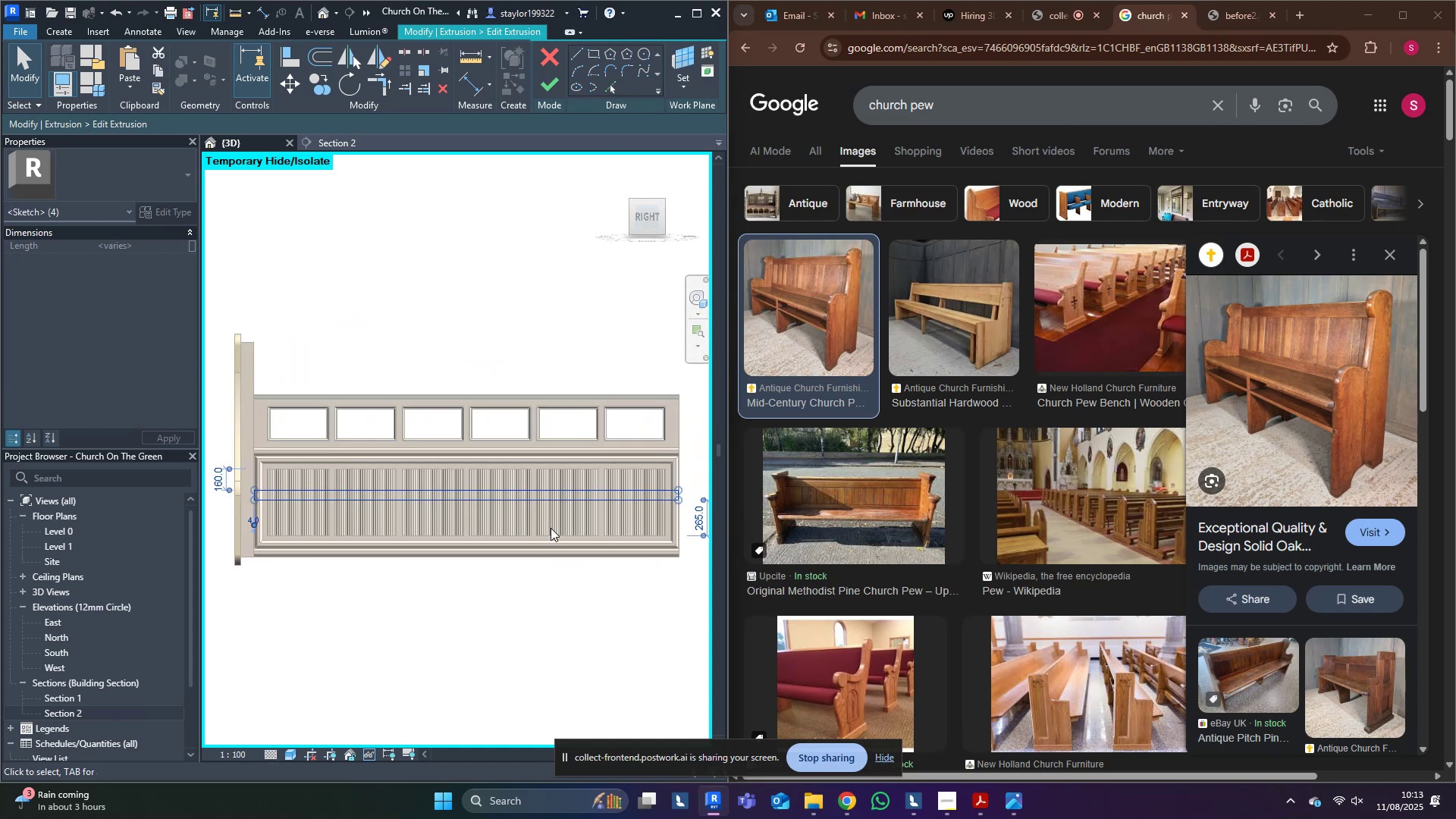 
key(M)
 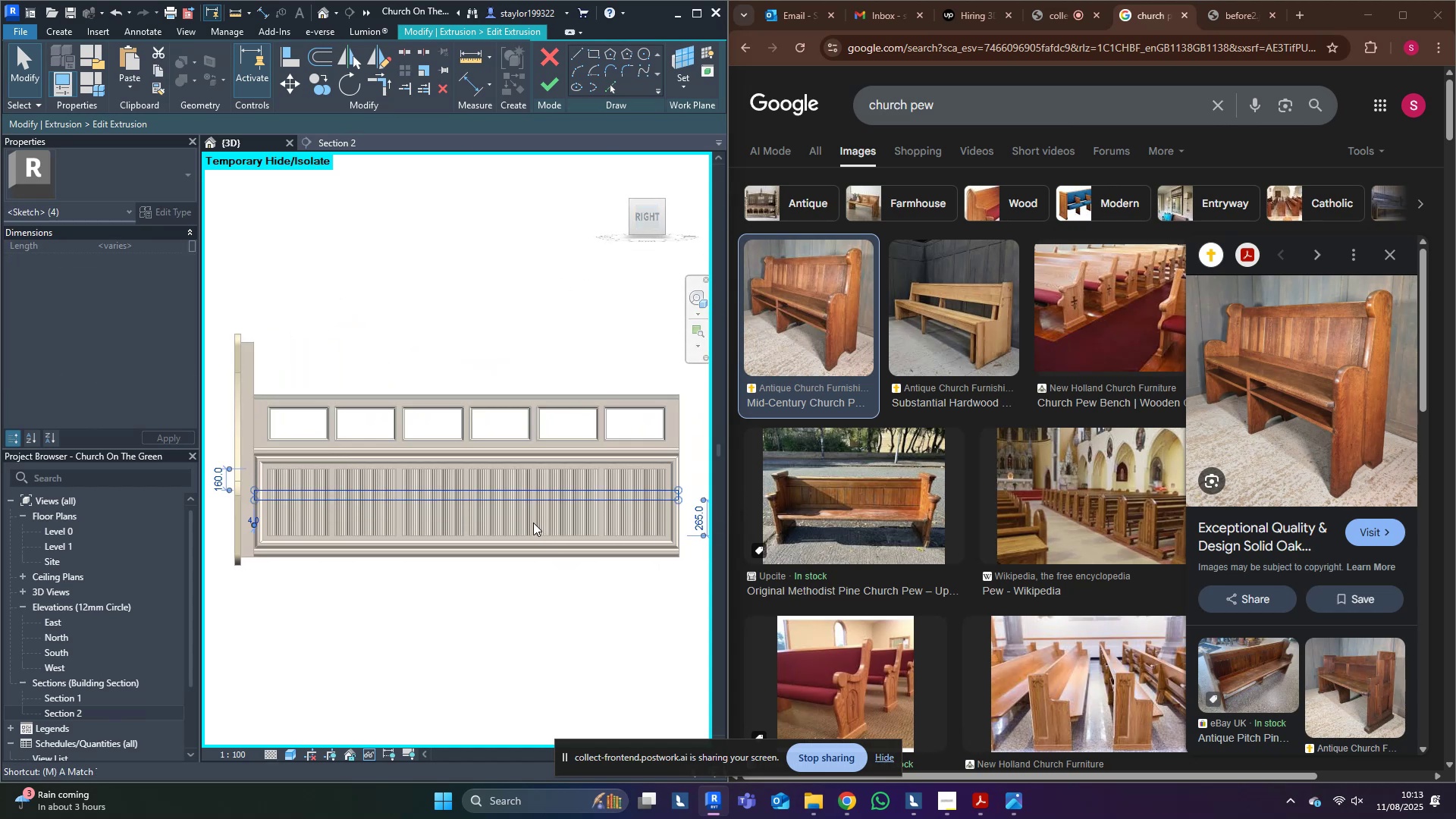 
scroll: coordinate [447, 480], scroll_direction: up, amount: 8.0
 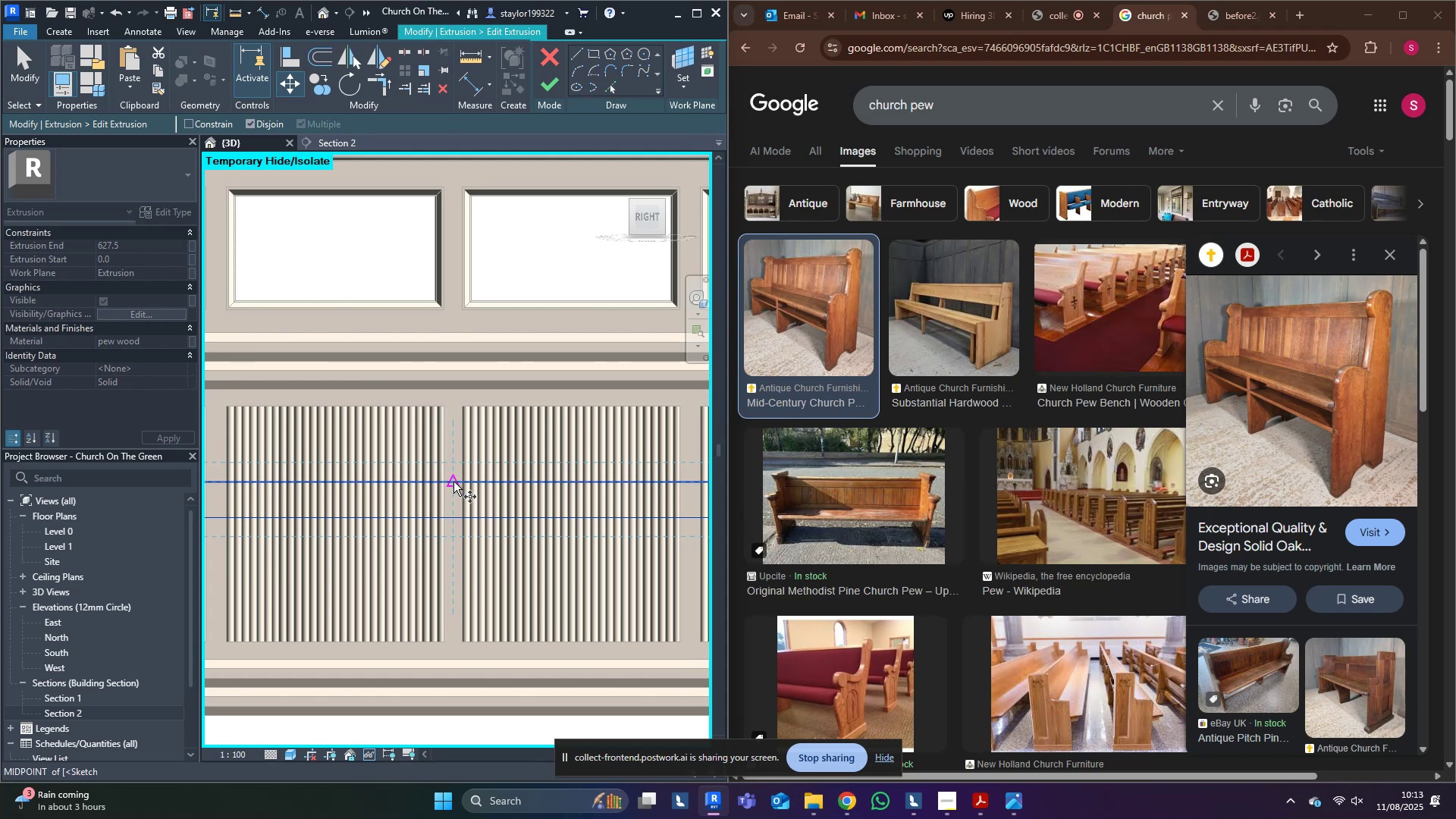 
left_click([453, 481])
 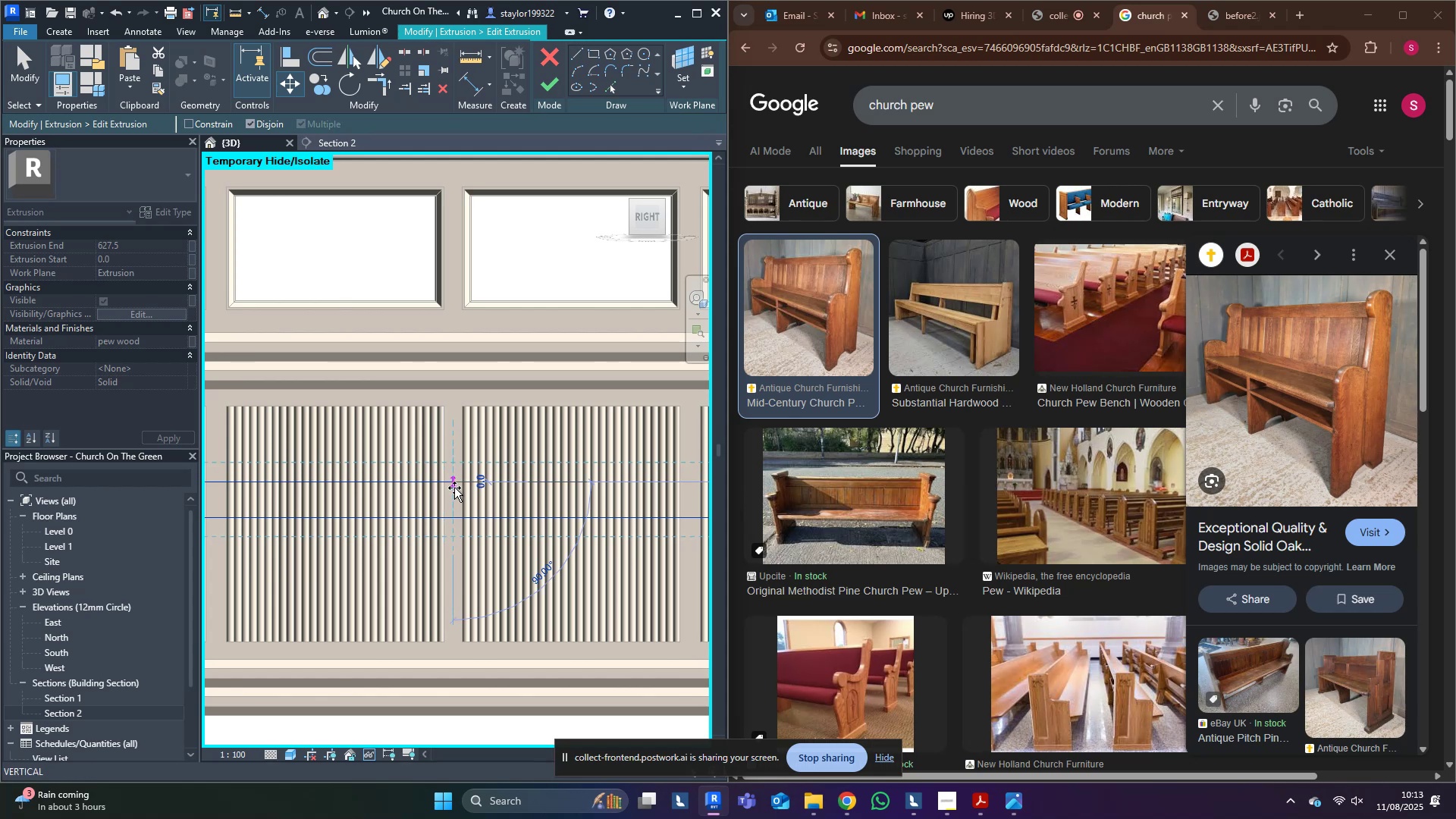 
hold_key(key=ControlLeft, duration=1.5)
 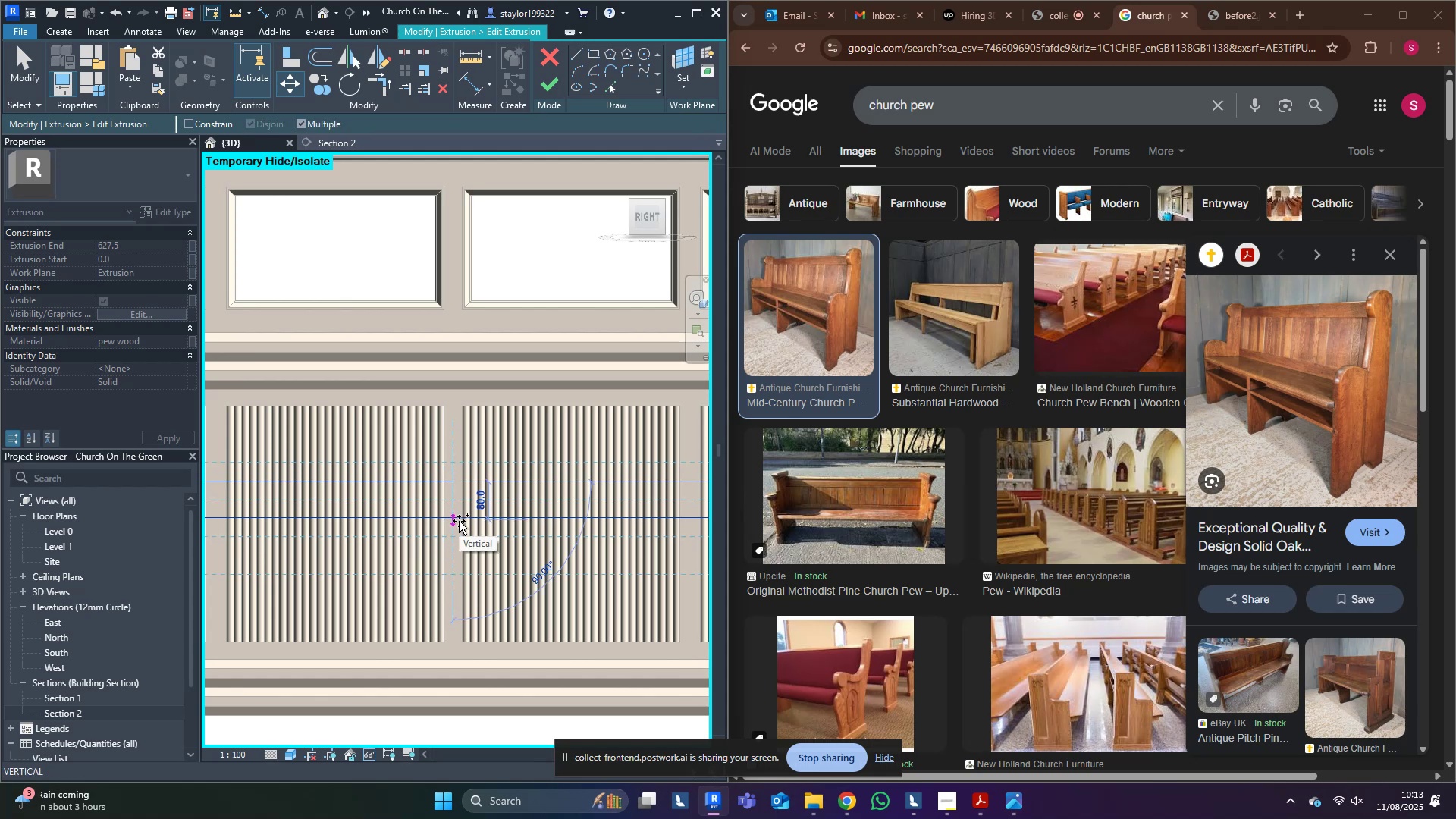 
key(Control+ControlLeft)
 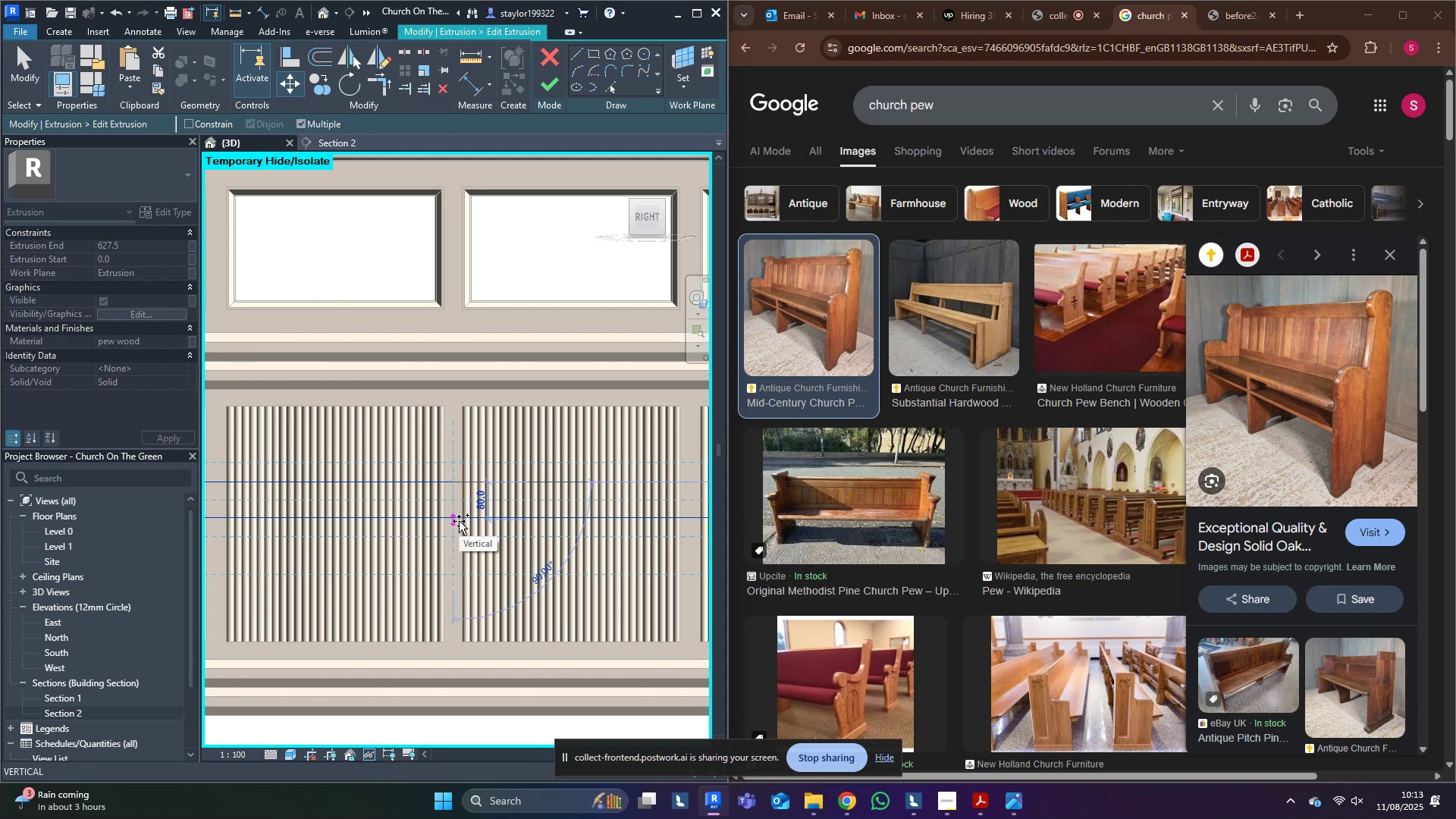 
key(Control+ControlLeft)
 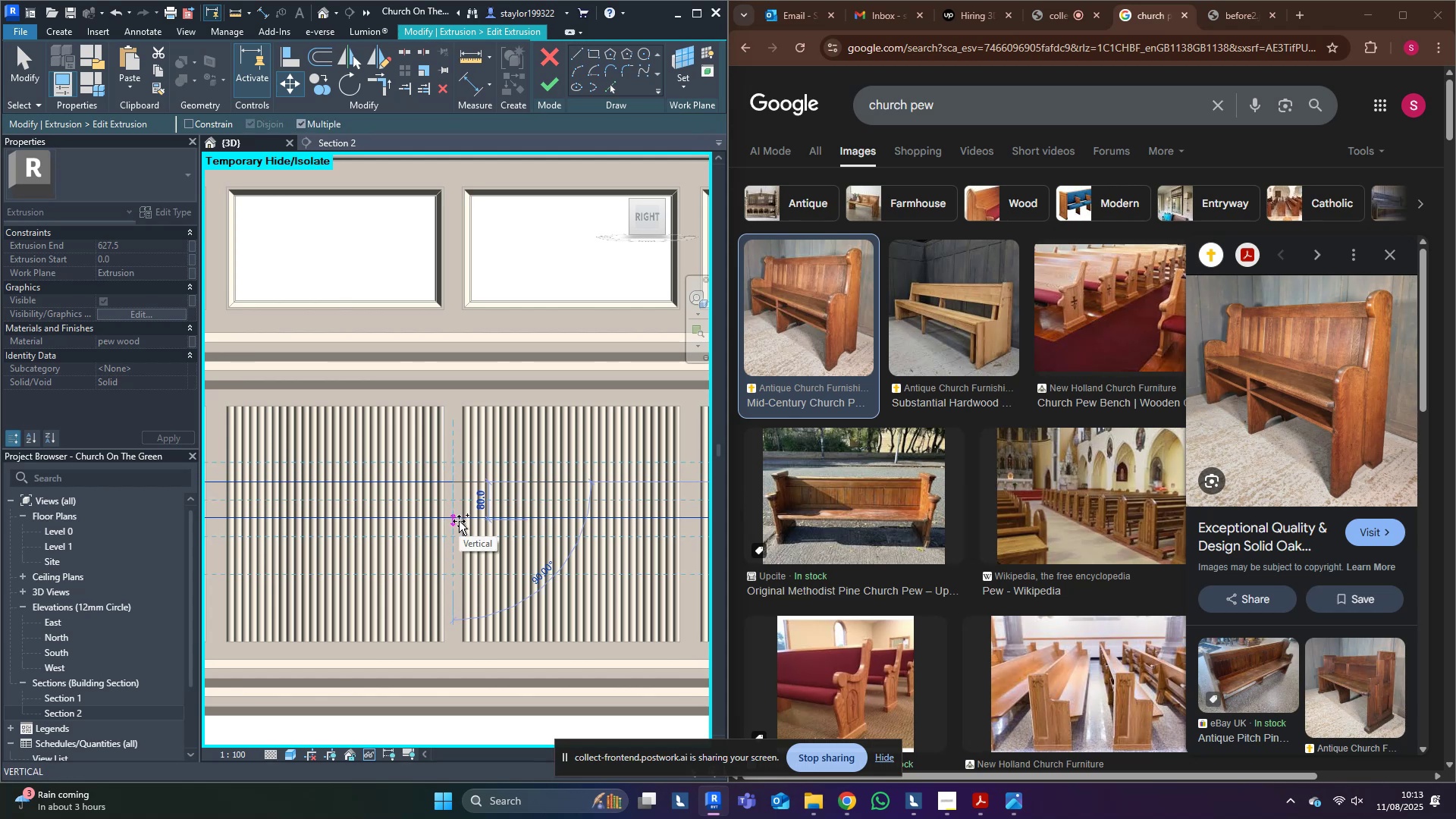 
key(Control+ControlLeft)
 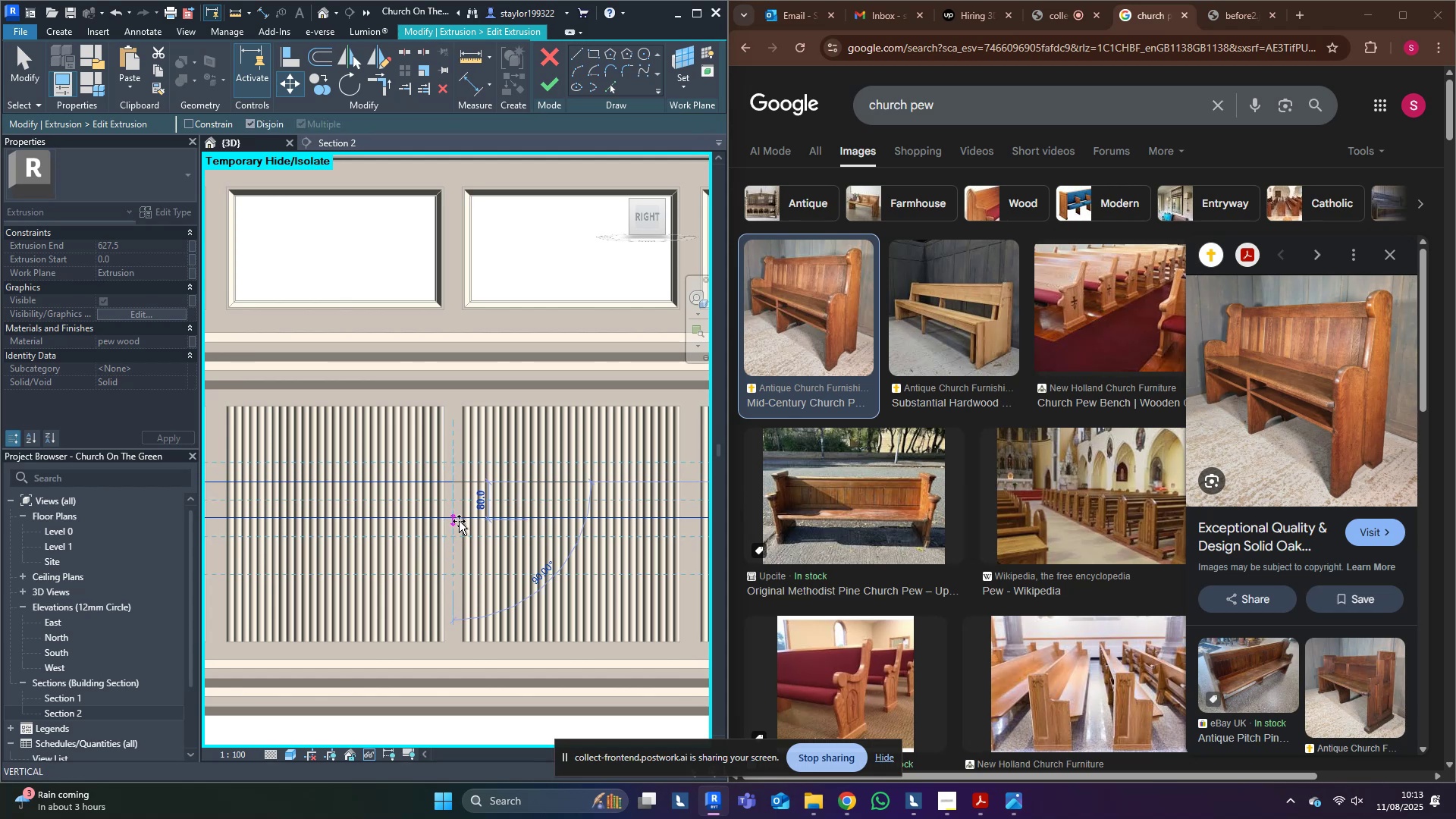 
key(Control+ControlLeft)
 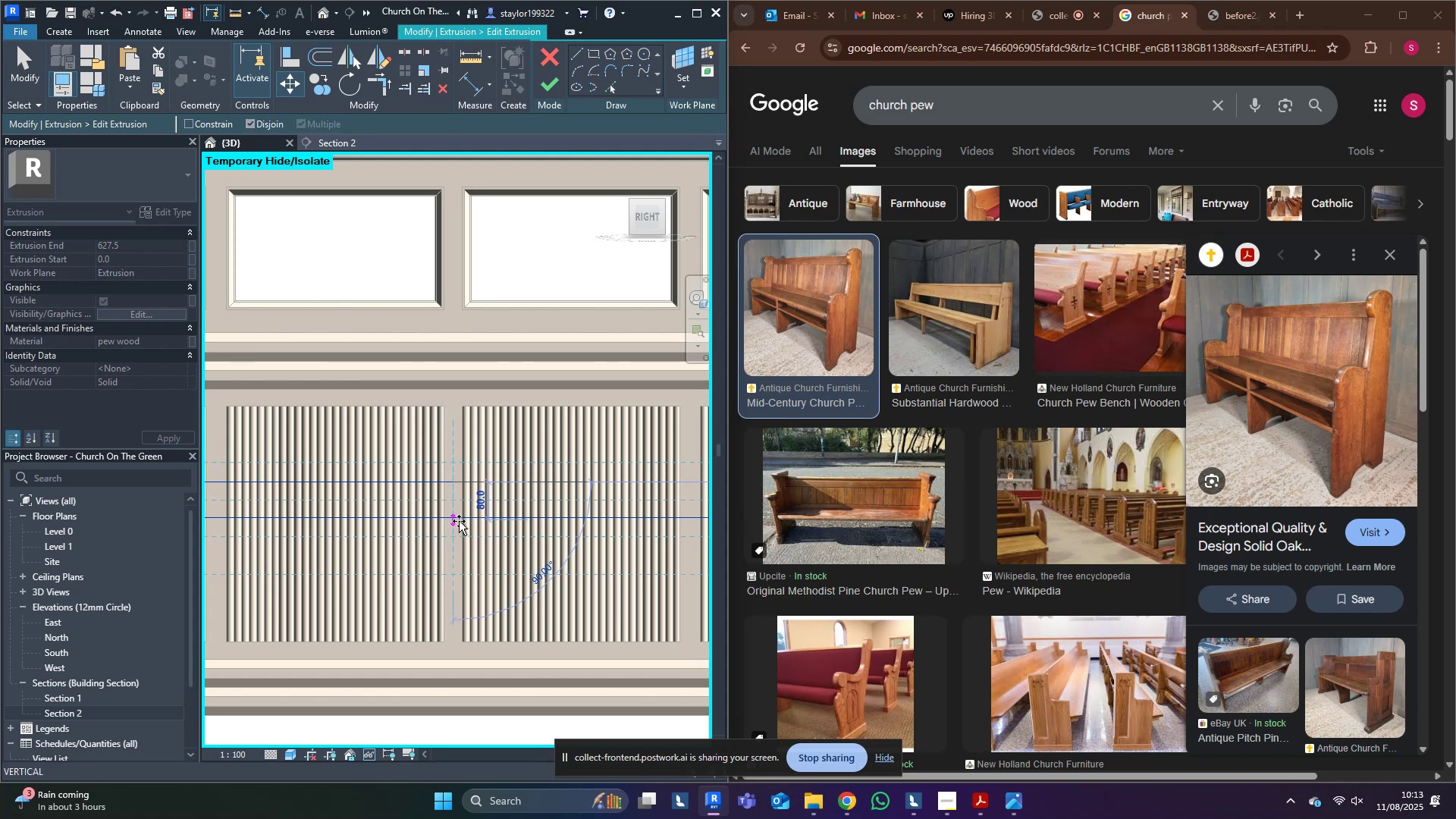 
key(Control+ControlLeft)
 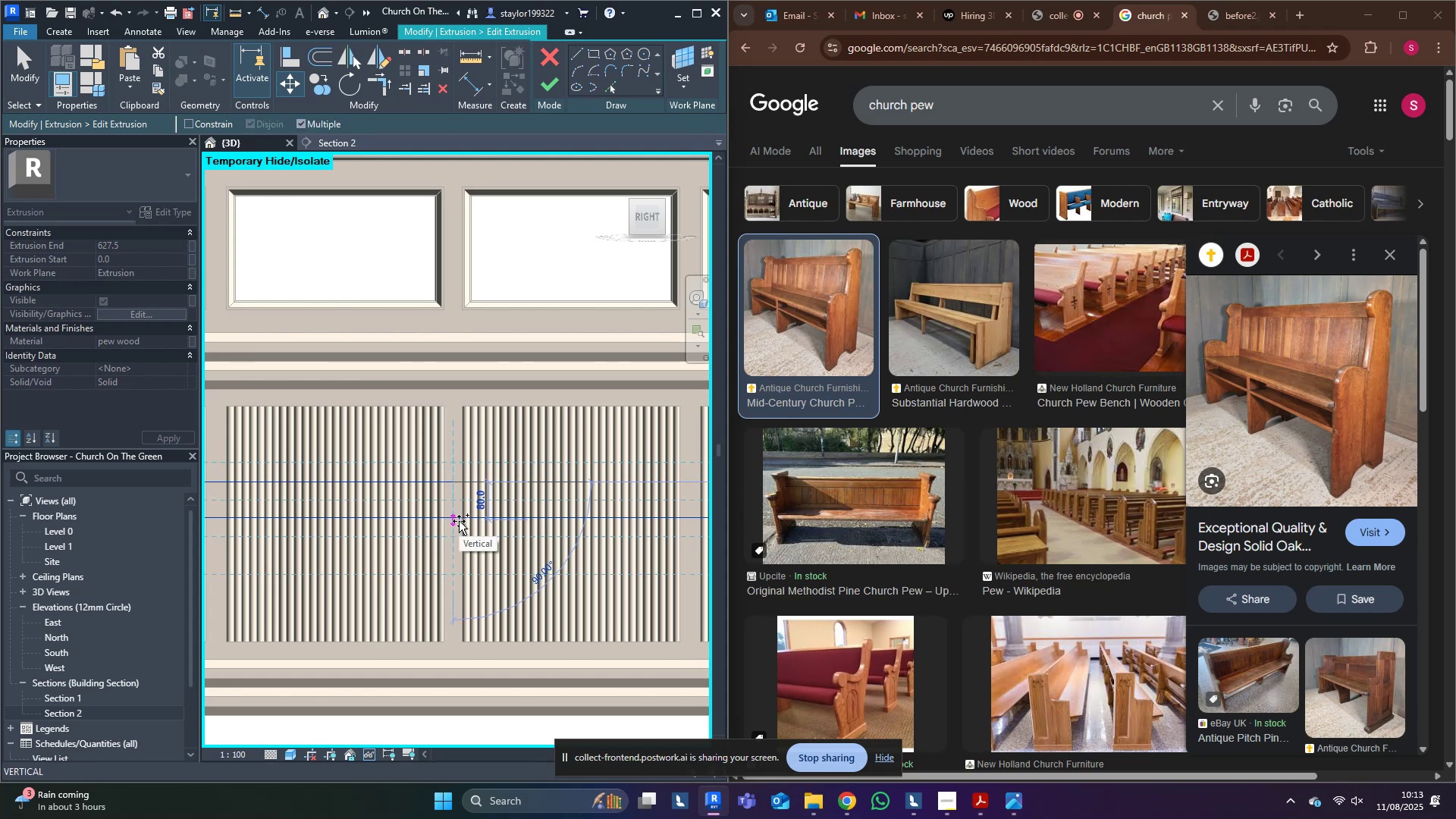 
key(Control+ControlLeft)
 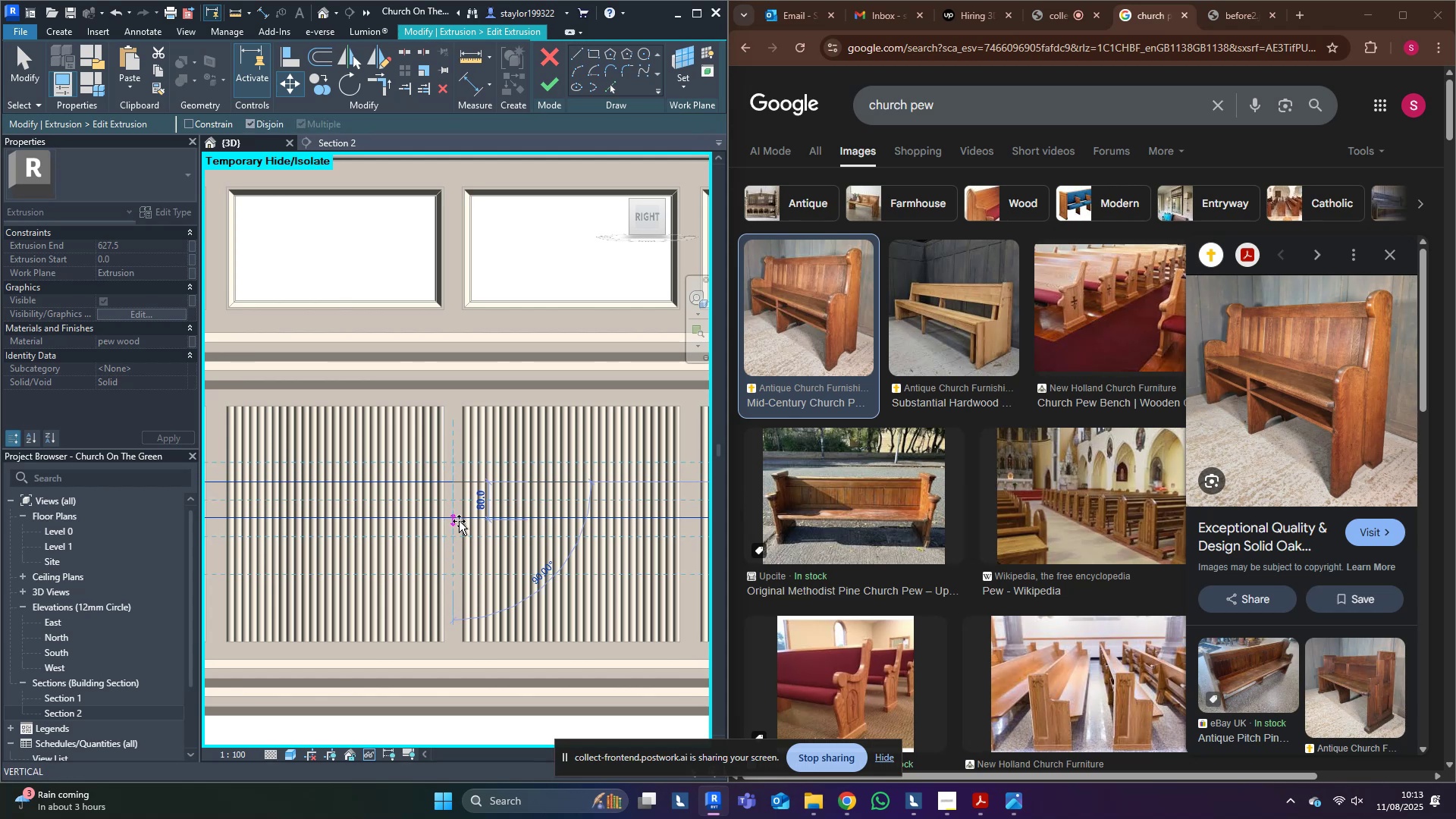 
type(100)
 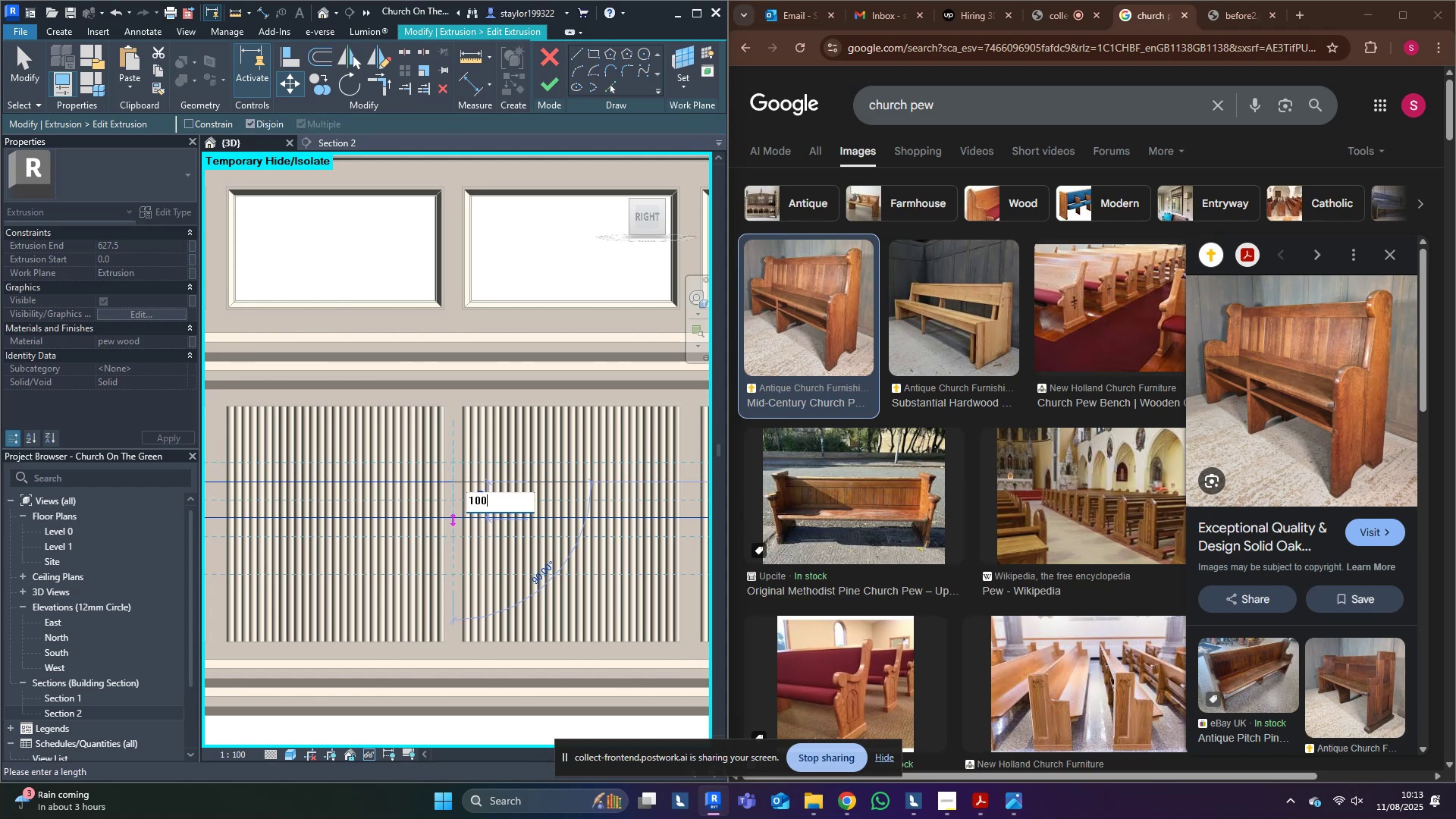 
hold_key(key=ControlLeft, duration=0.54)
left_click([459, 521])
 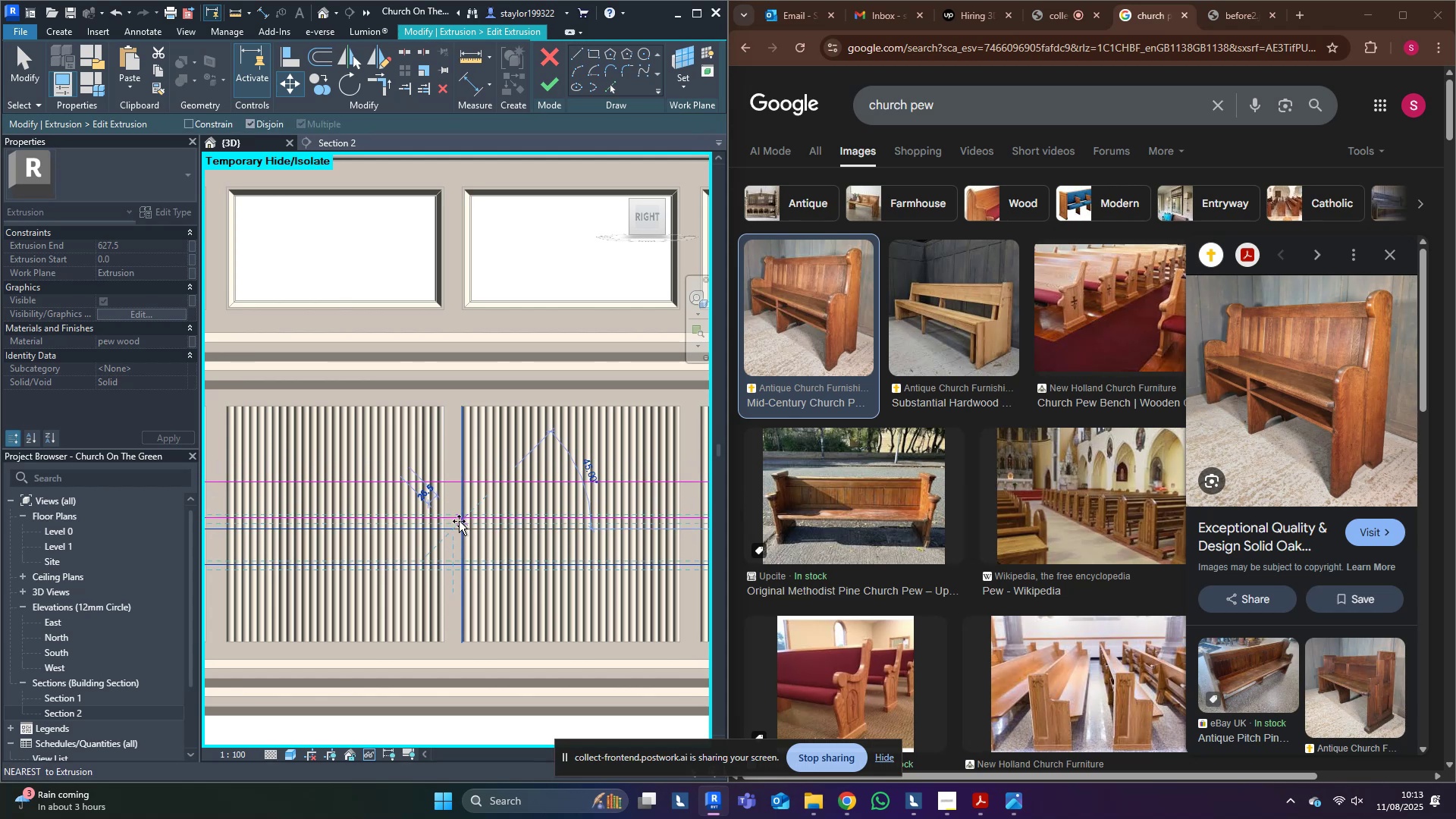 
key(Escape)
 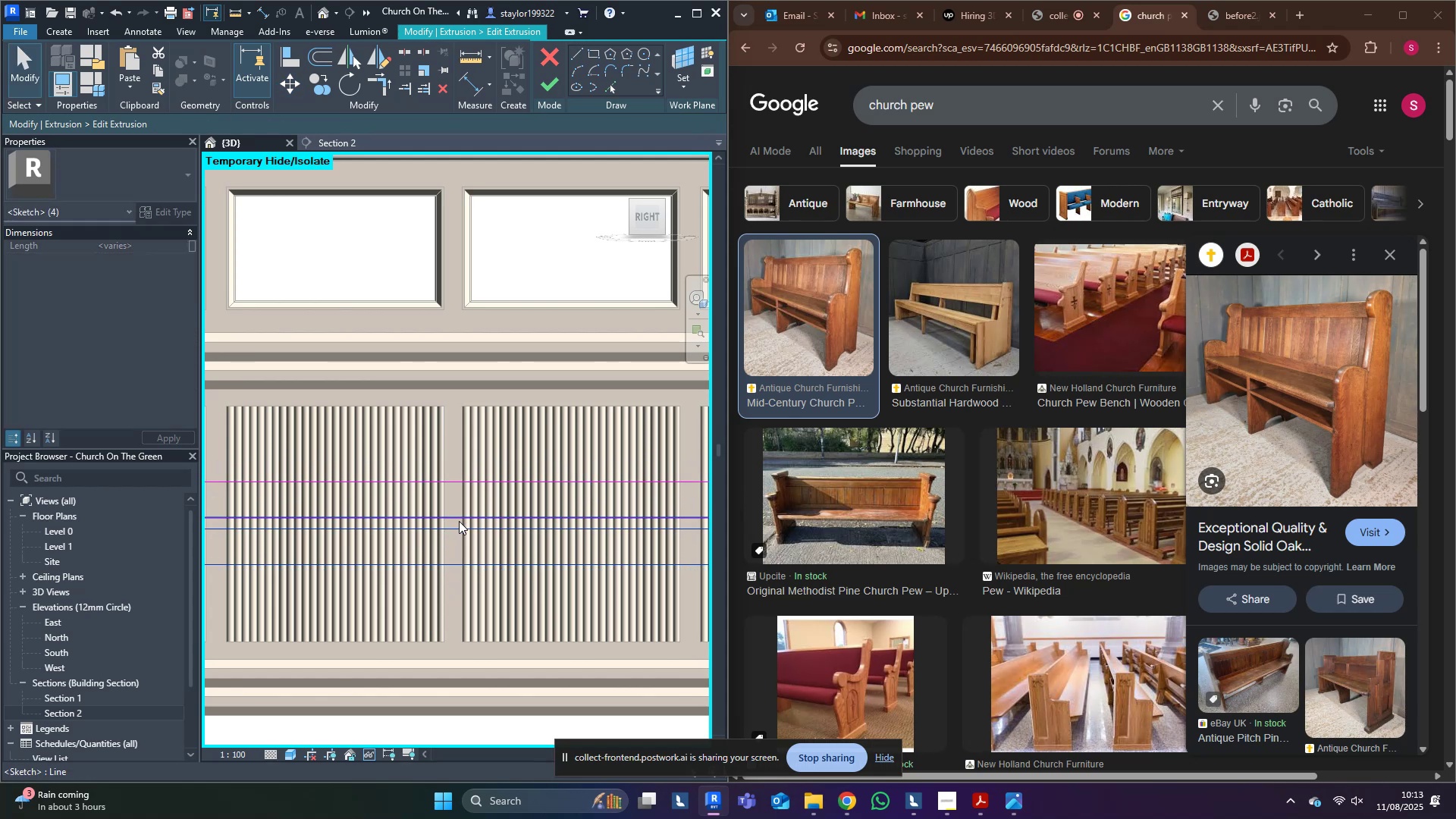 
key(Escape)
 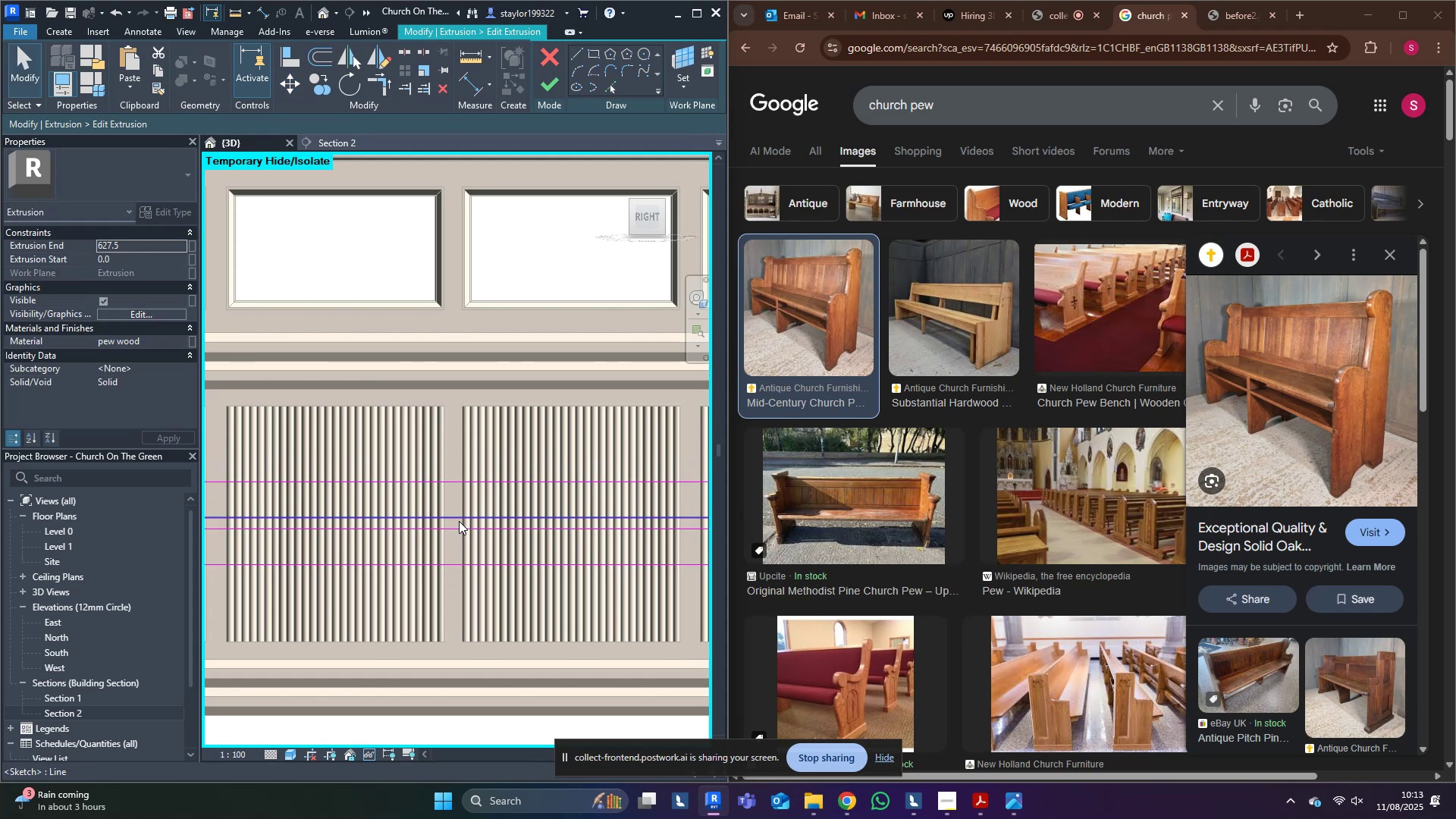 
key(Escape)
 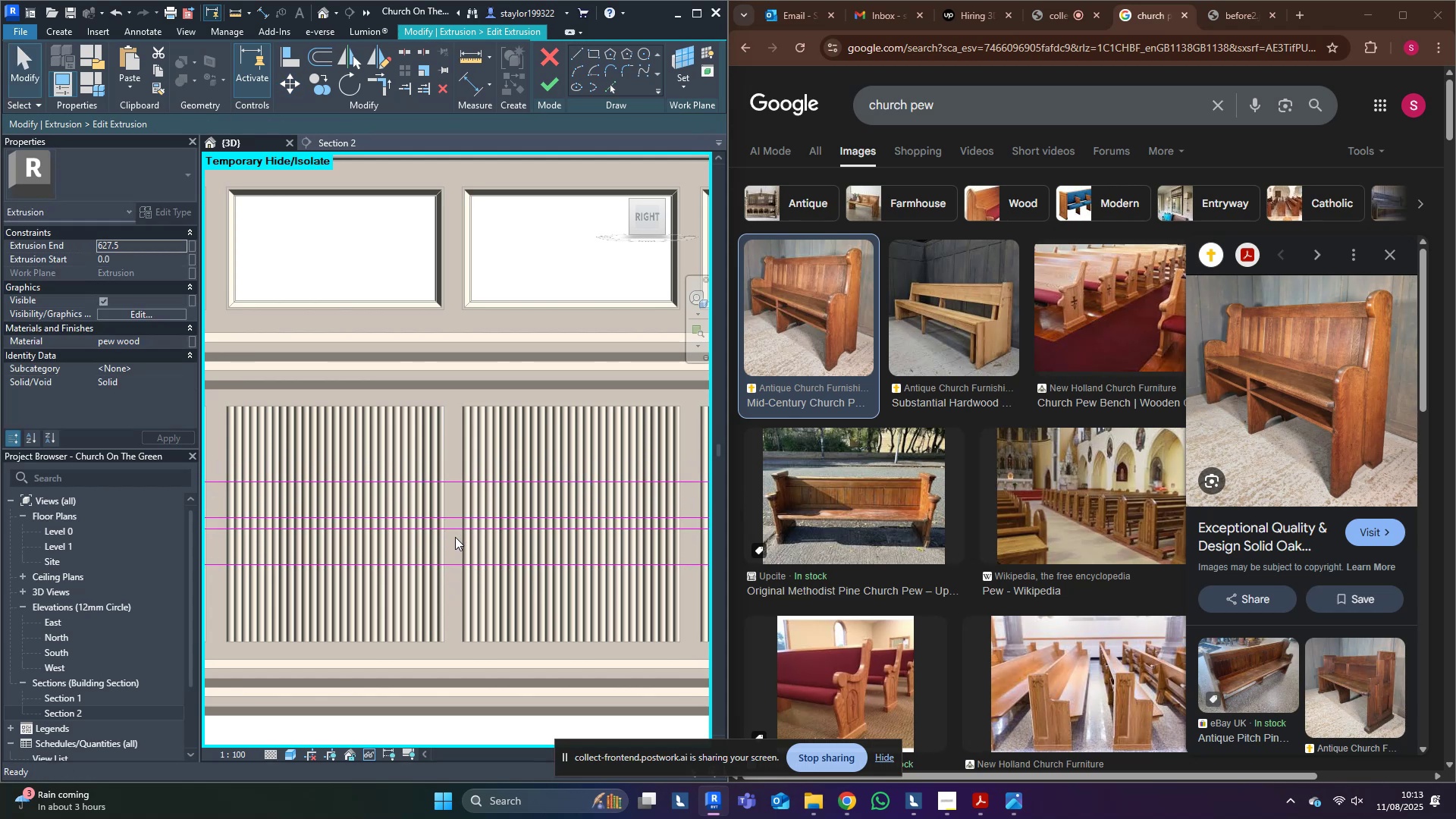 
scroll: coordinate [455, 537], scroll_direction: down, amount: 1.0
 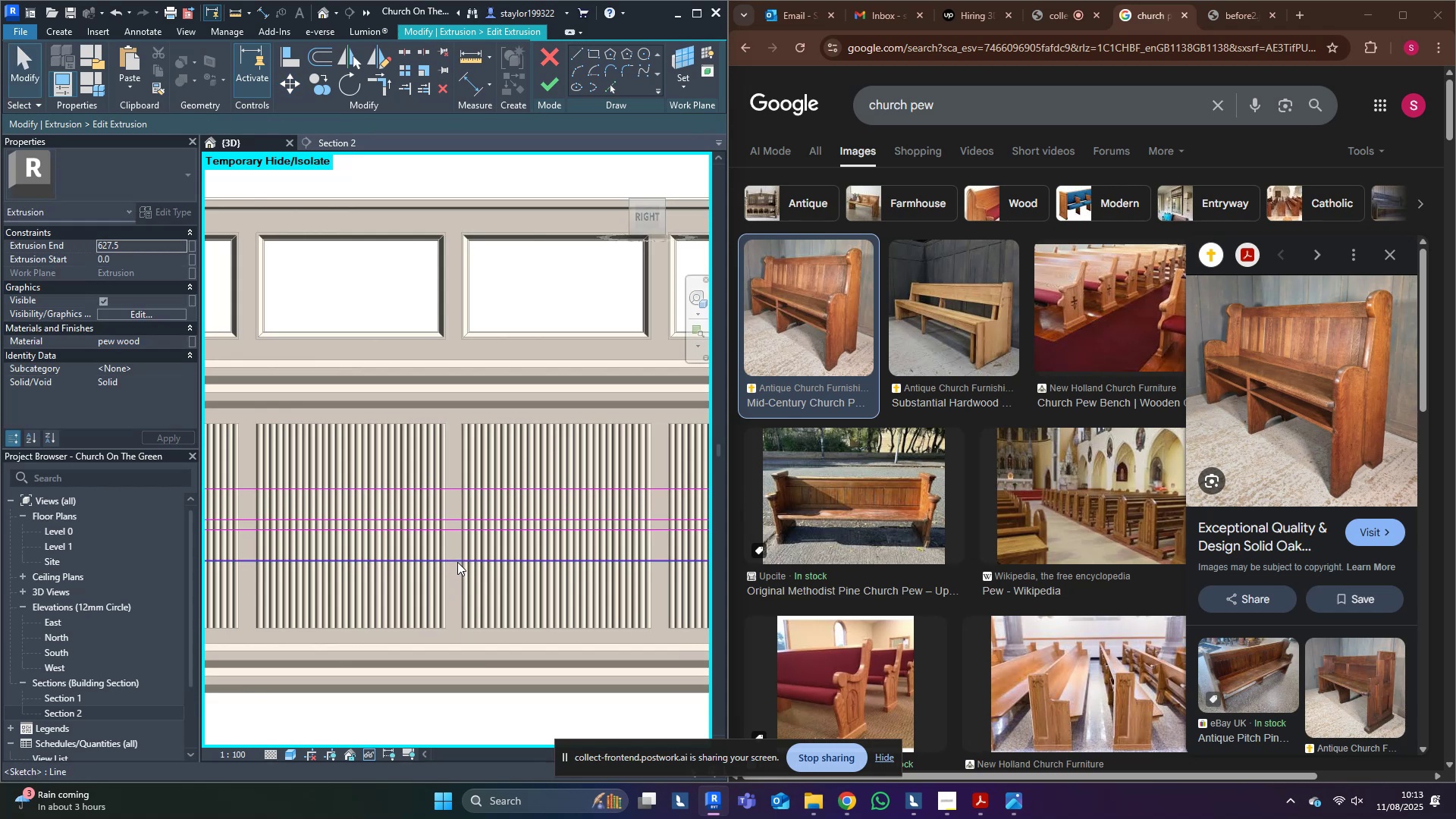 
double_click([462, 551])
 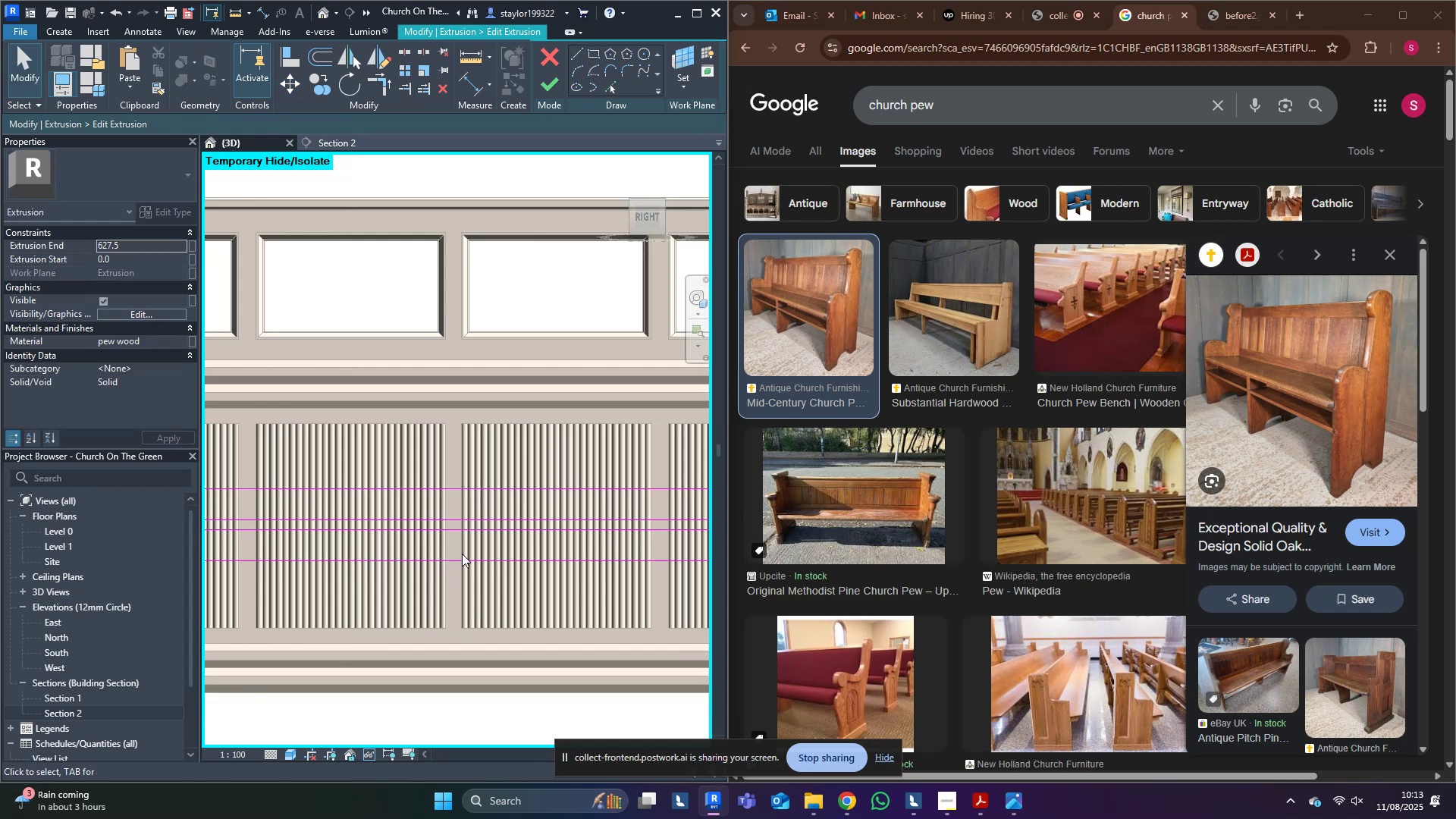 
triple_click([462, 554])
 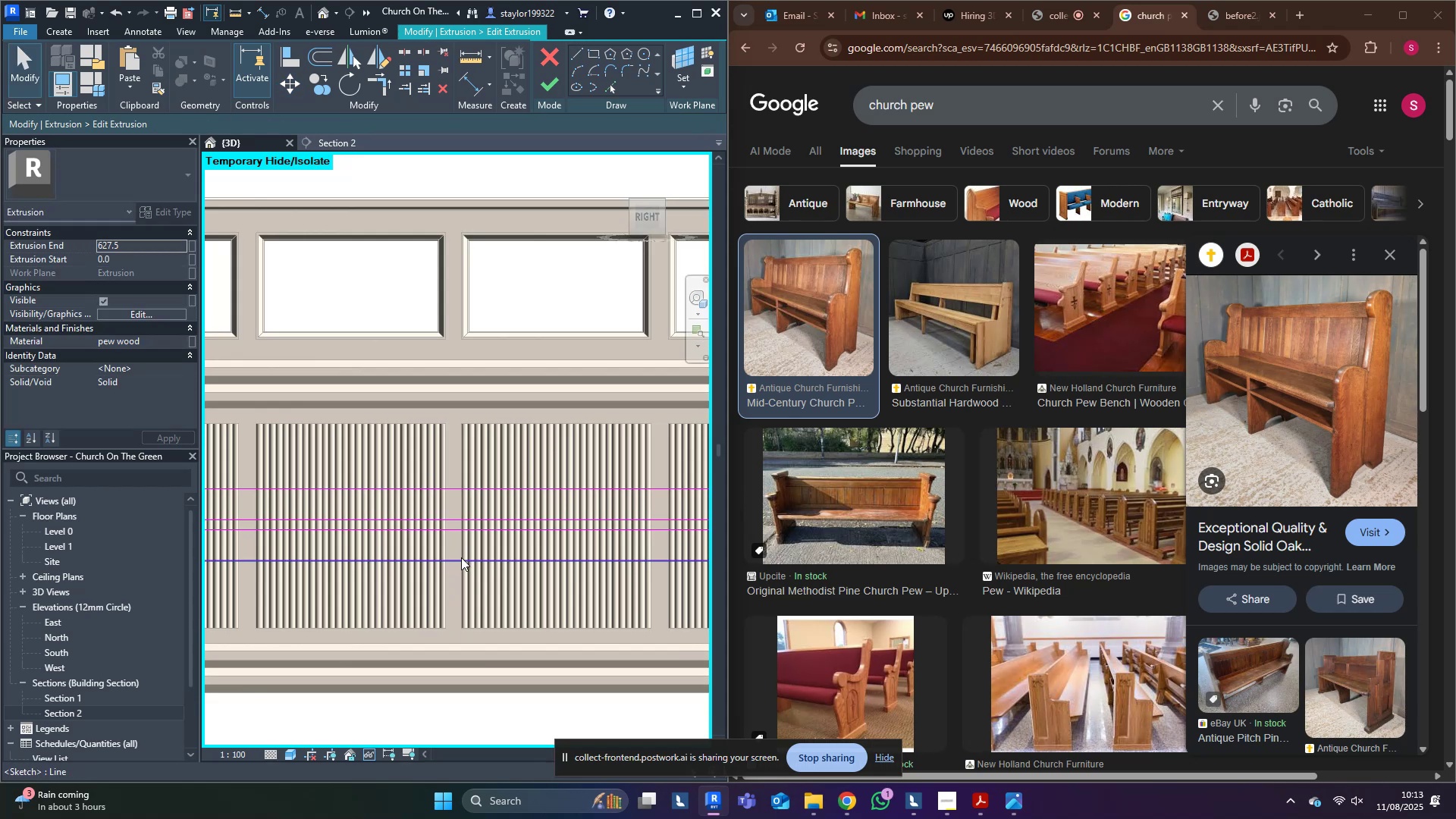 
triple_click([461, 557])
 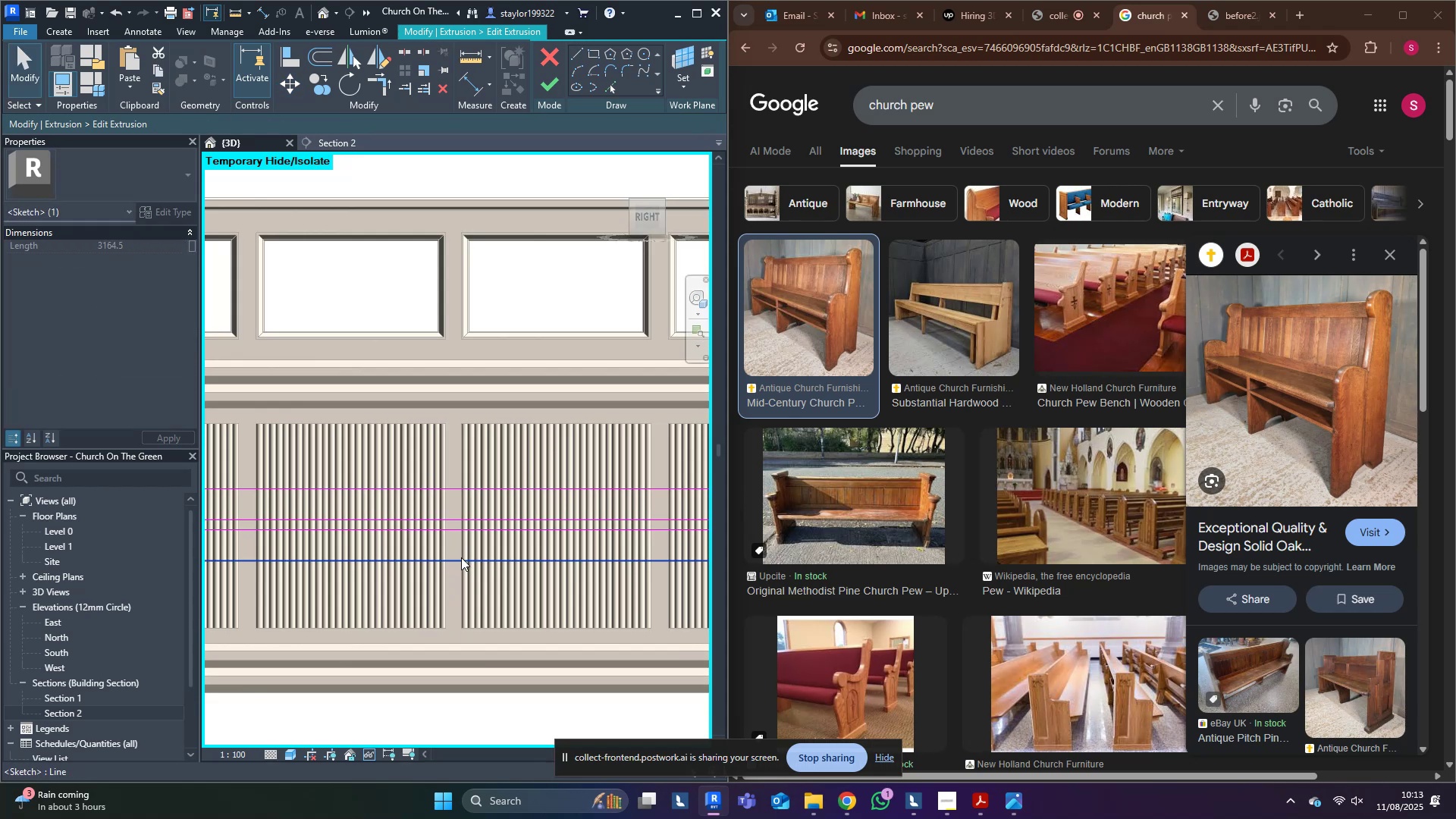 
scroll: coordinate [376, 578], scroll_direction: down, amount: 8.0
 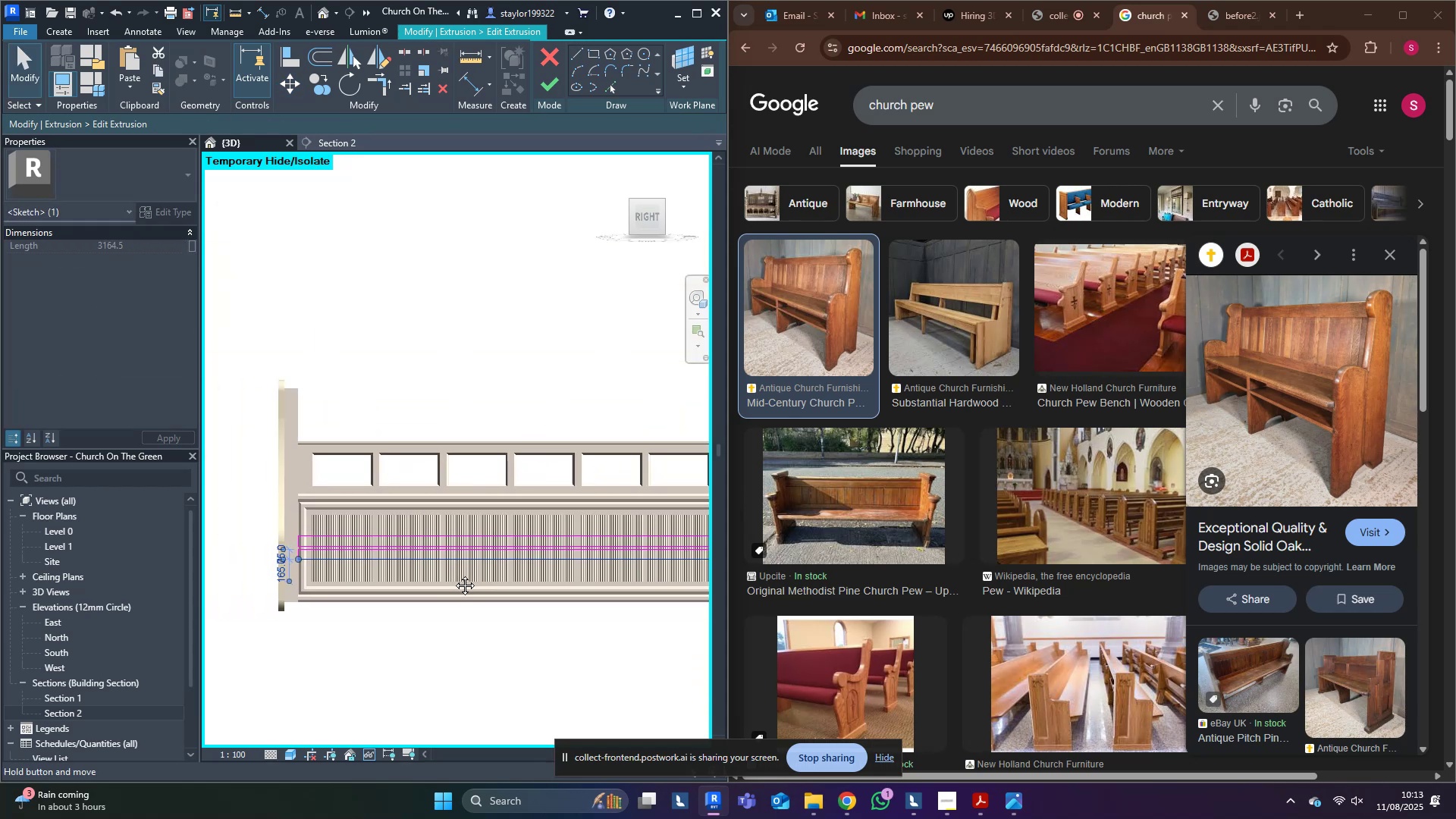 
scroll: coordinate [374, 570], scroll_direction: up, amount: 11.0
 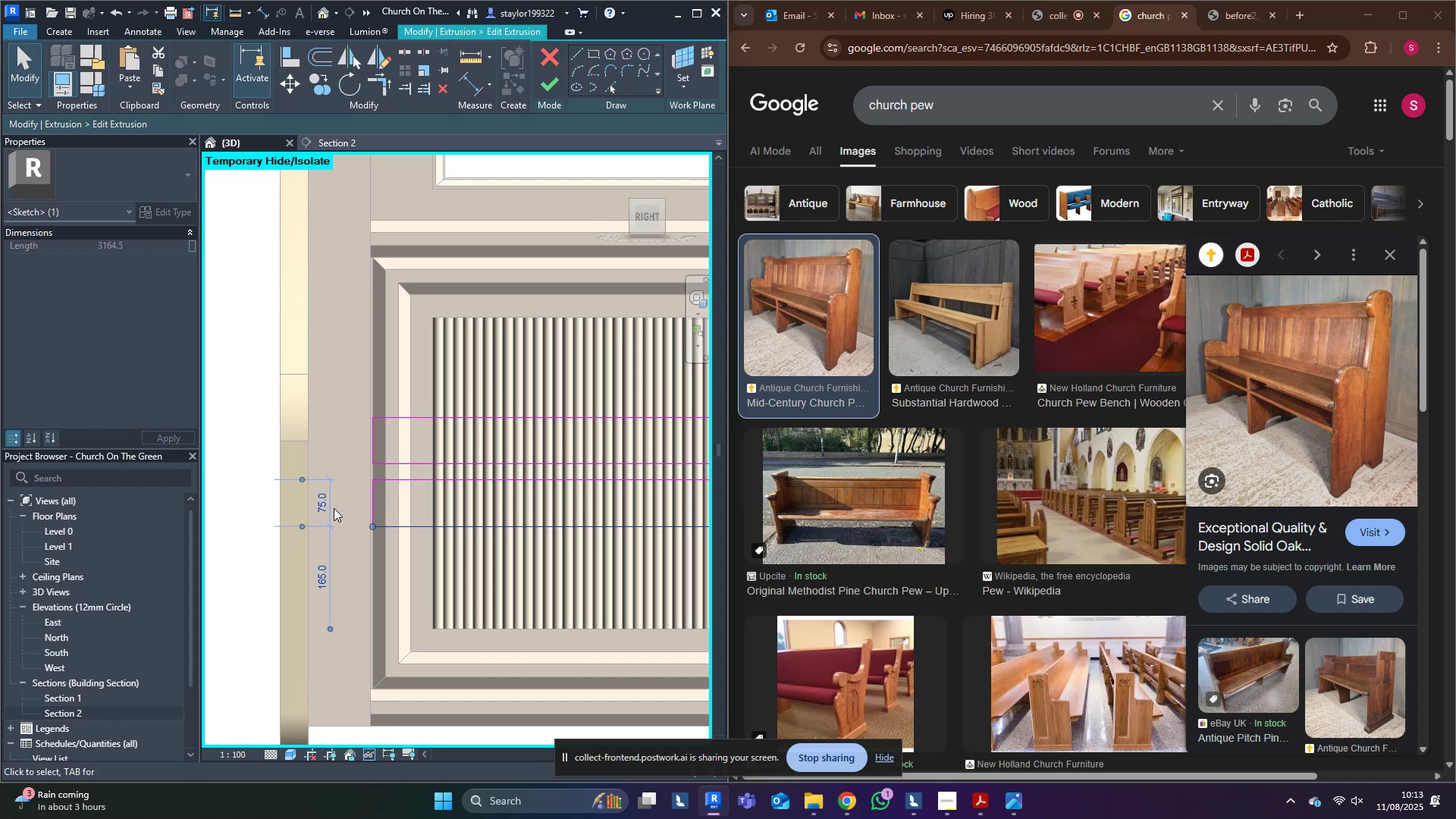 
left_click([328, 503])
 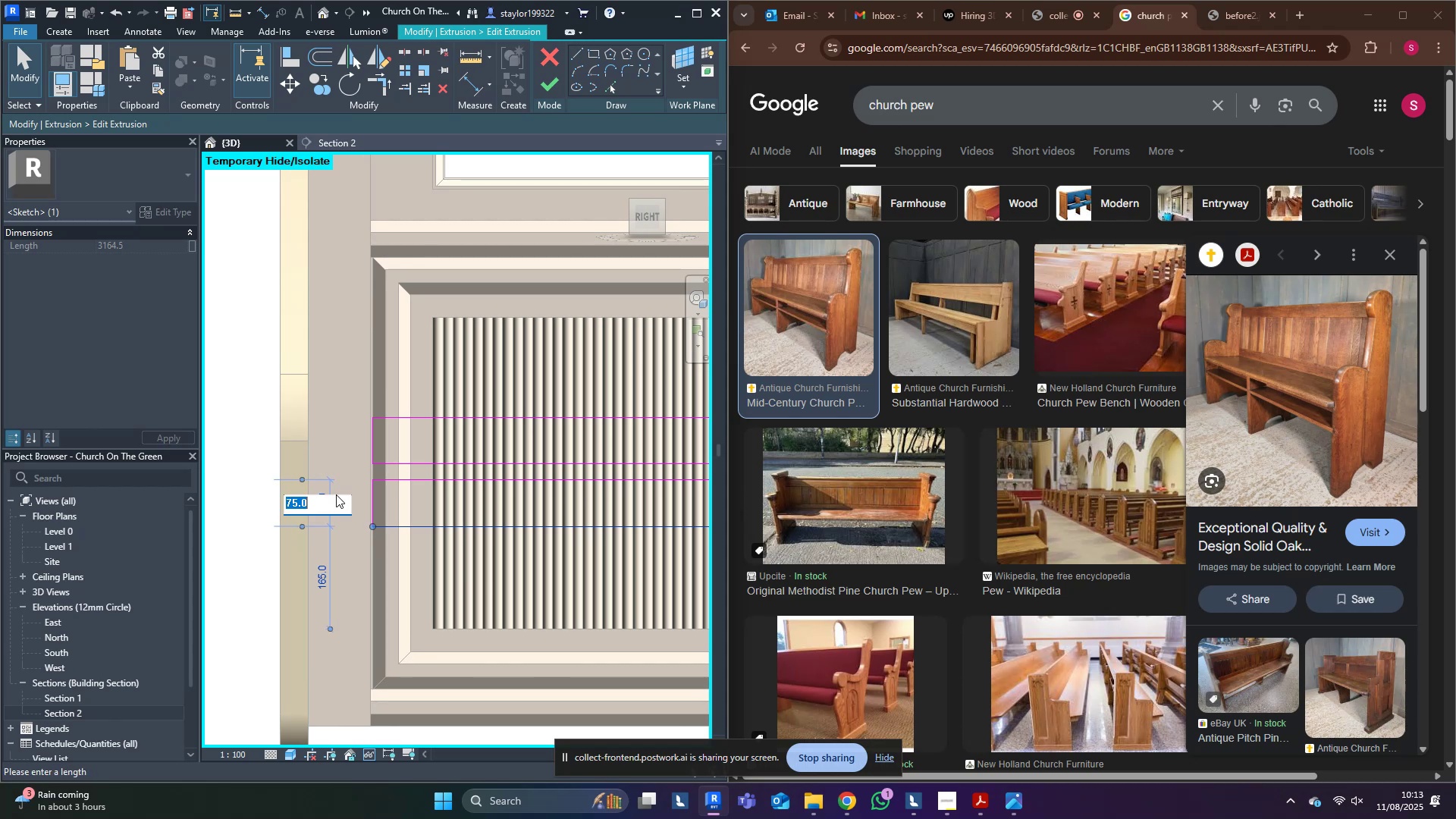 
type(30)
 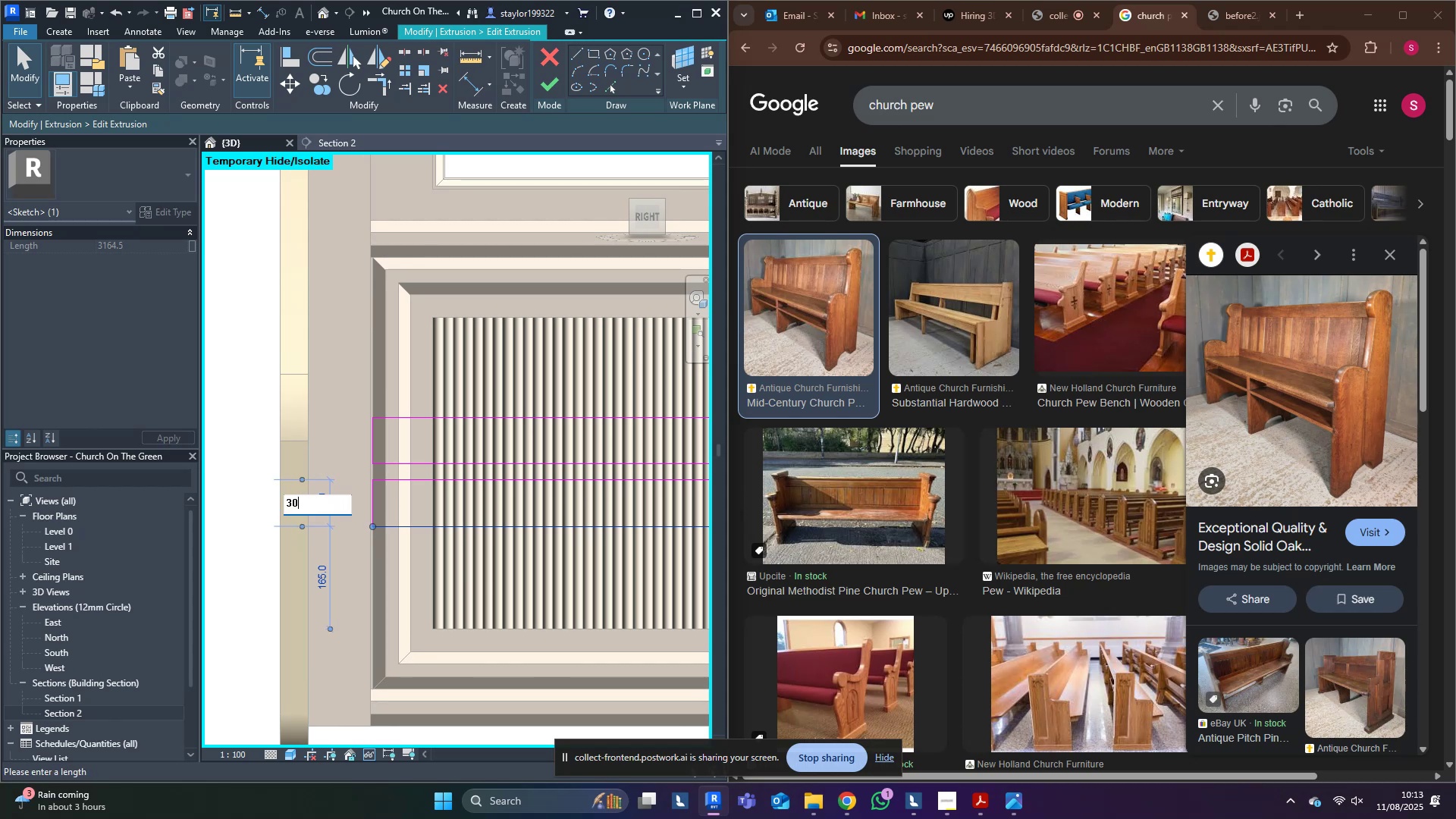 
key(Enter)
 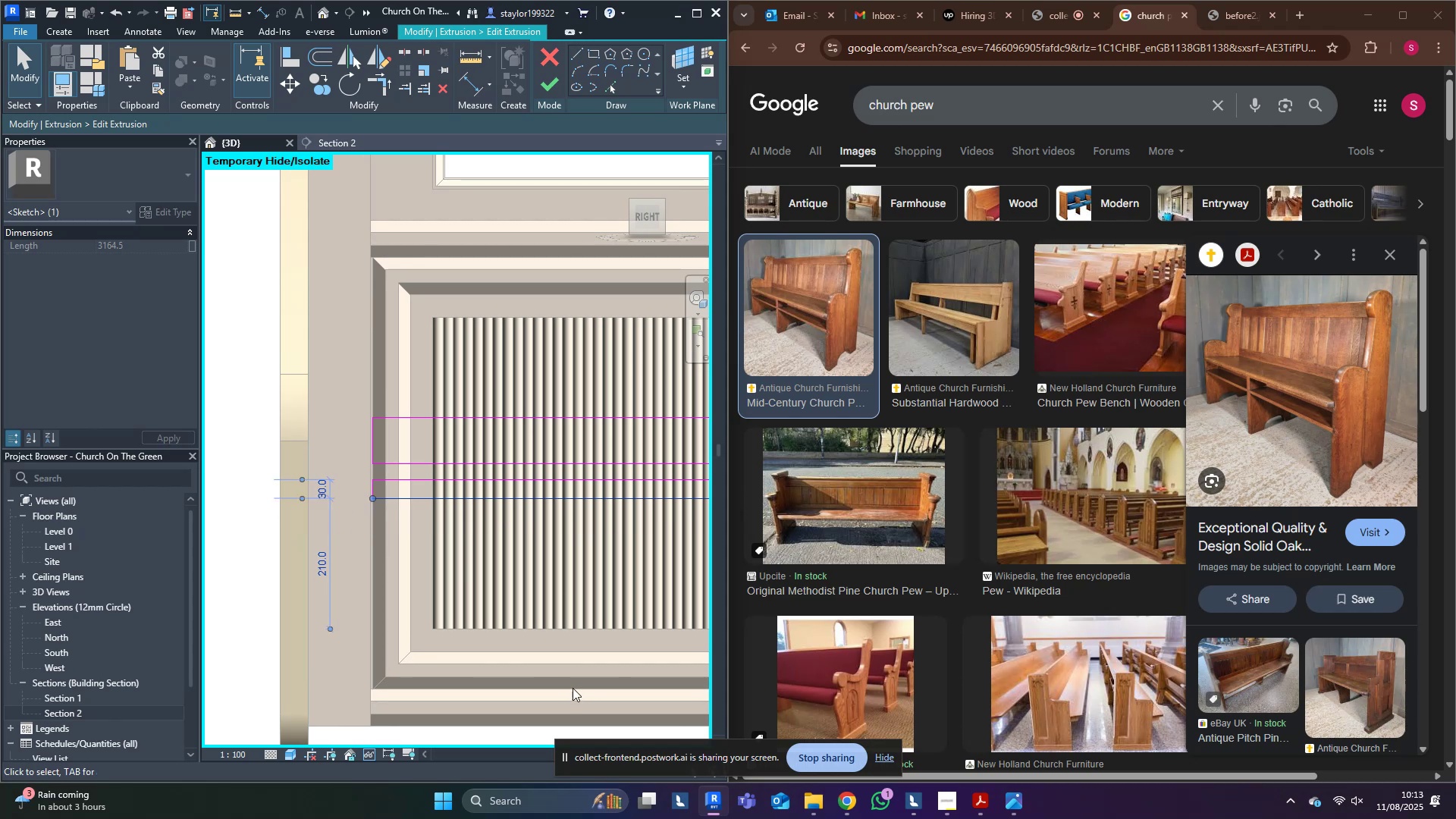 
left_click([576, 682])
 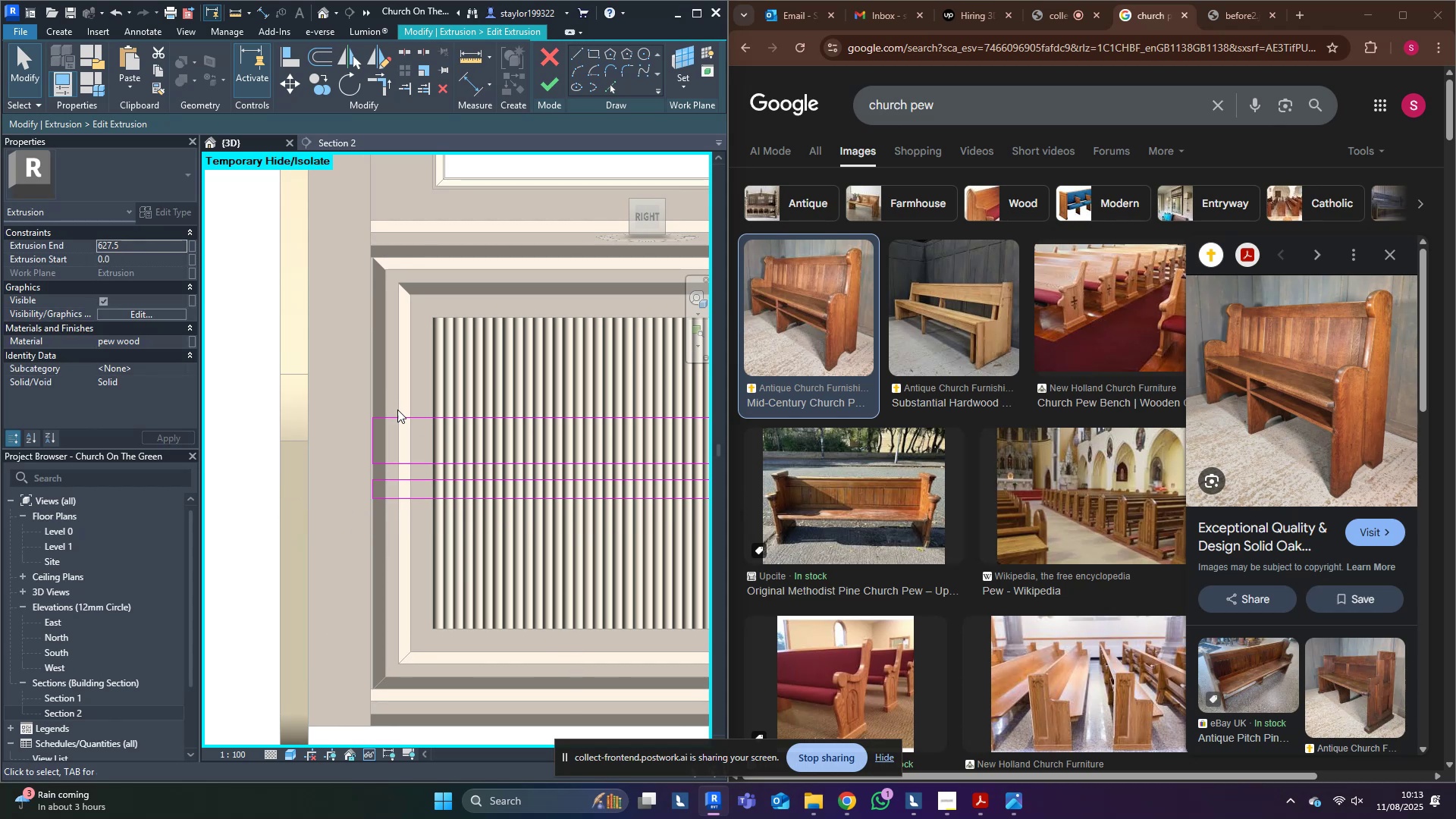 
left_click([404, 421])
 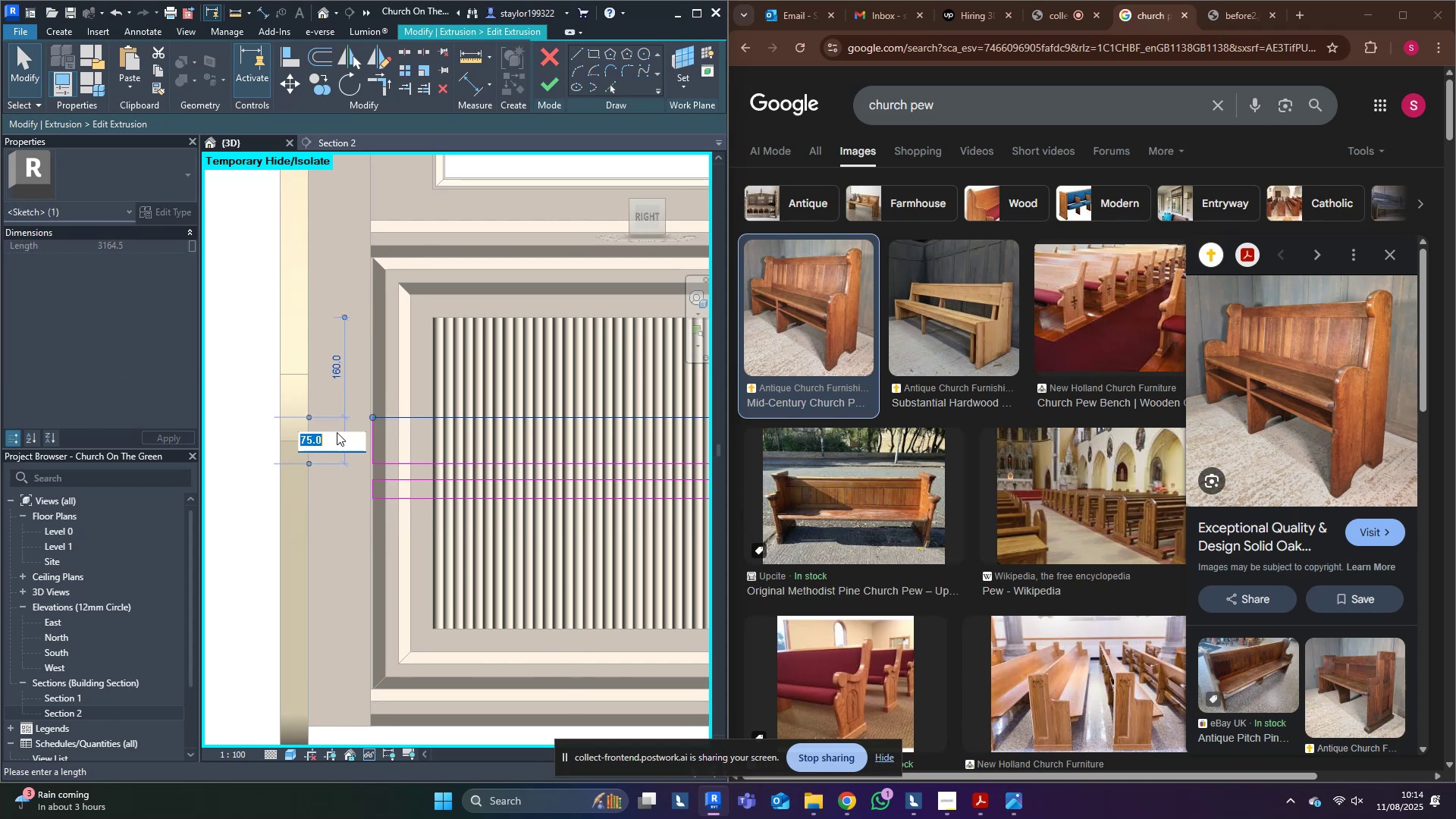 
type(50)
 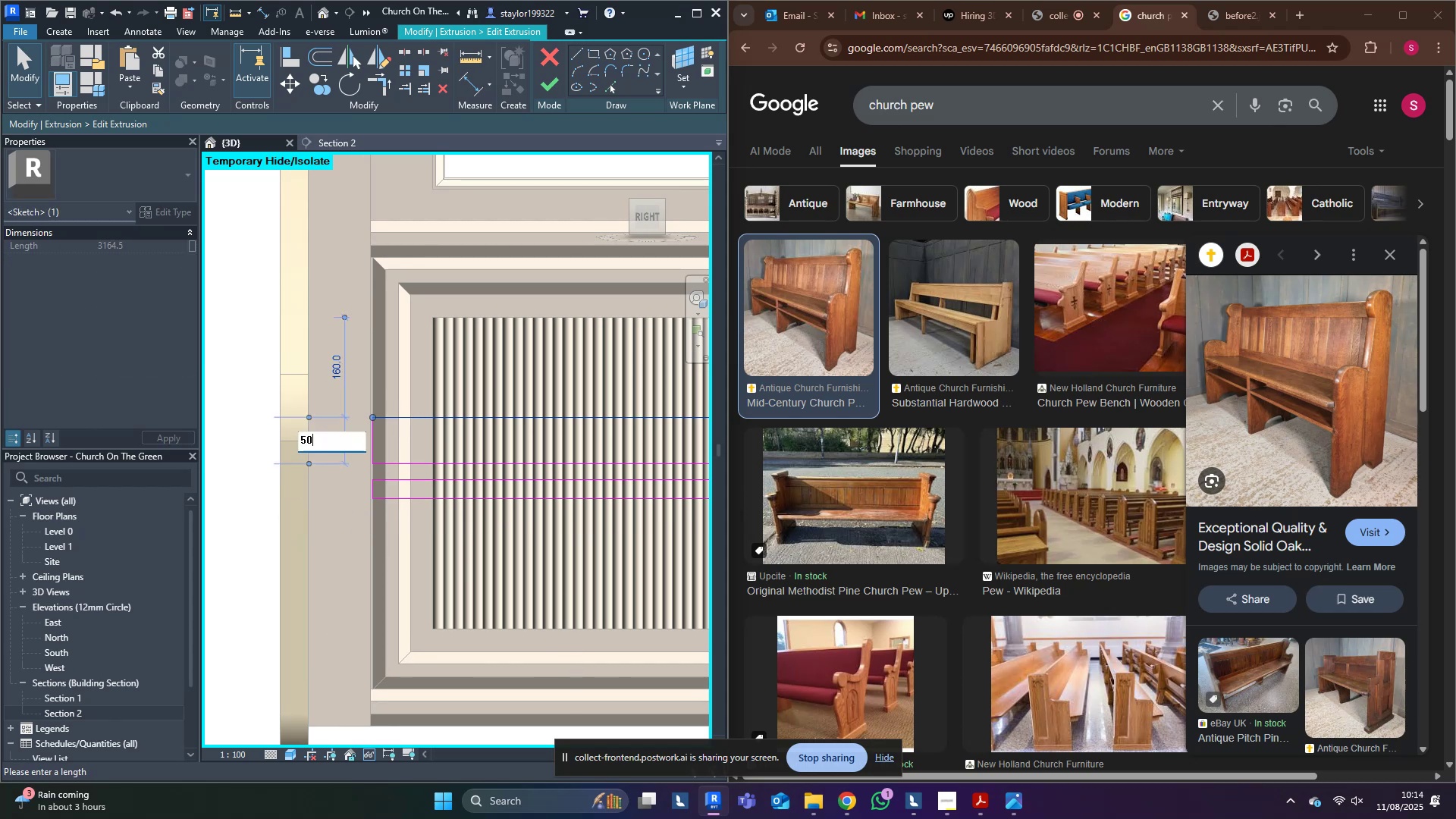 
key(Enter)
 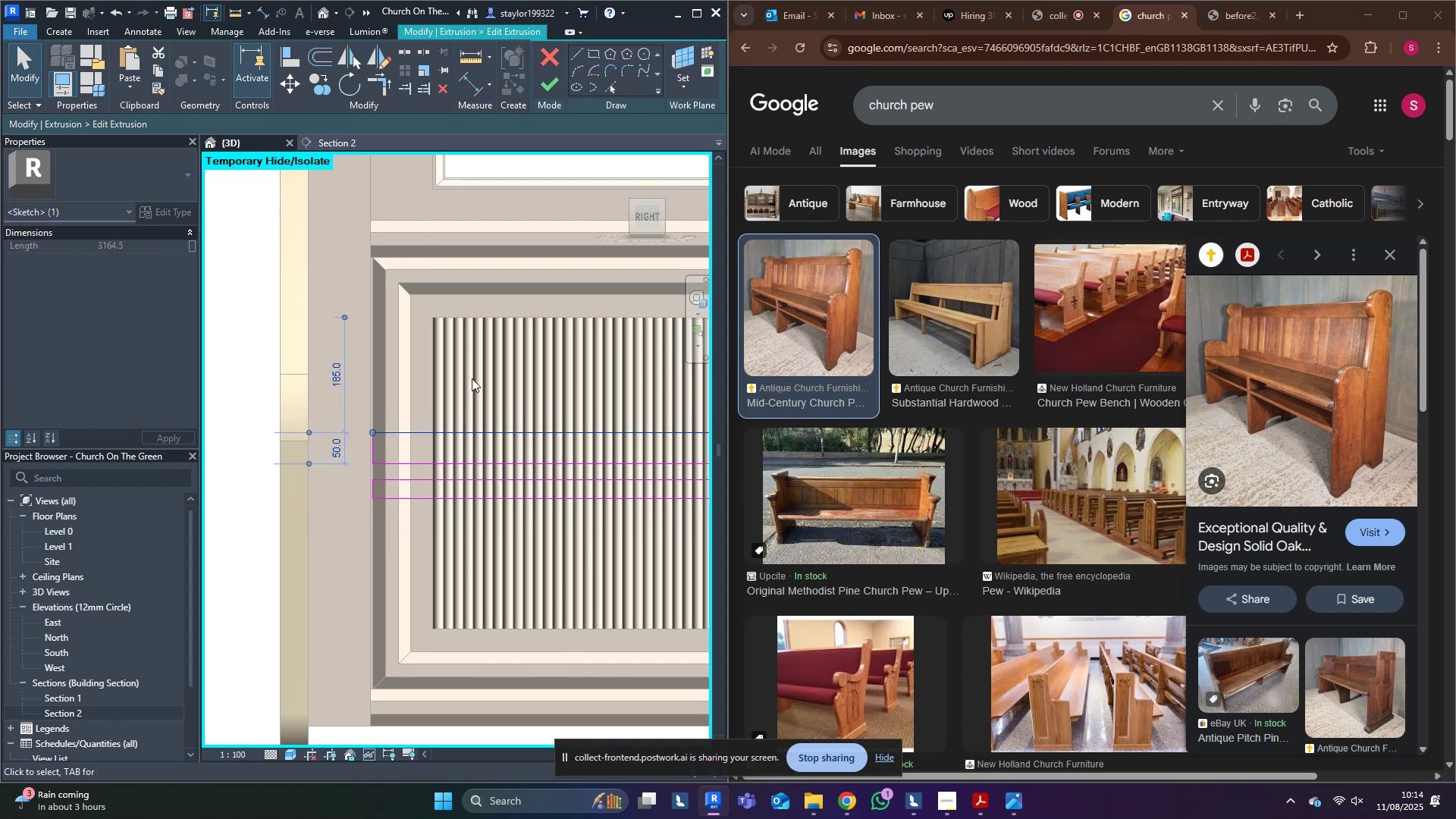 
left_click([541, 304])
 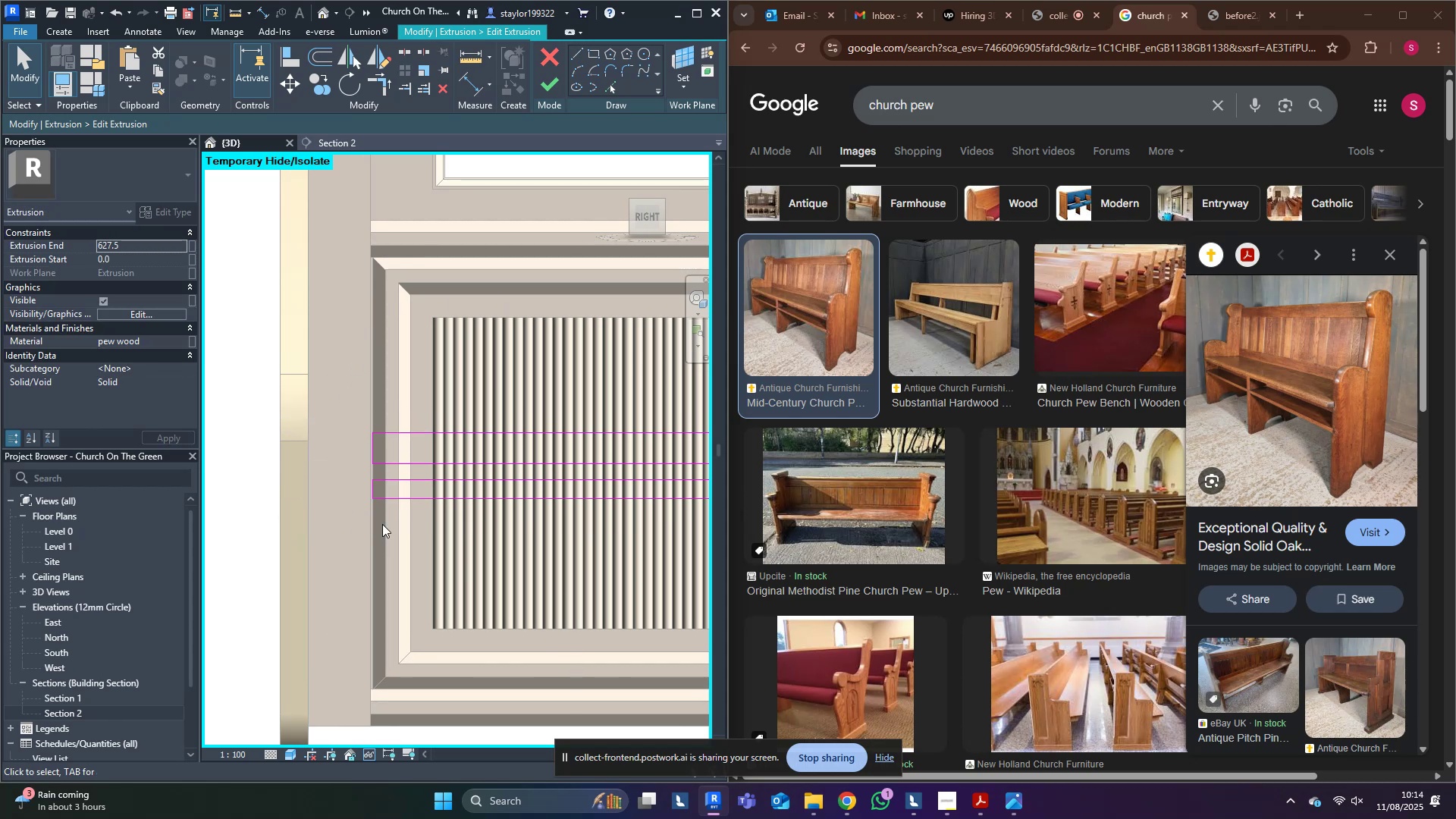 
scroll: coordinate [494, 601], scroll_direction: down, amount: 12.0
 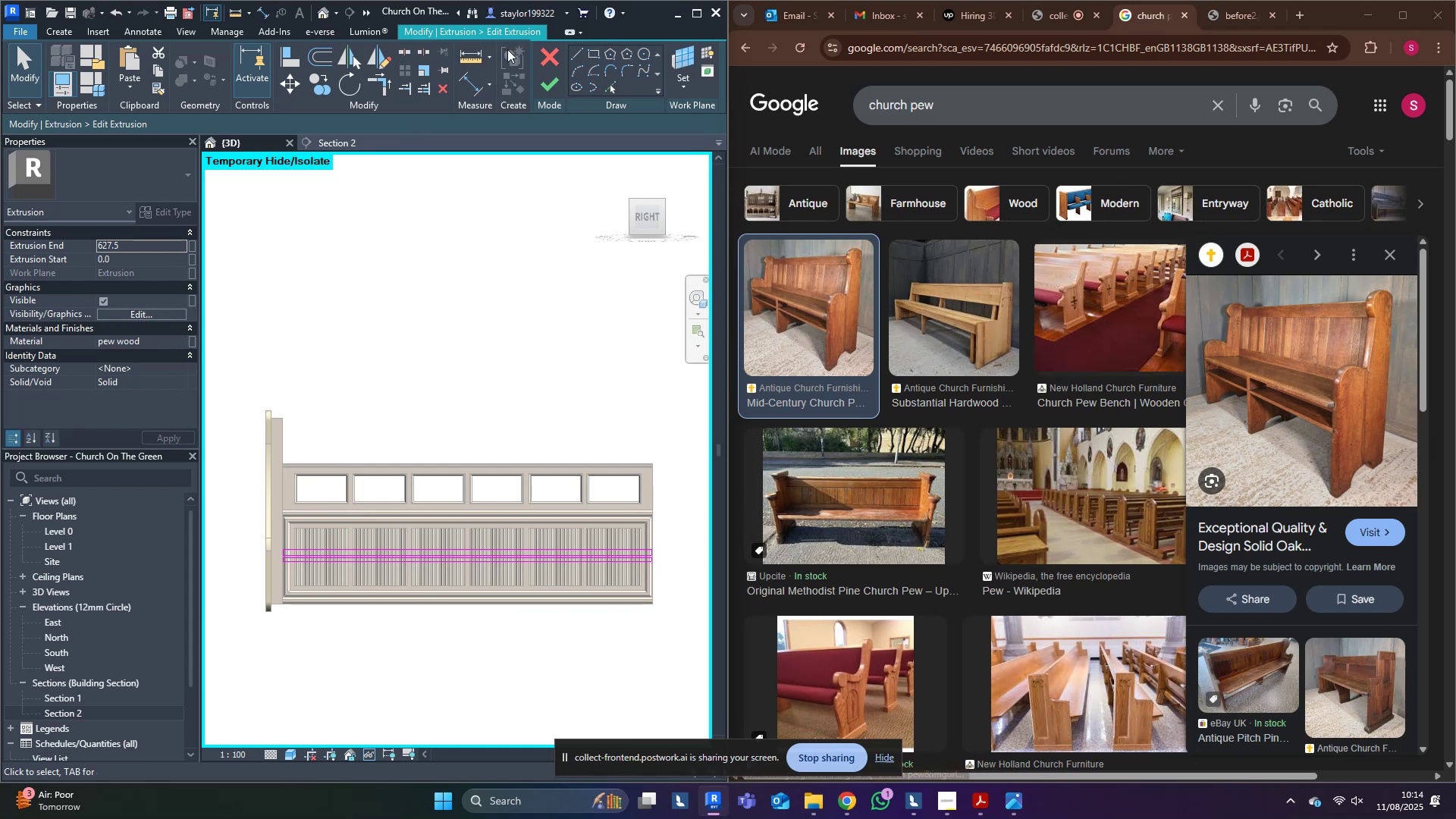 
left_click([579, 55])
 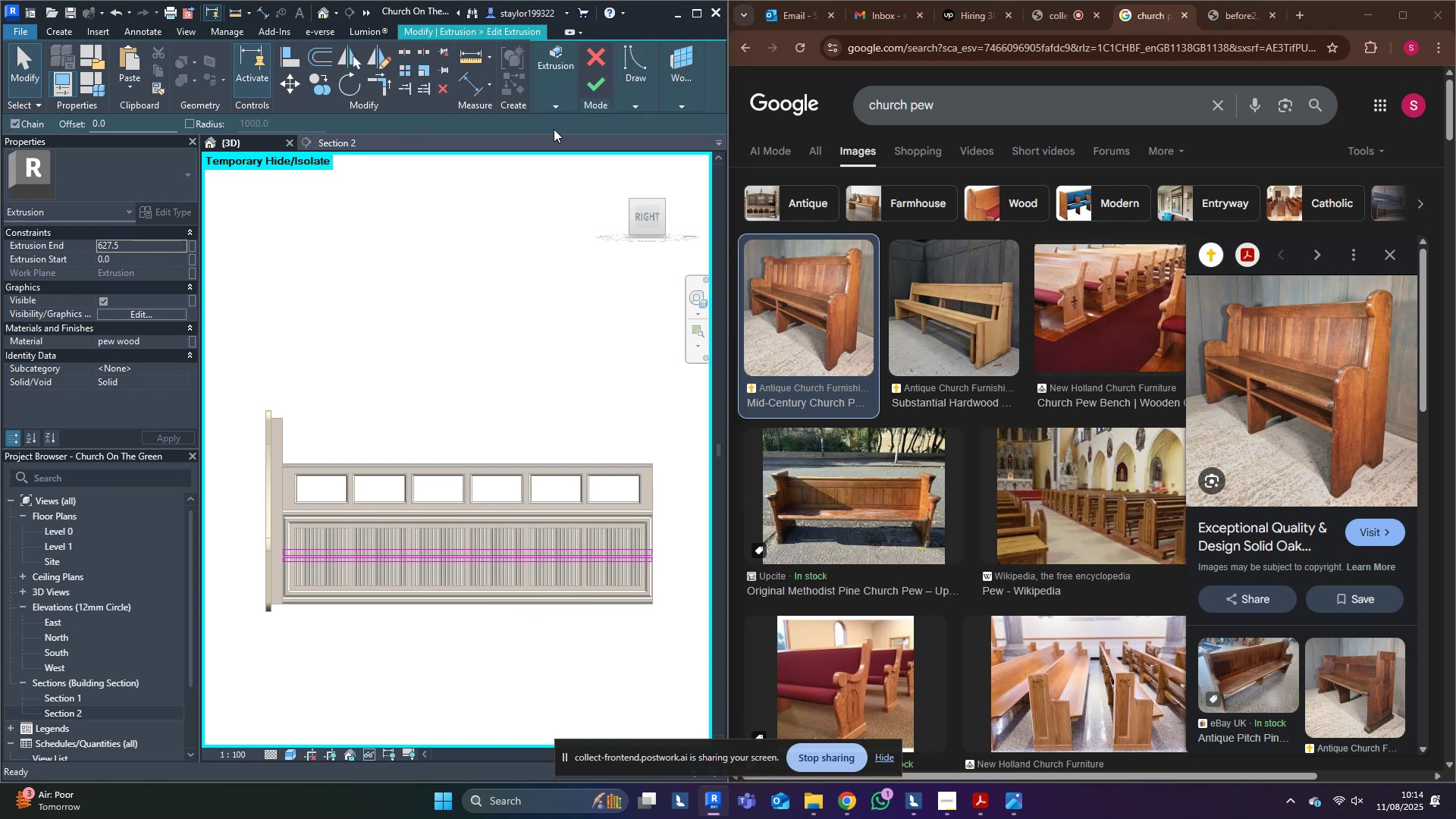 
scroll: coordinate [373, 491], scroll_direction: down, amount: 3.0
 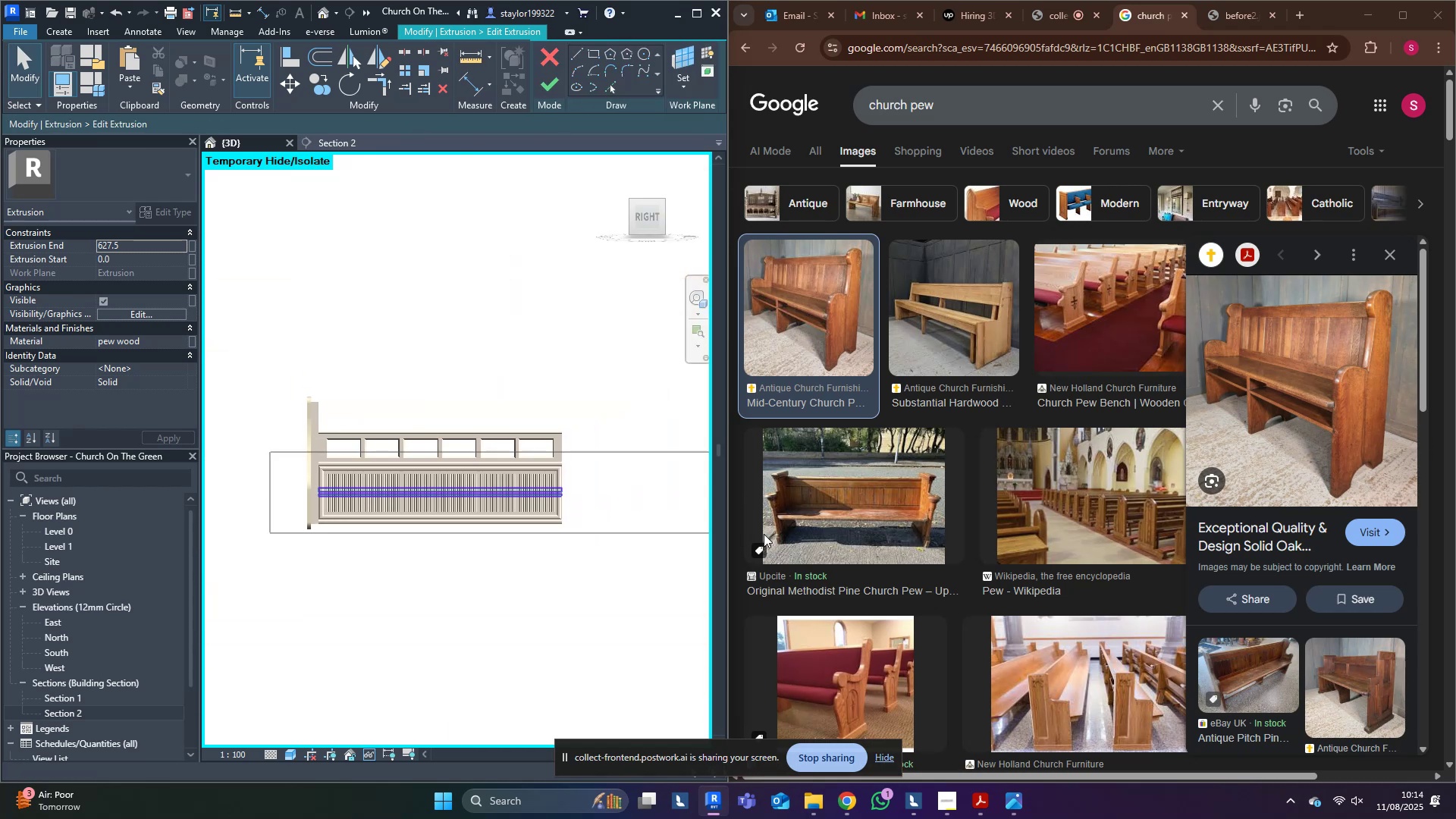 
hold_key(key=Escape, duration=0.31)
 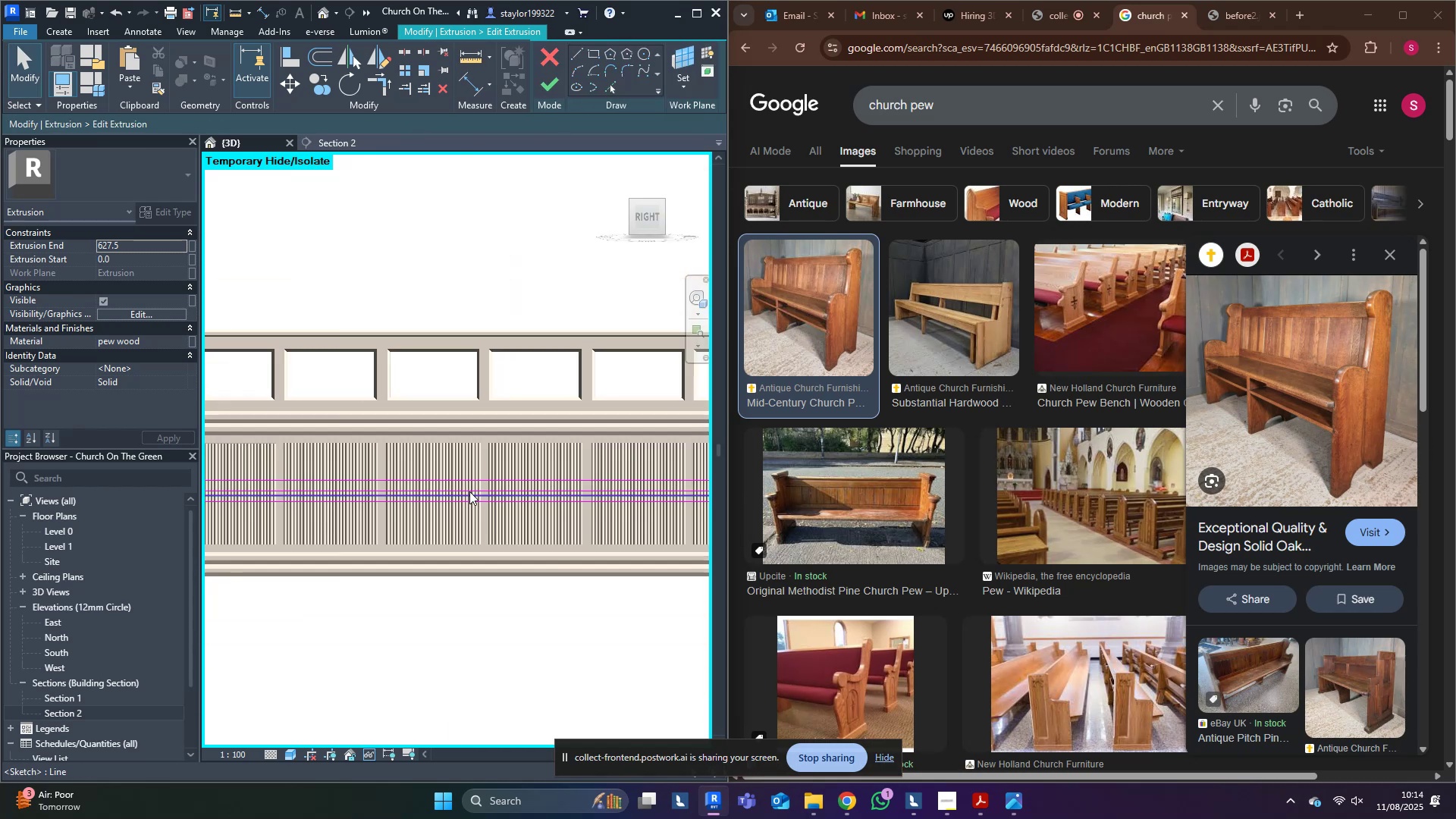 
hold_key(key=Escape, duration=8.69)
 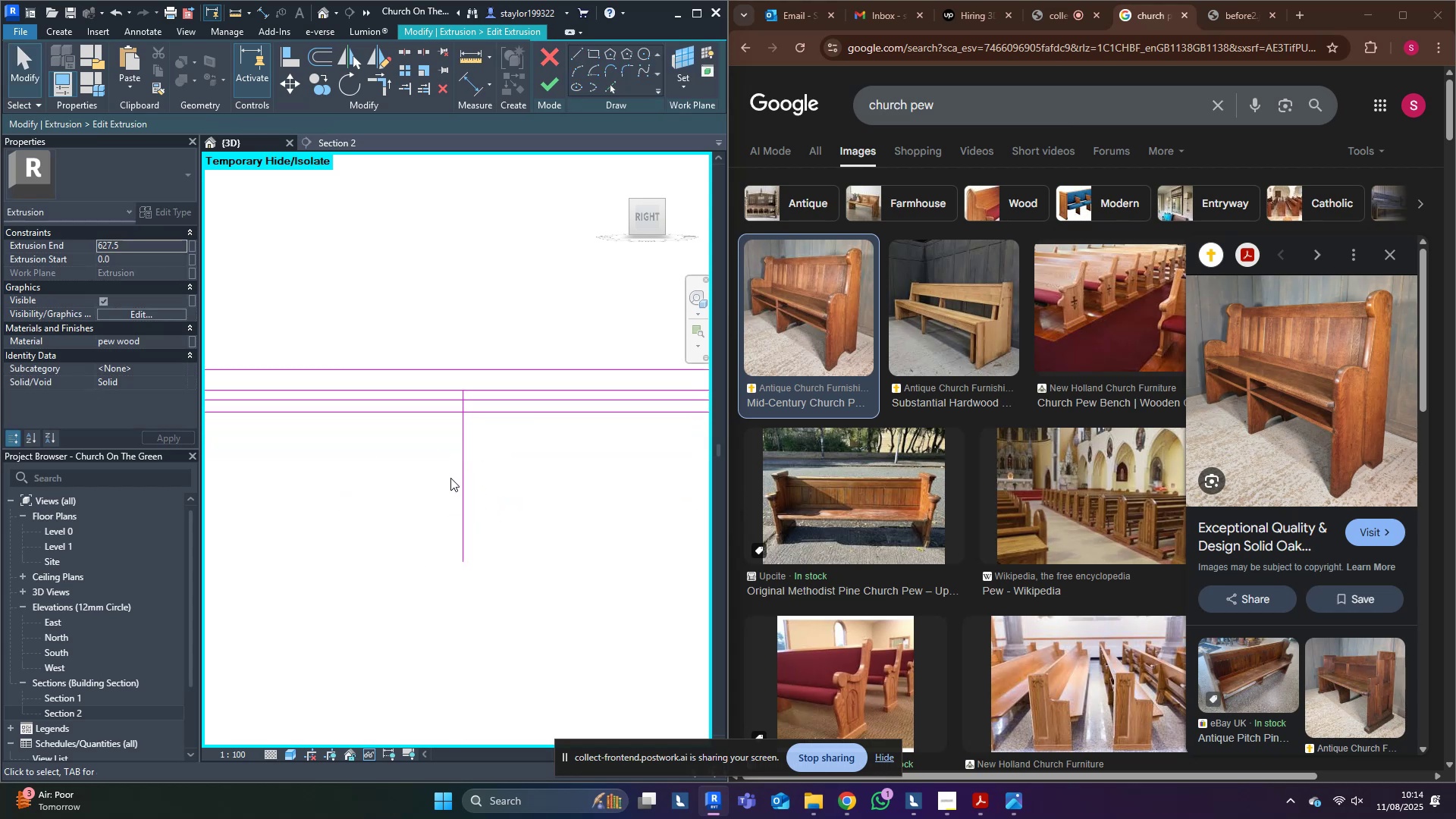 
left_click([643, 542])
 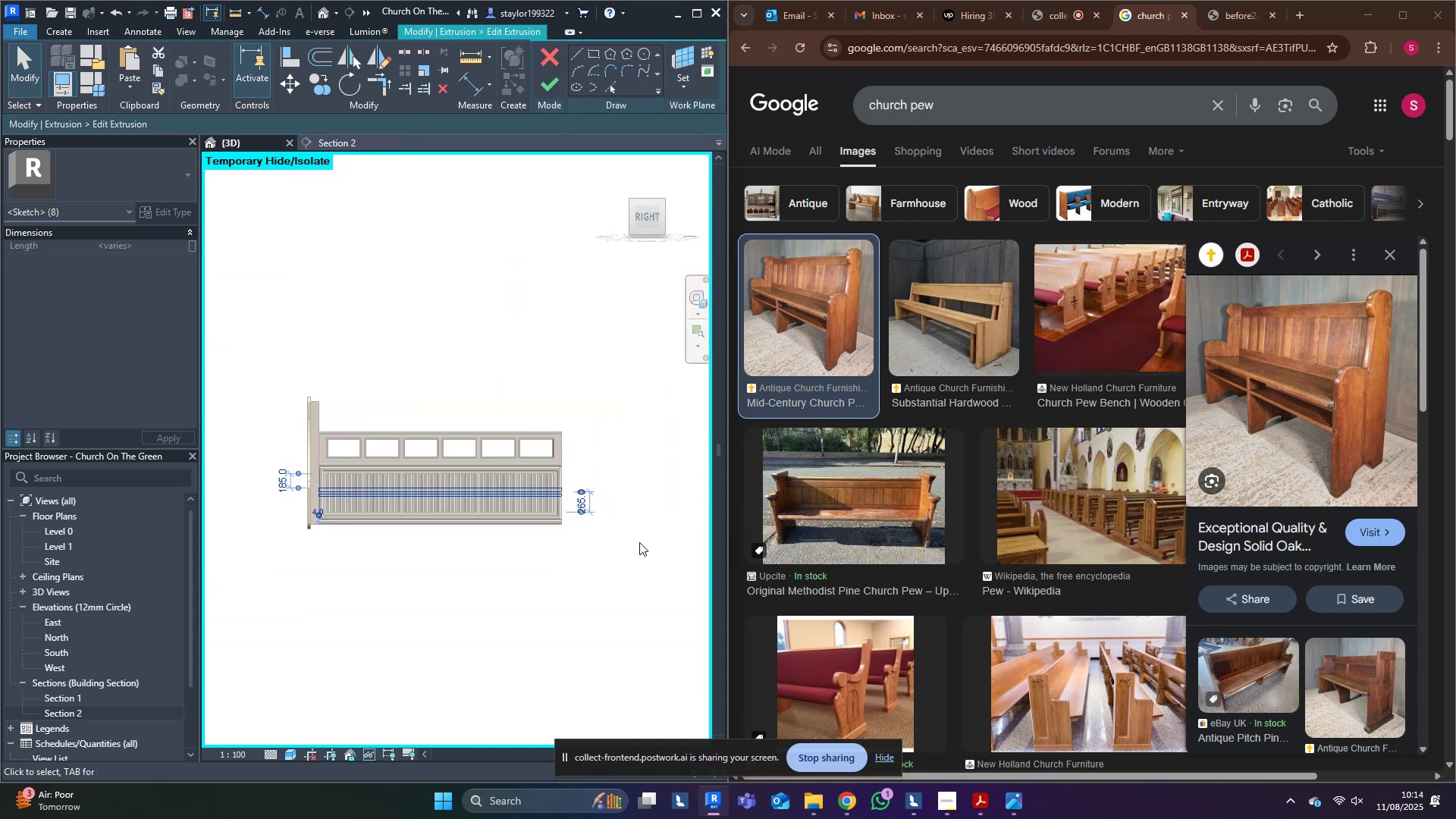 
type(hi)
 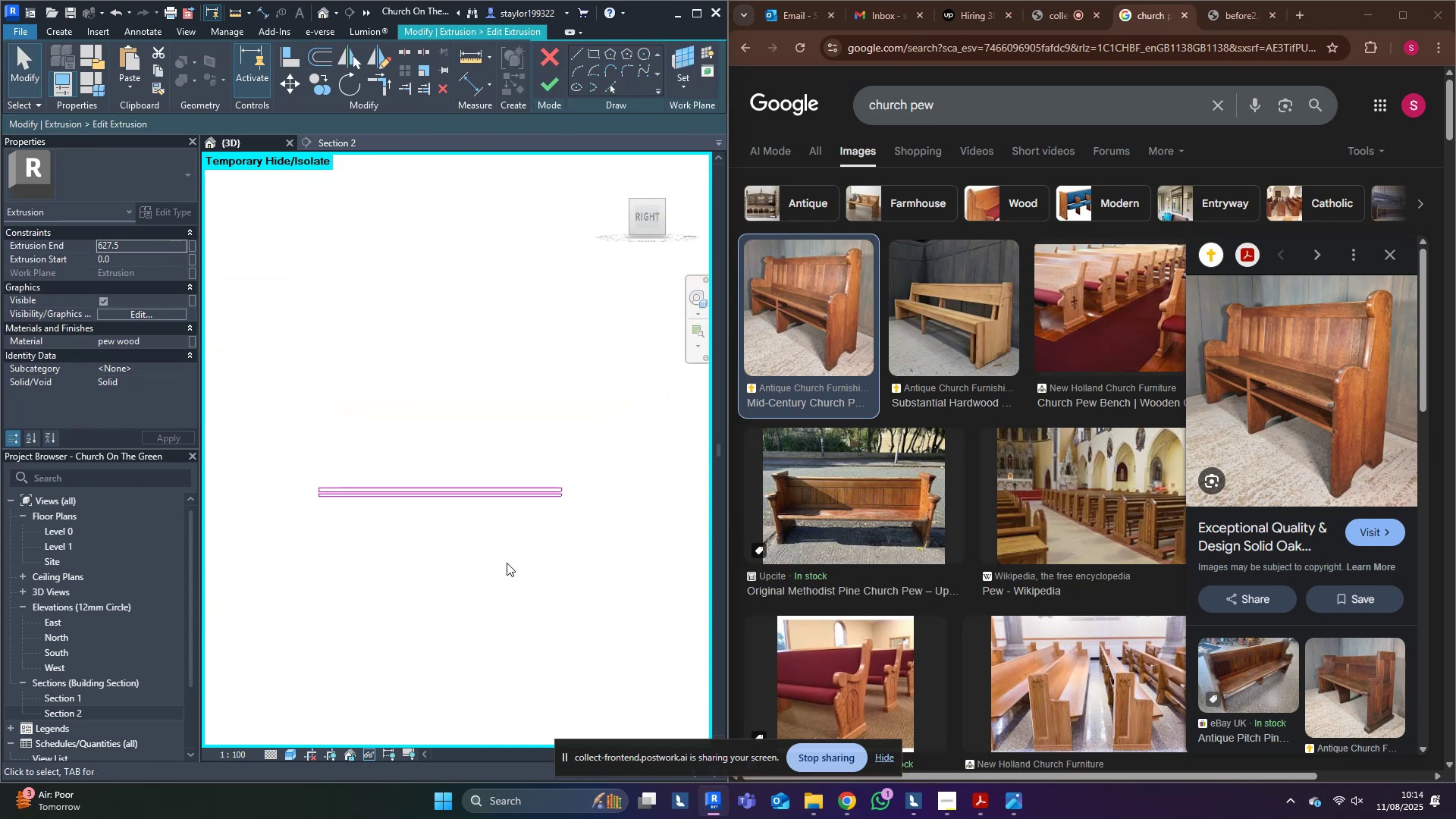 
double_click([437, 563])
 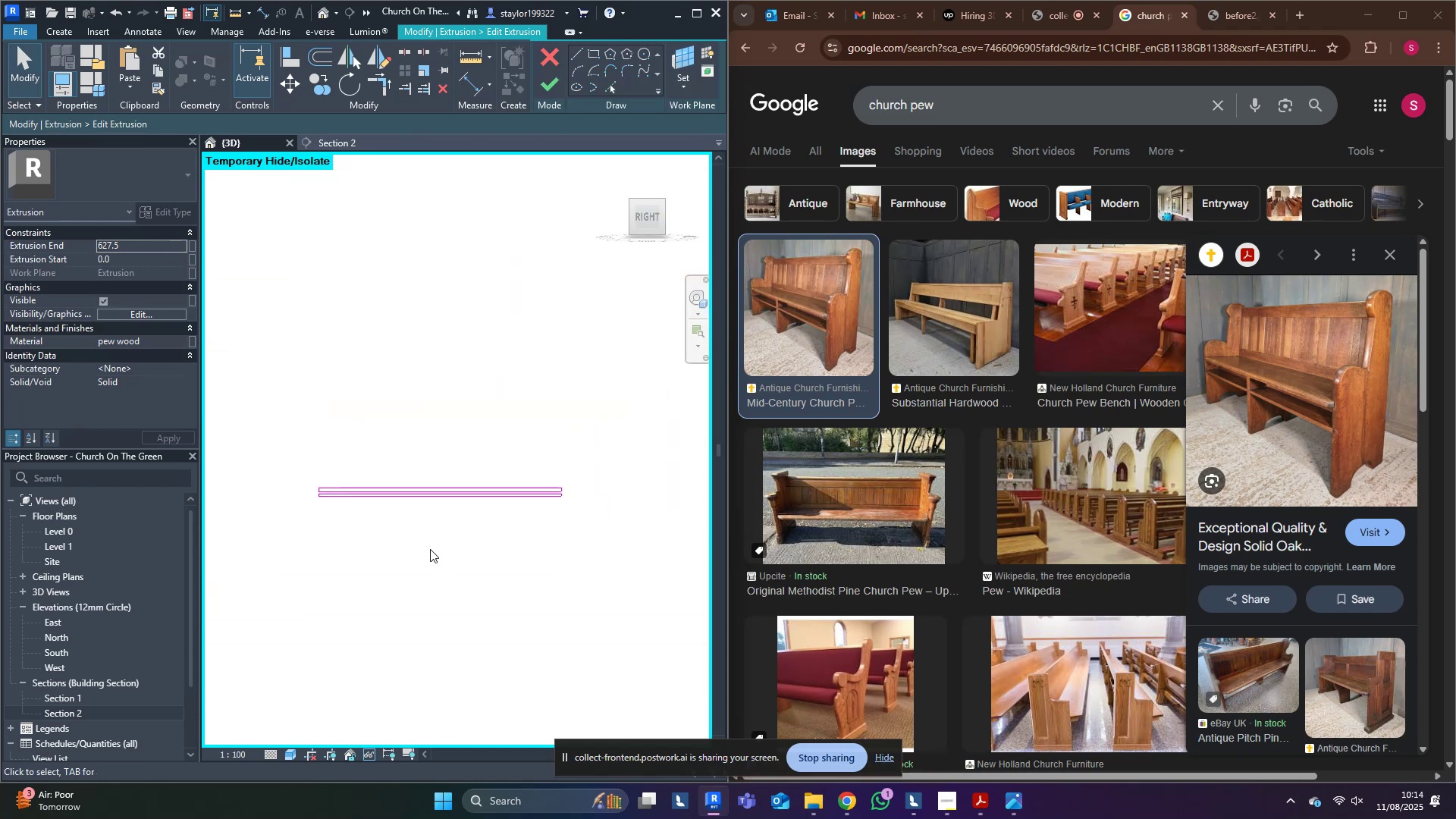 
scroll: coordinate [432, 548], scroll_direction: up, amount: 4.0
 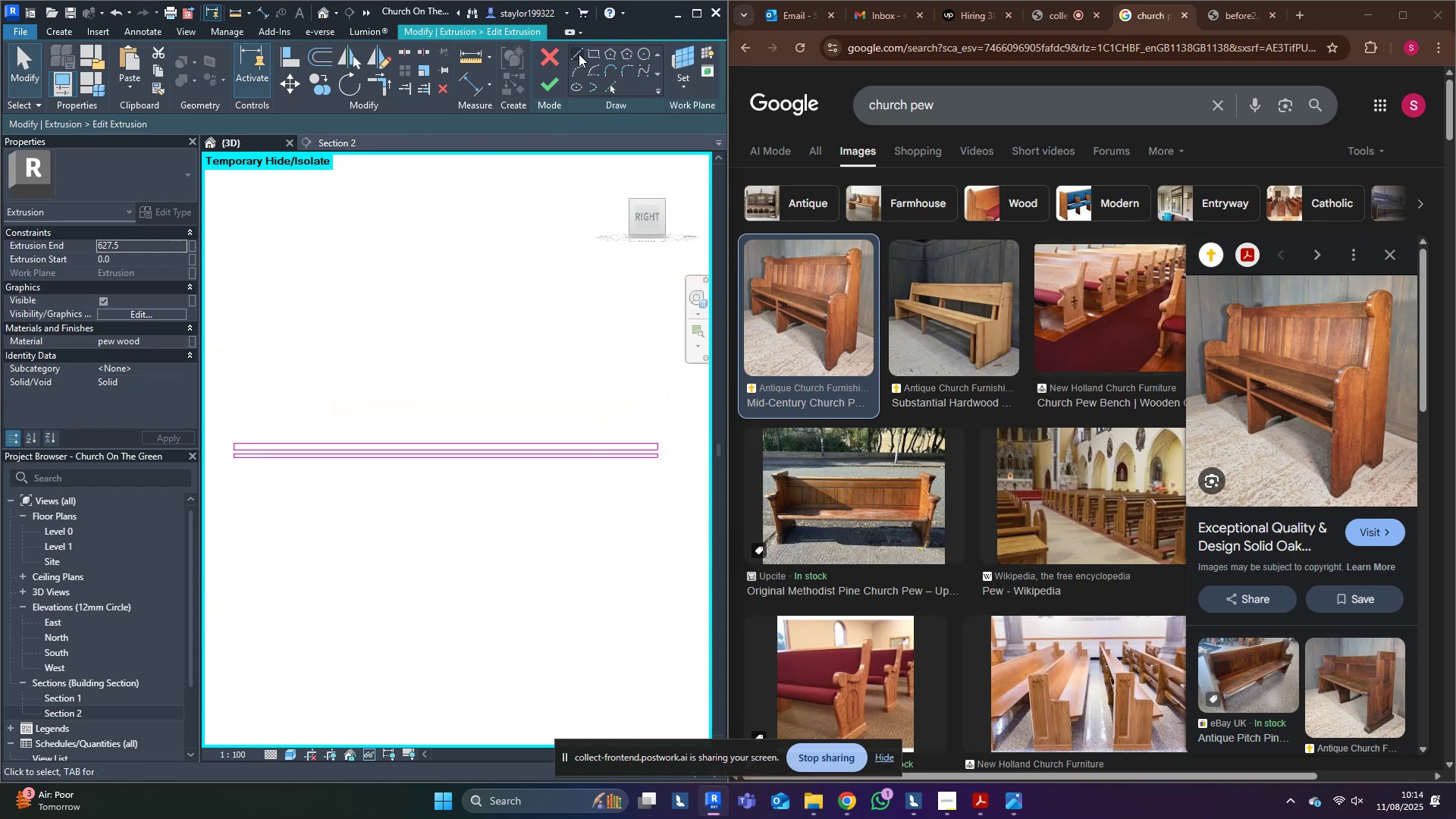 
left_click([579, 54])
 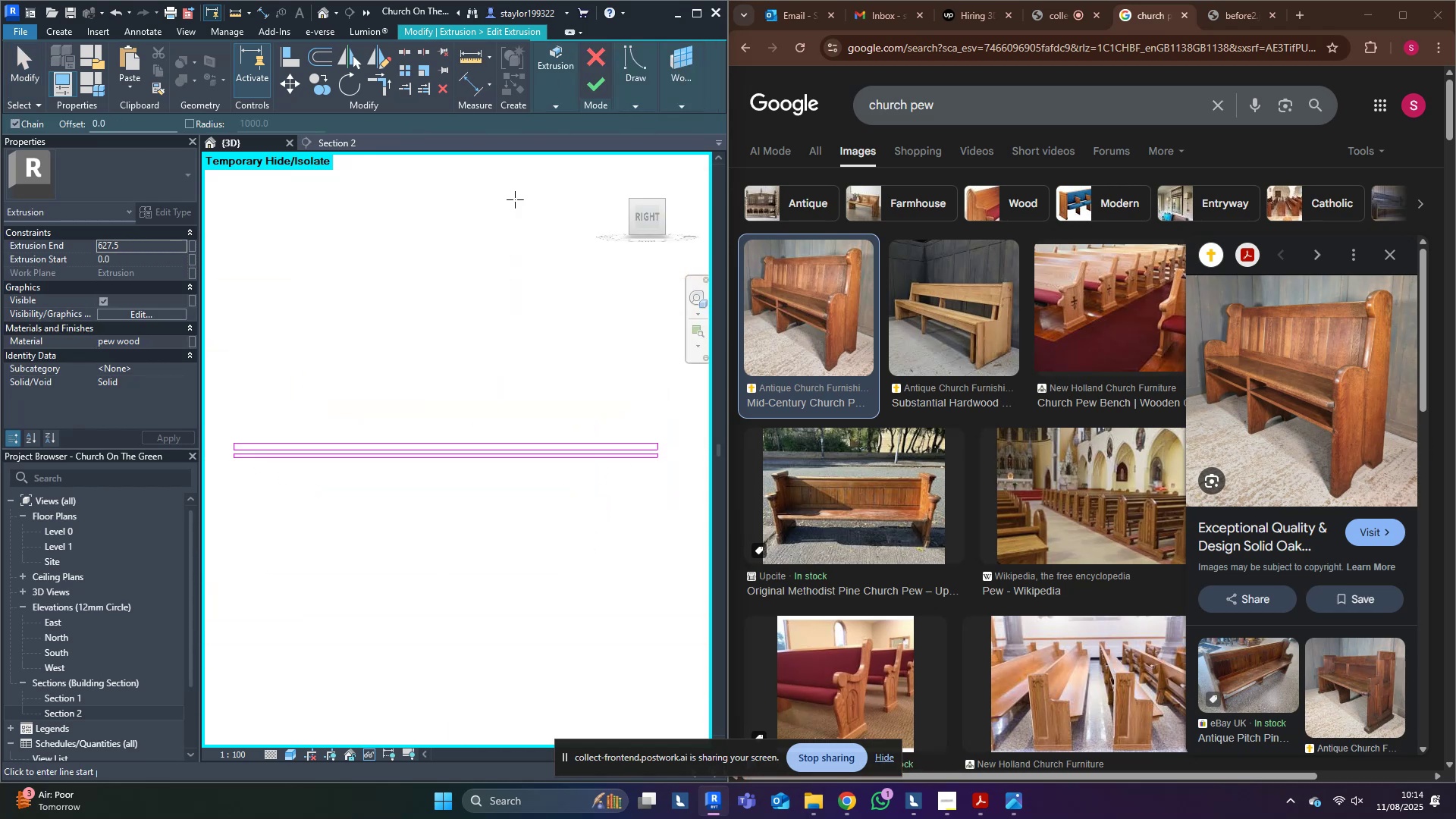 
scroll: coordinate [430, 468], scroll_direction: up, amount: 4.0
 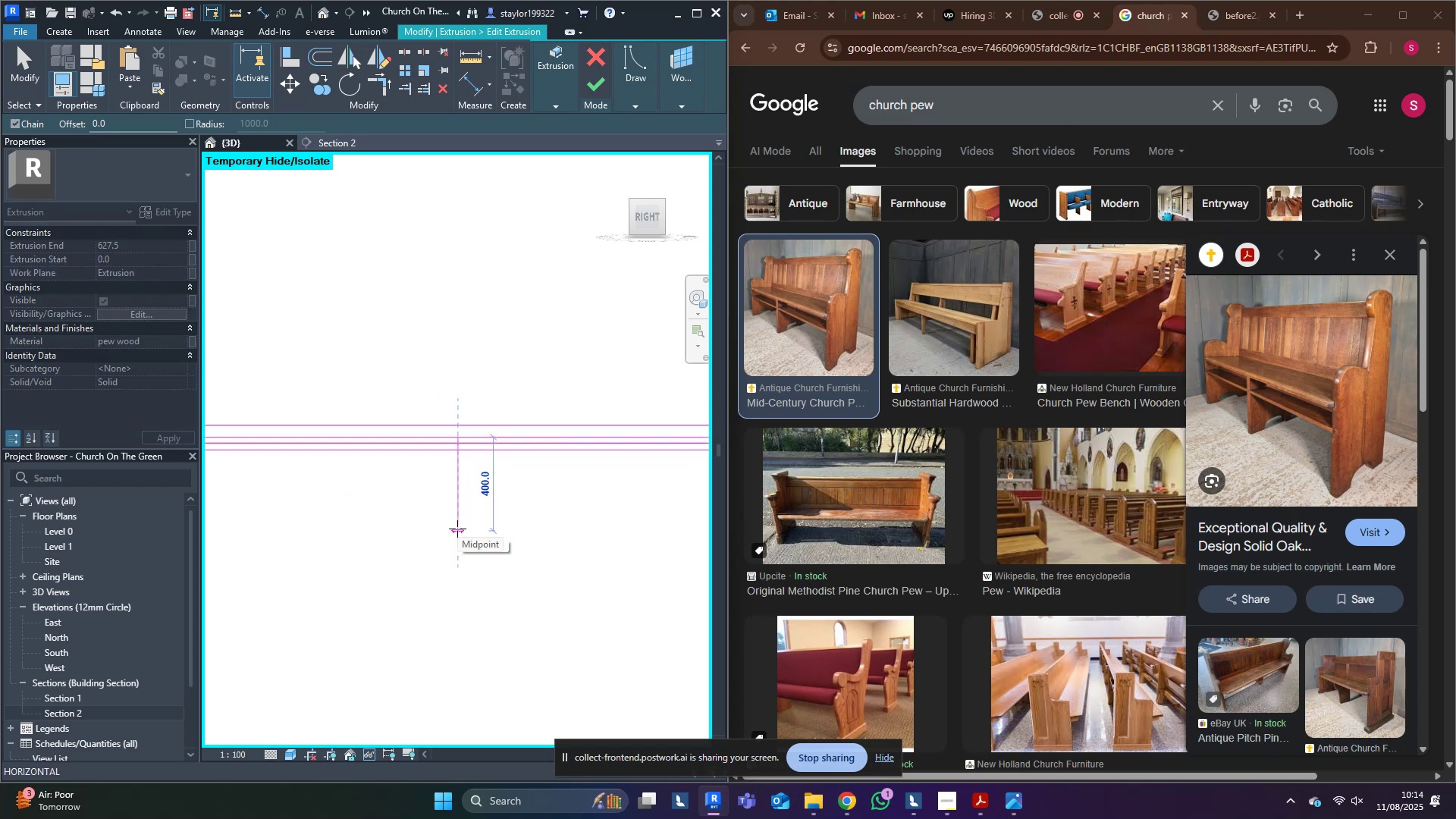 
left_click([456, 536])
 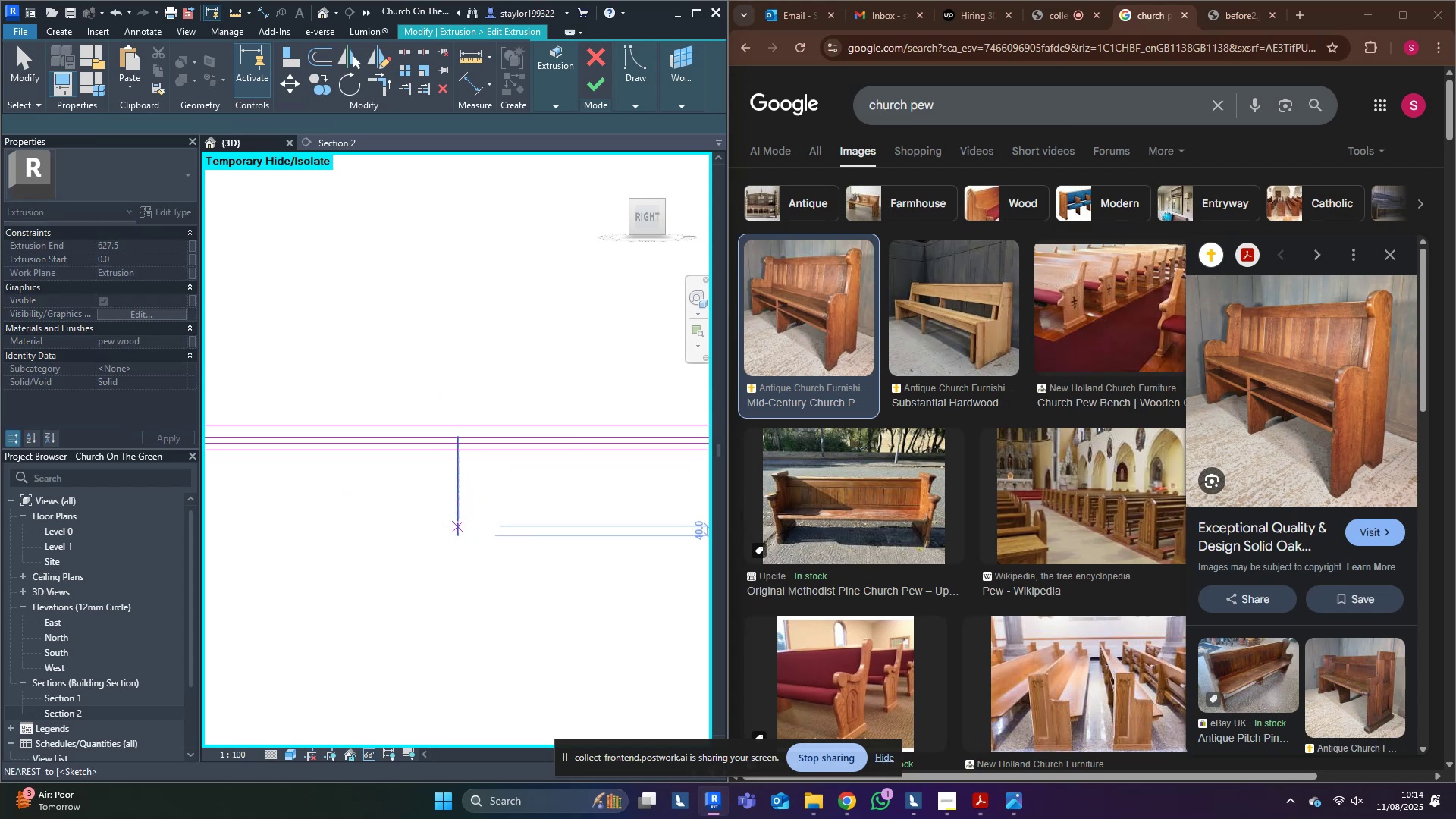 
key(Escape)
key(Escape)
type(of15)
 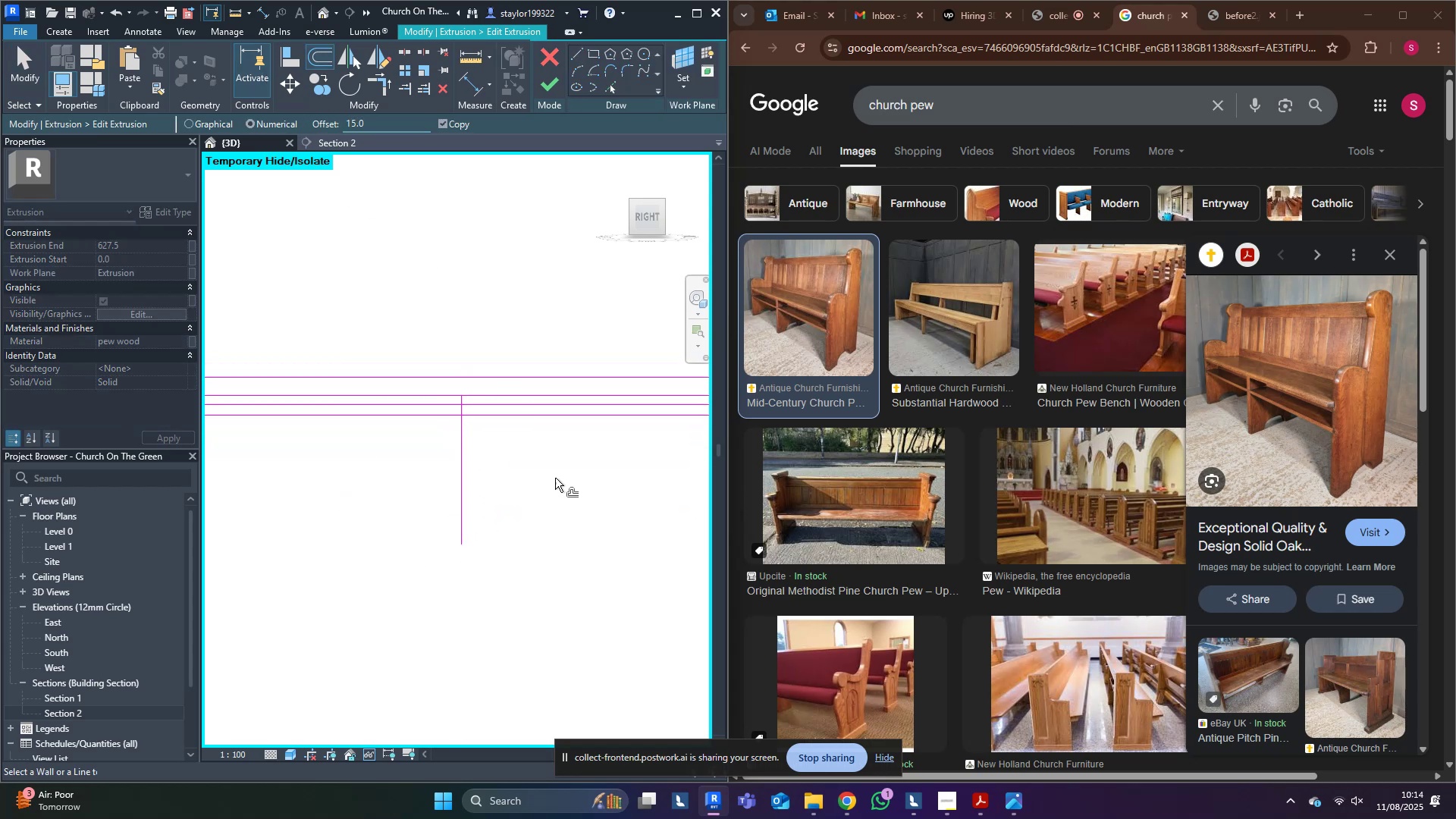 
scroll: coordinate [449, 436], scroll_direction: up, amount: 2.0
 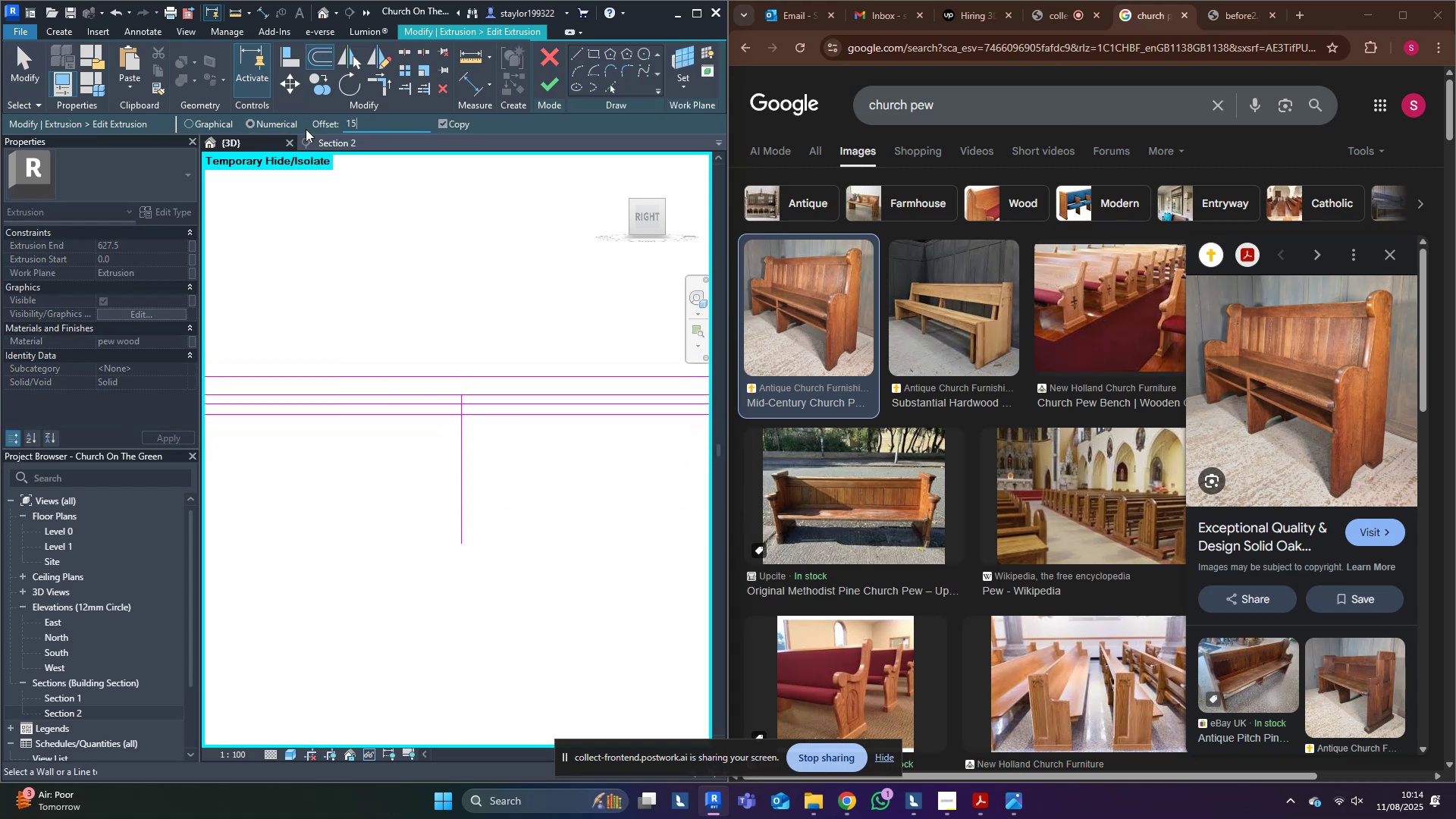 
left_click([460, 444])
 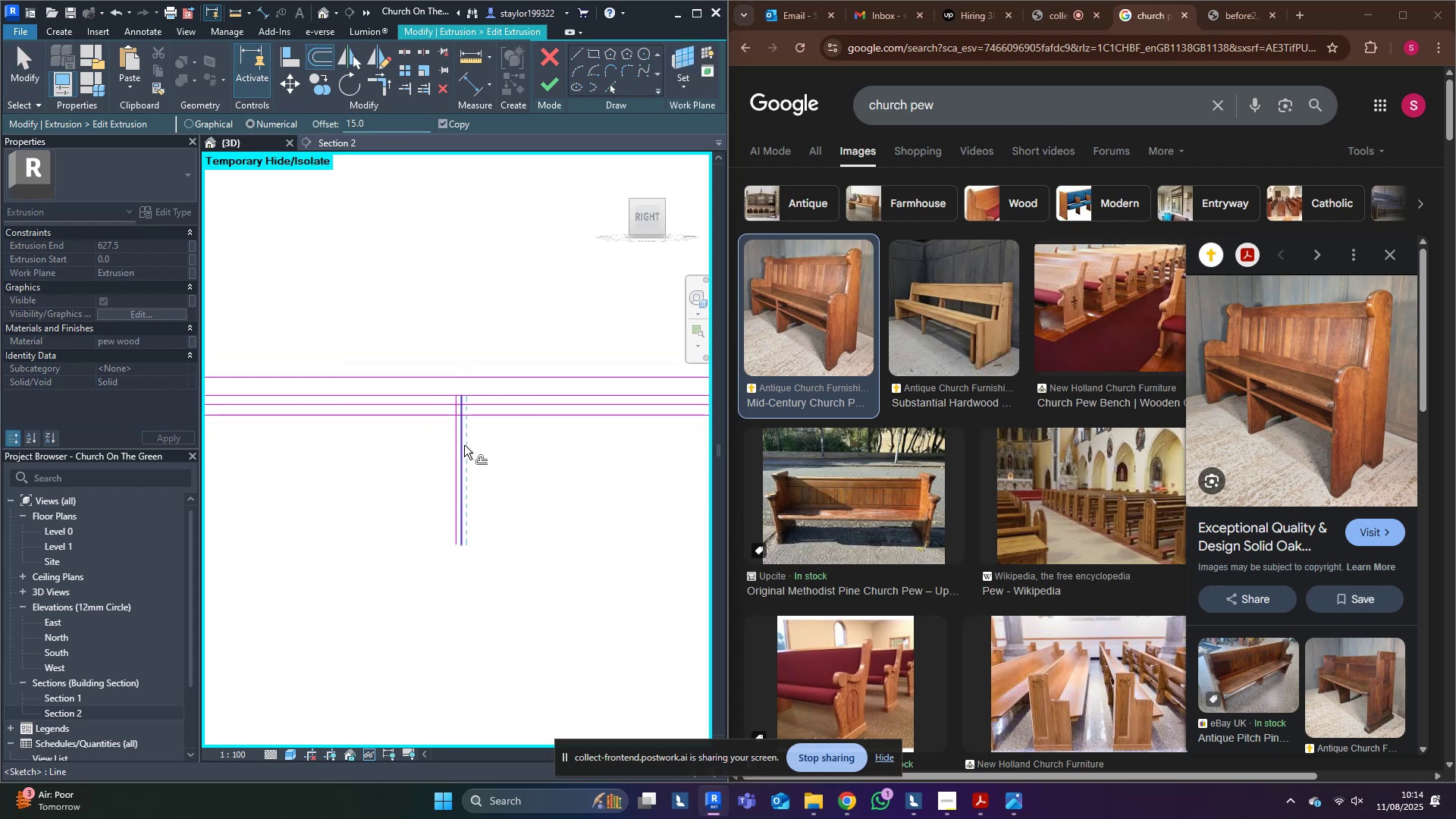 
hold_key(key=ControlLeft, duration=0.44)
left_click([464, 445])
 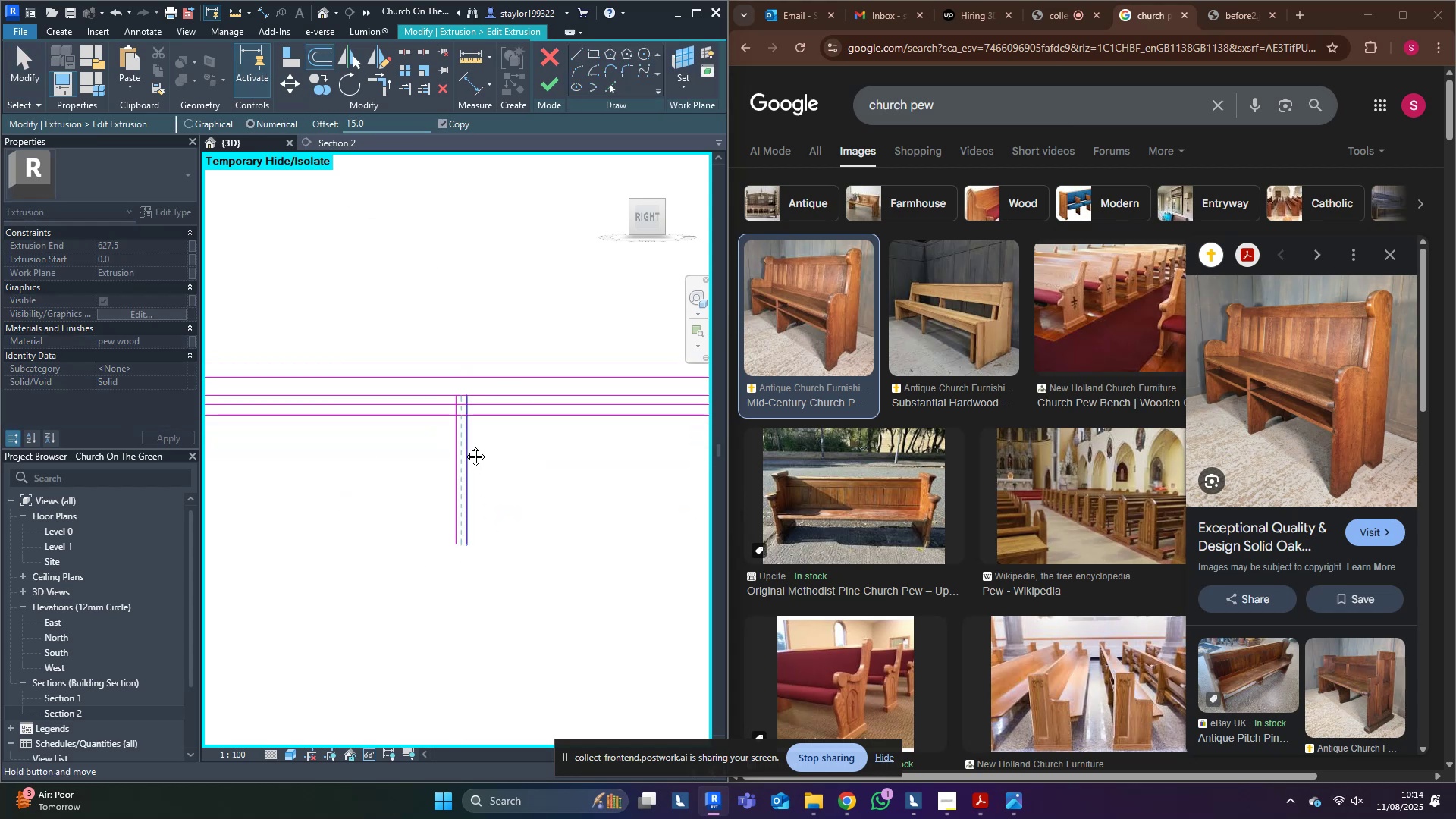 
middle_click([464, 445])
 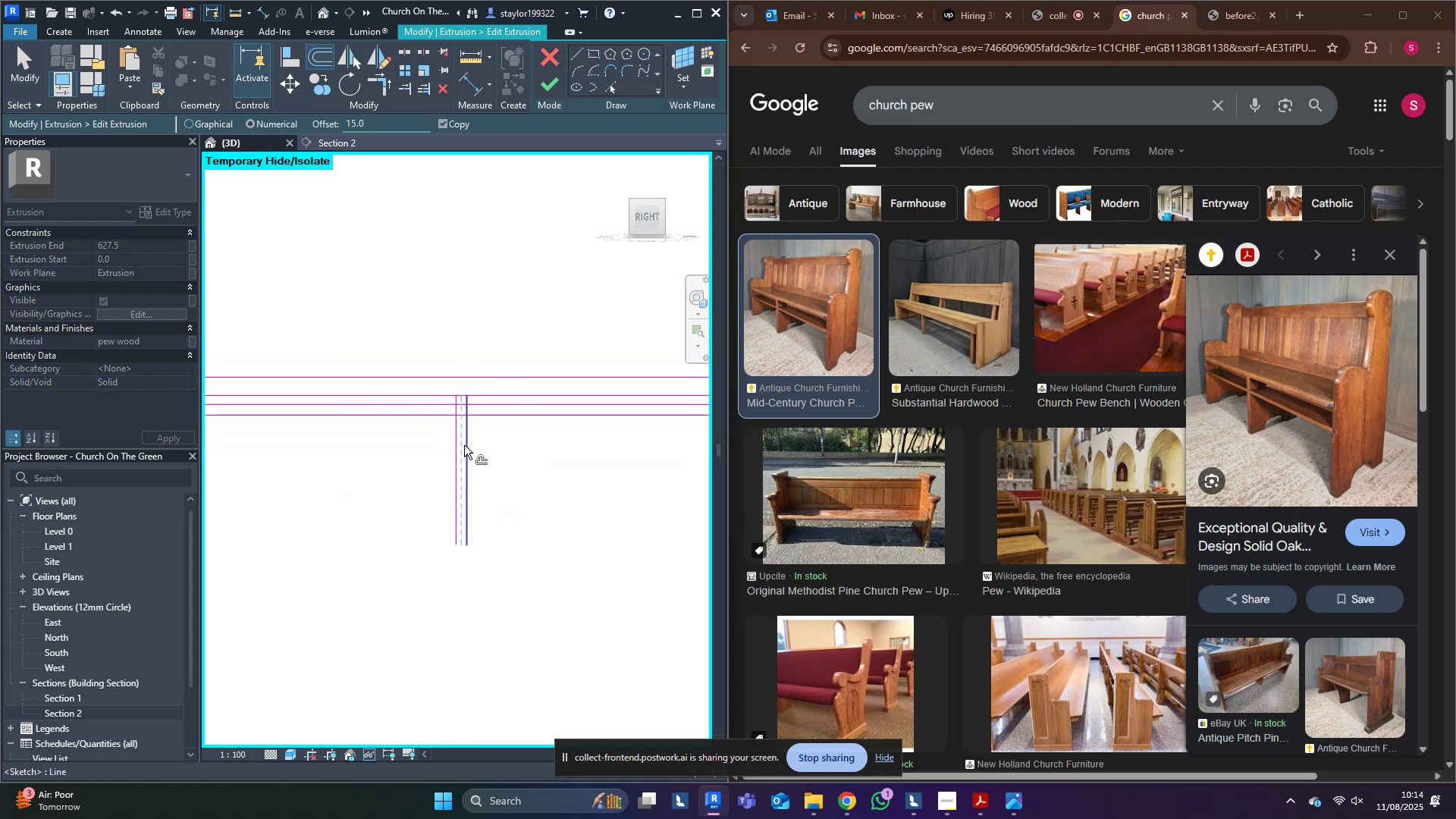 
key(D)
 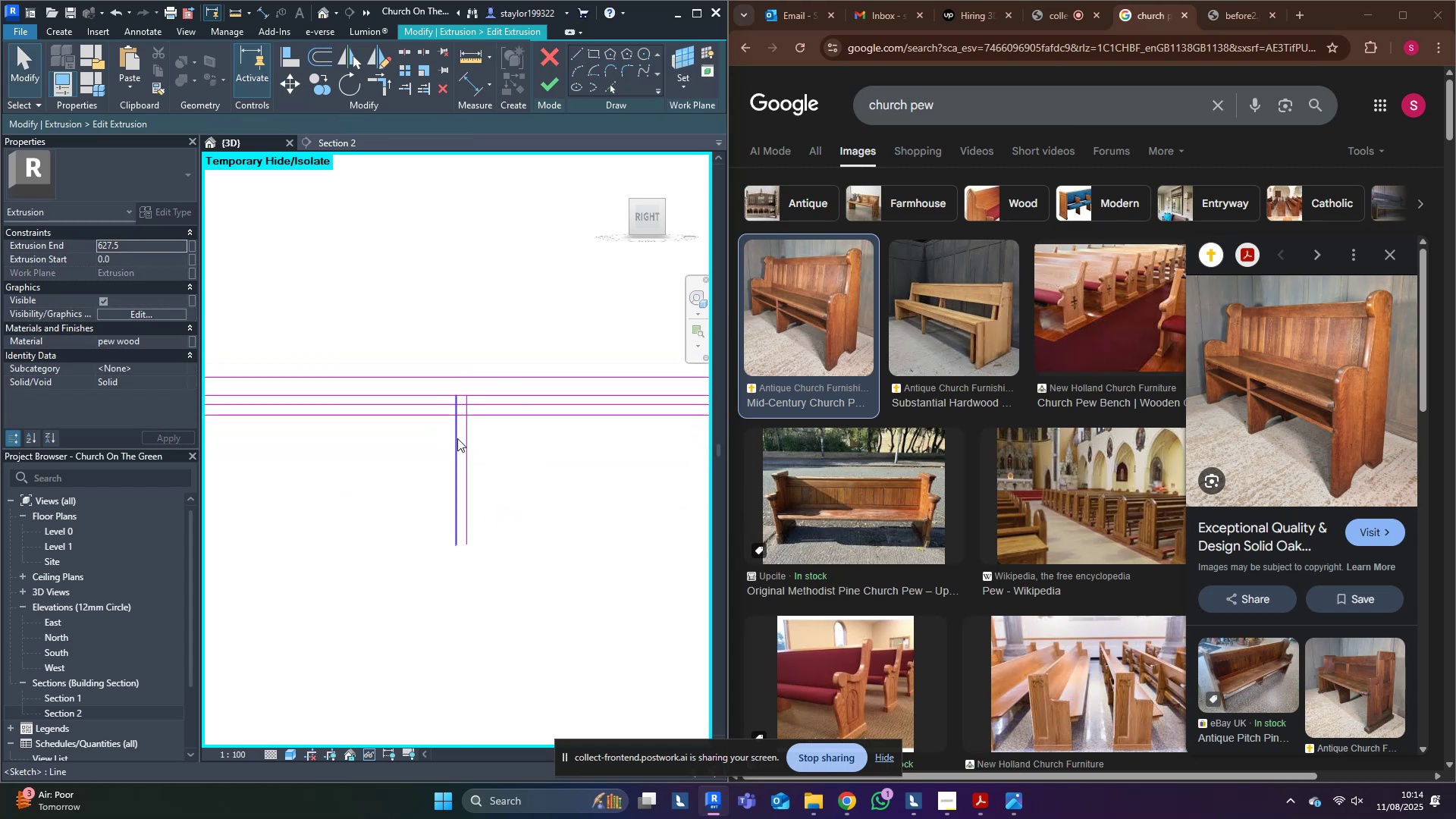 
middle_click([457, 438])
 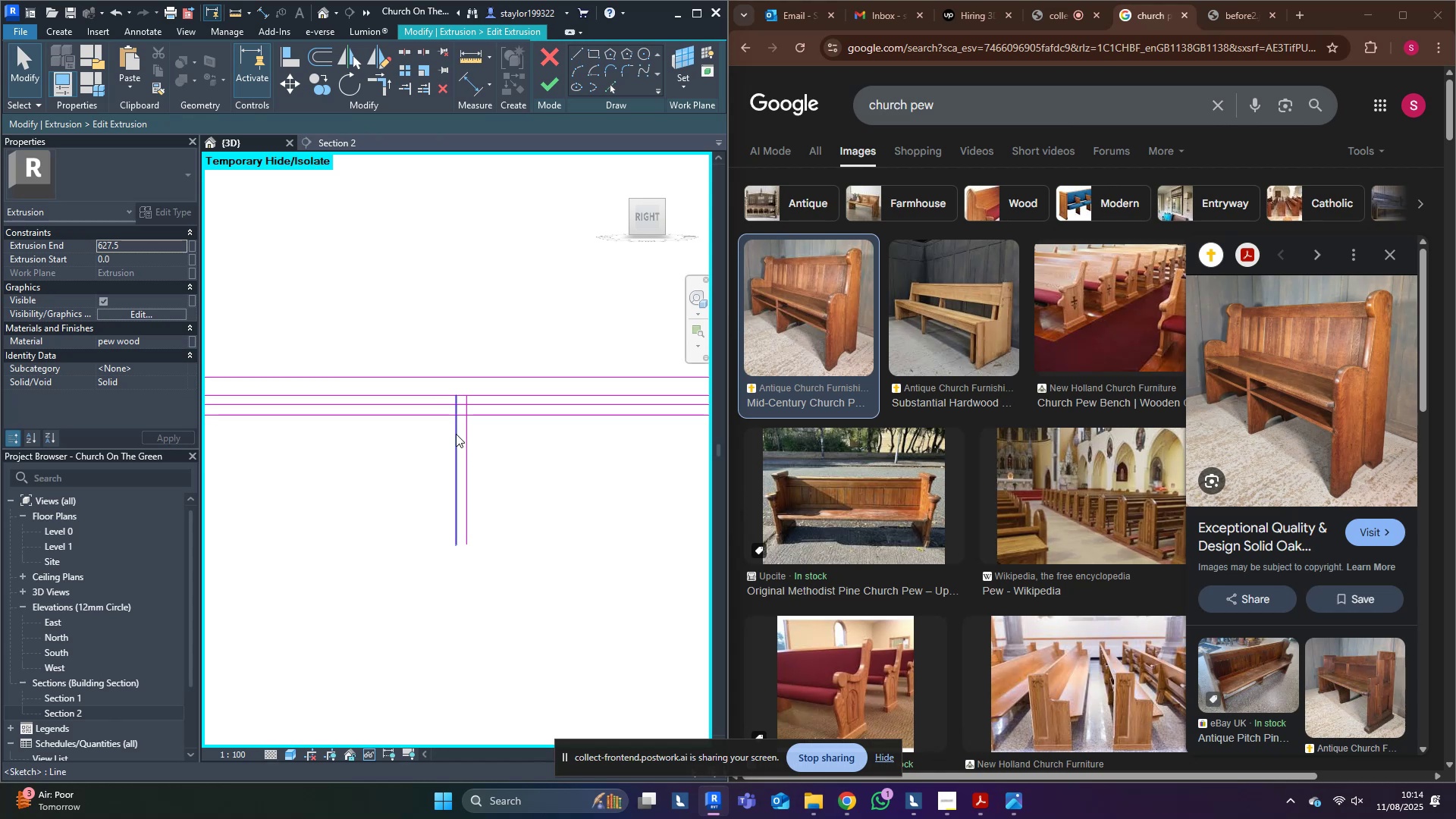 
type(hr)
 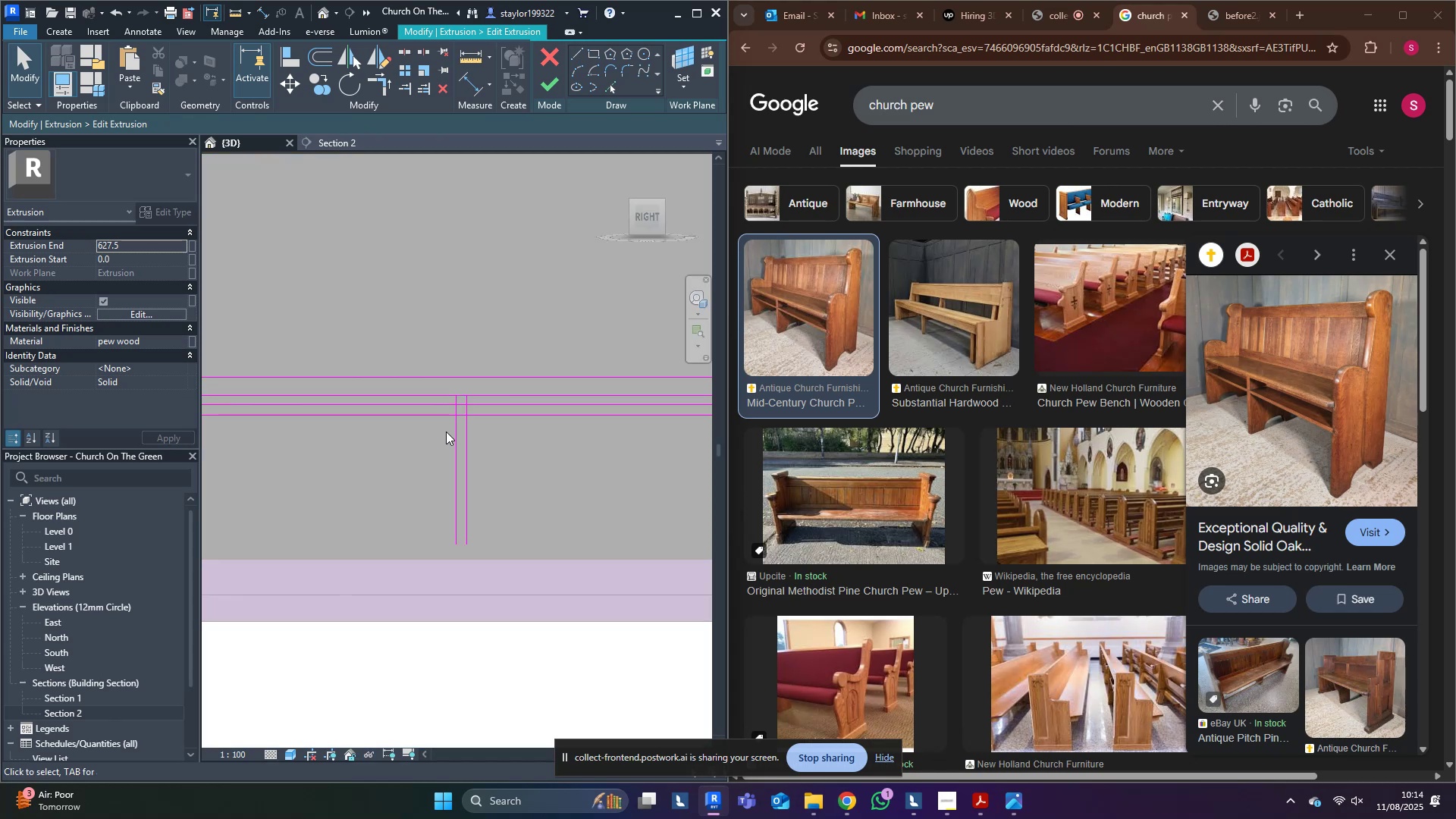 
middle_click([446, 431])
 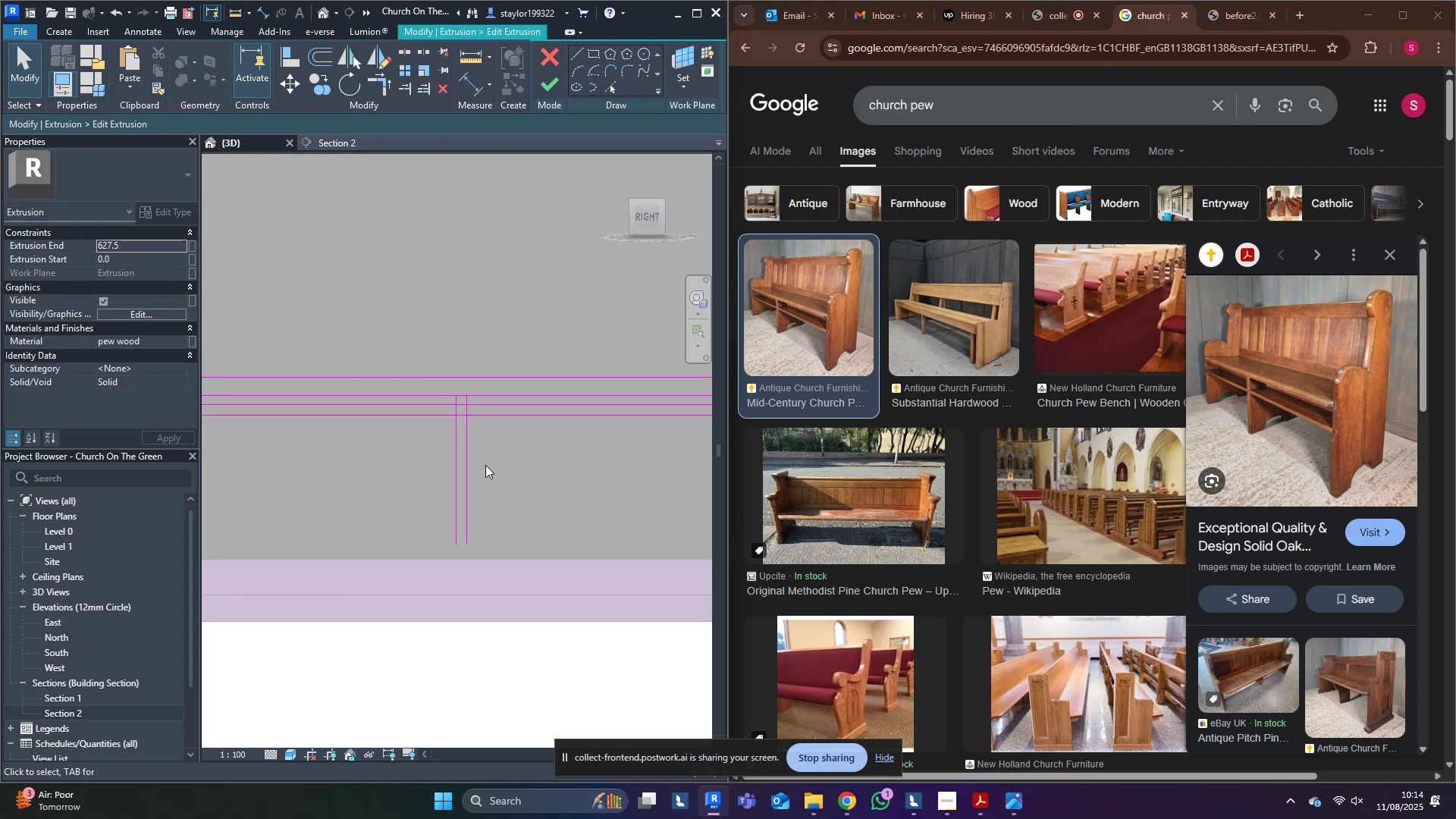 
type(al)
 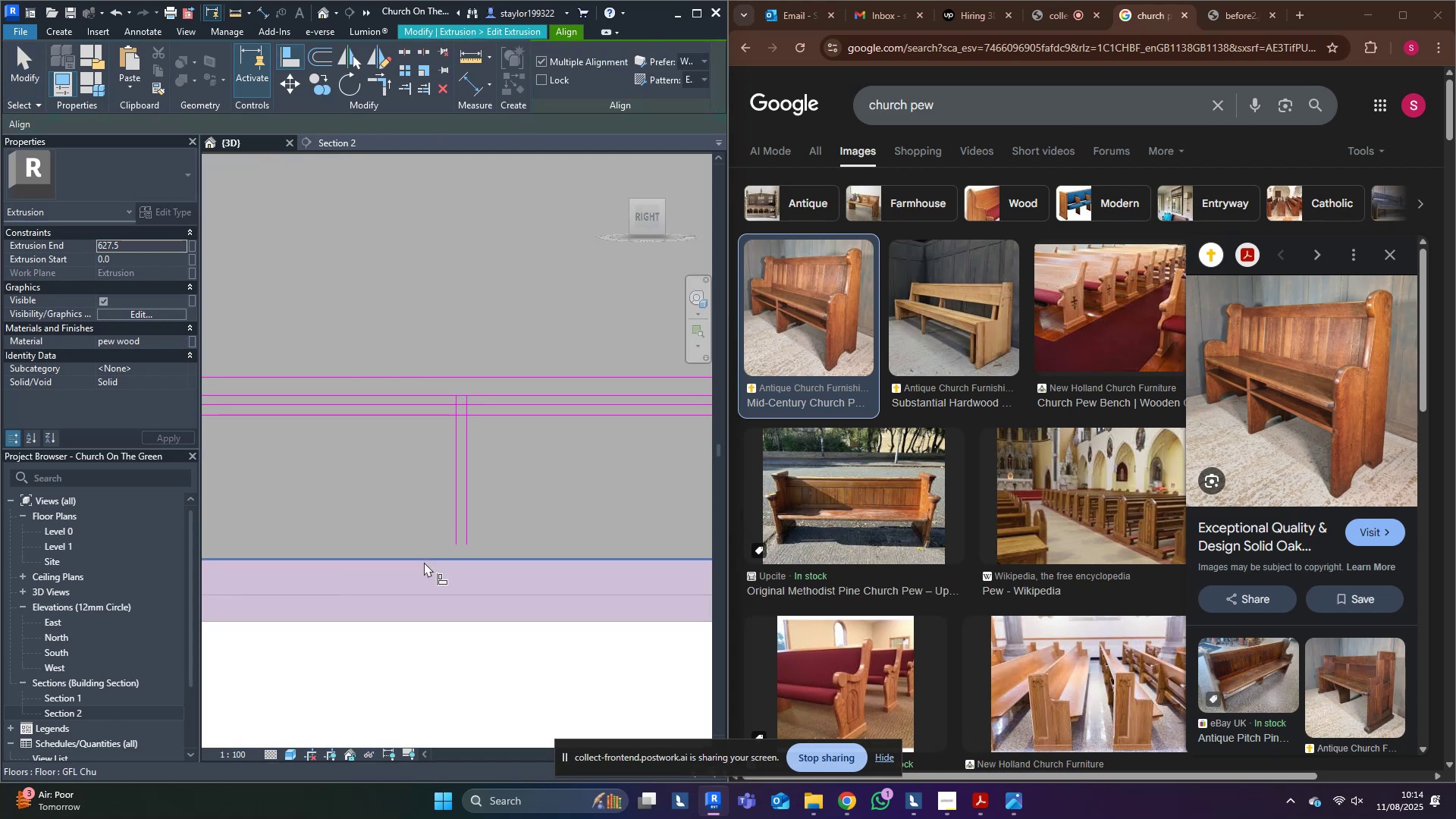 
left_click([424, 562])
 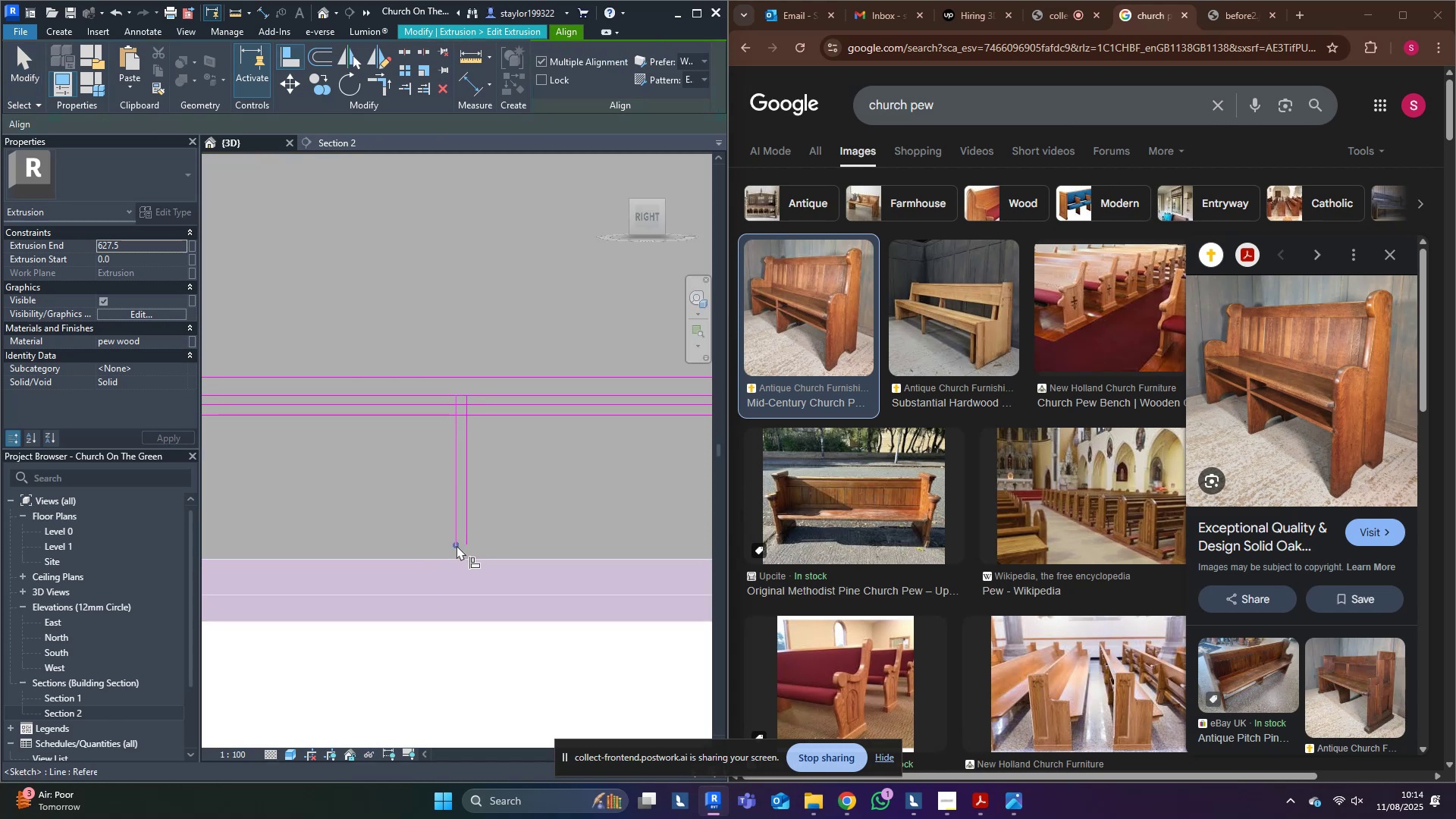 
left_click([455, 545])
 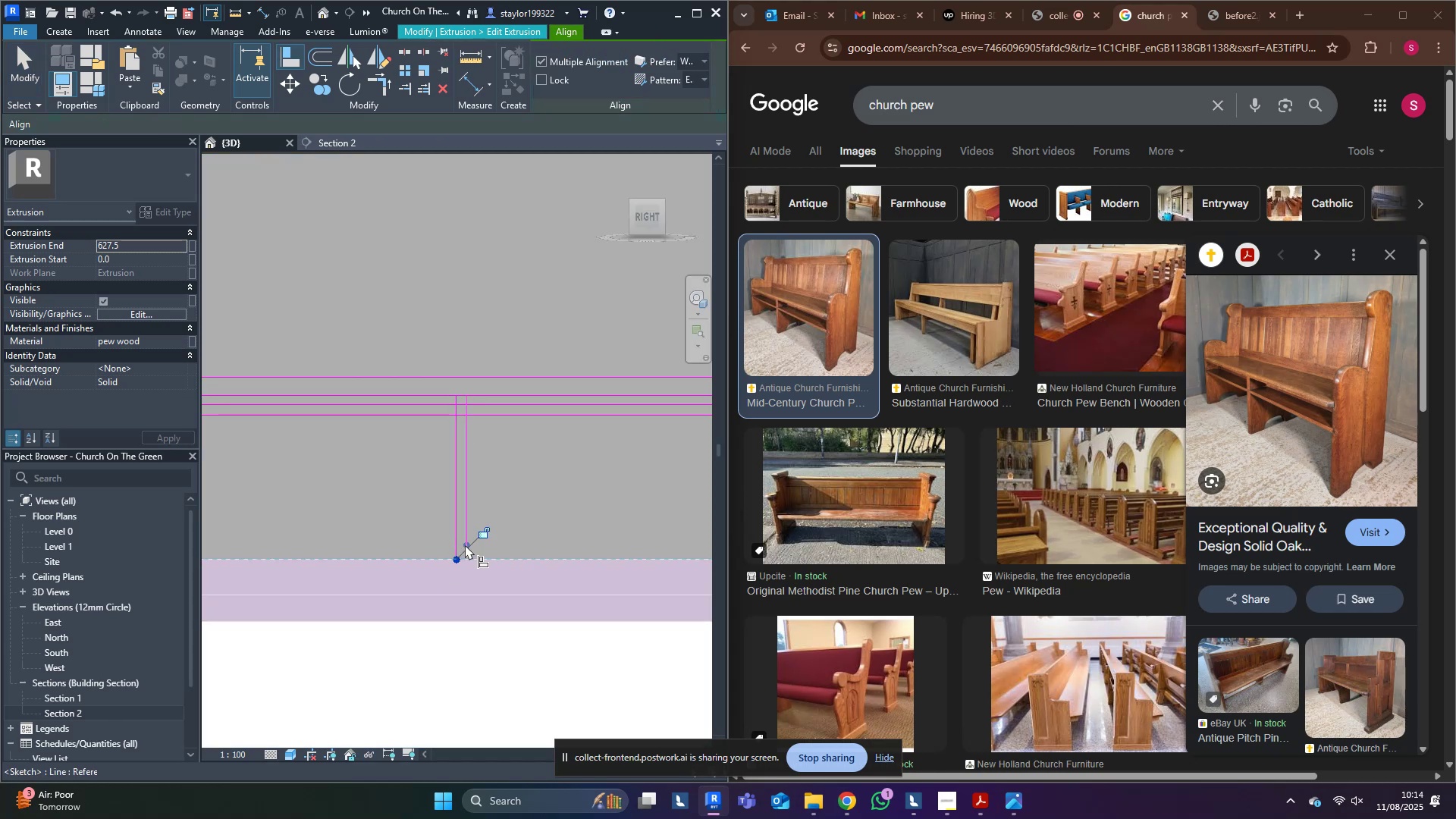 
left_click([465, 544])
 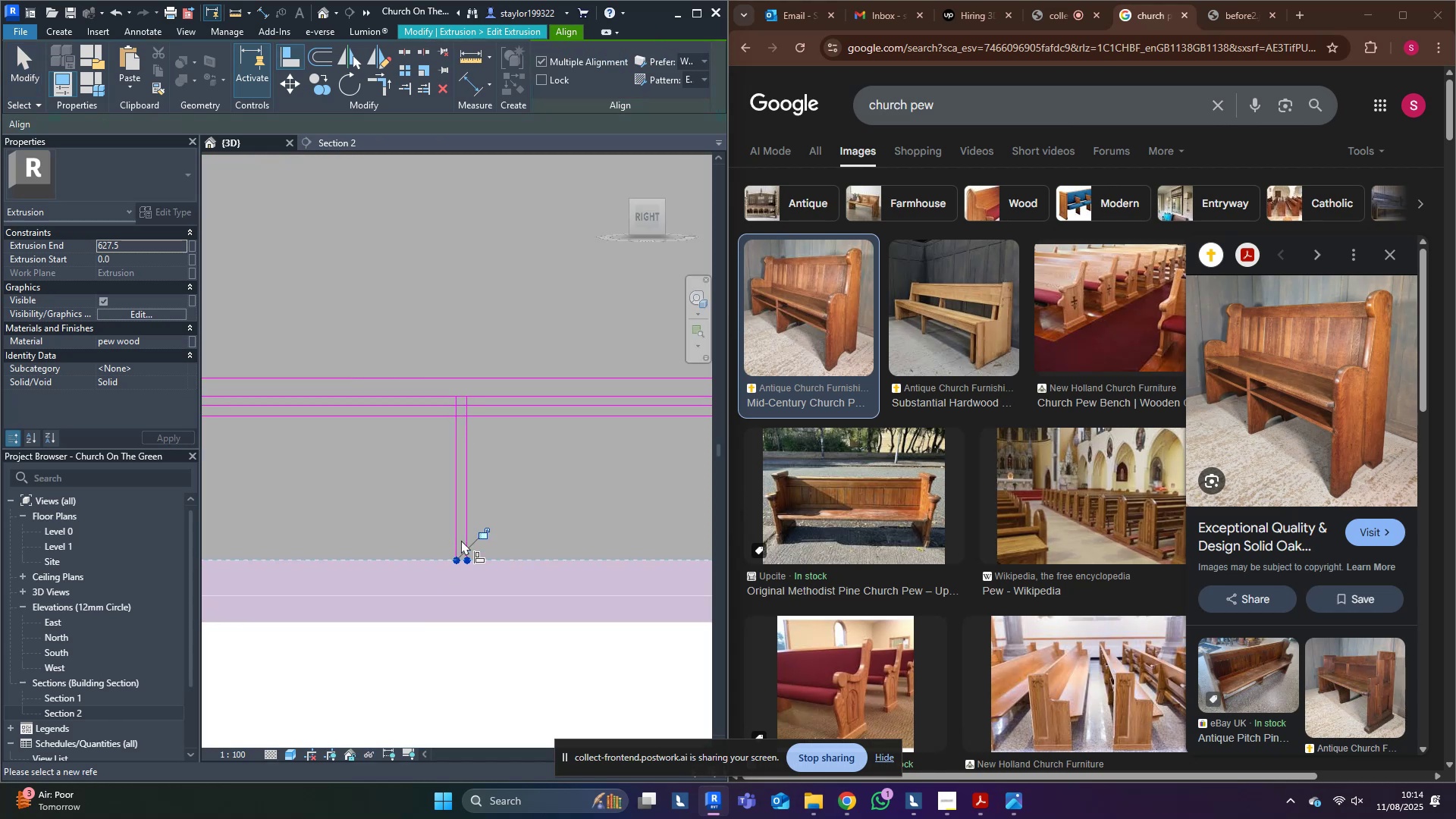 
key(Escape)
key(Escape)
type(al)
 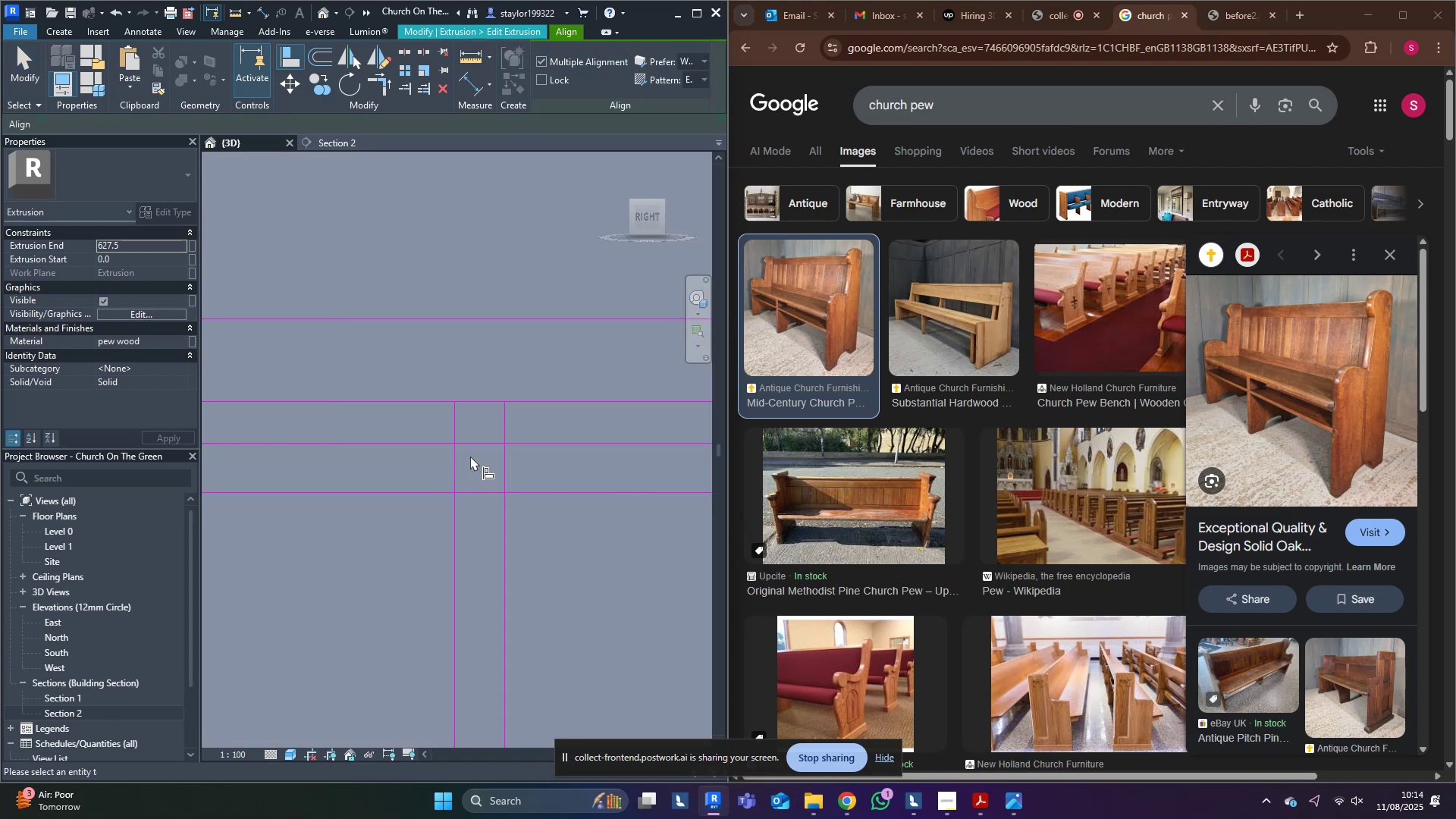 
scroll: coordinate [460, 425], scroll_direction: up, amount: 11.0
 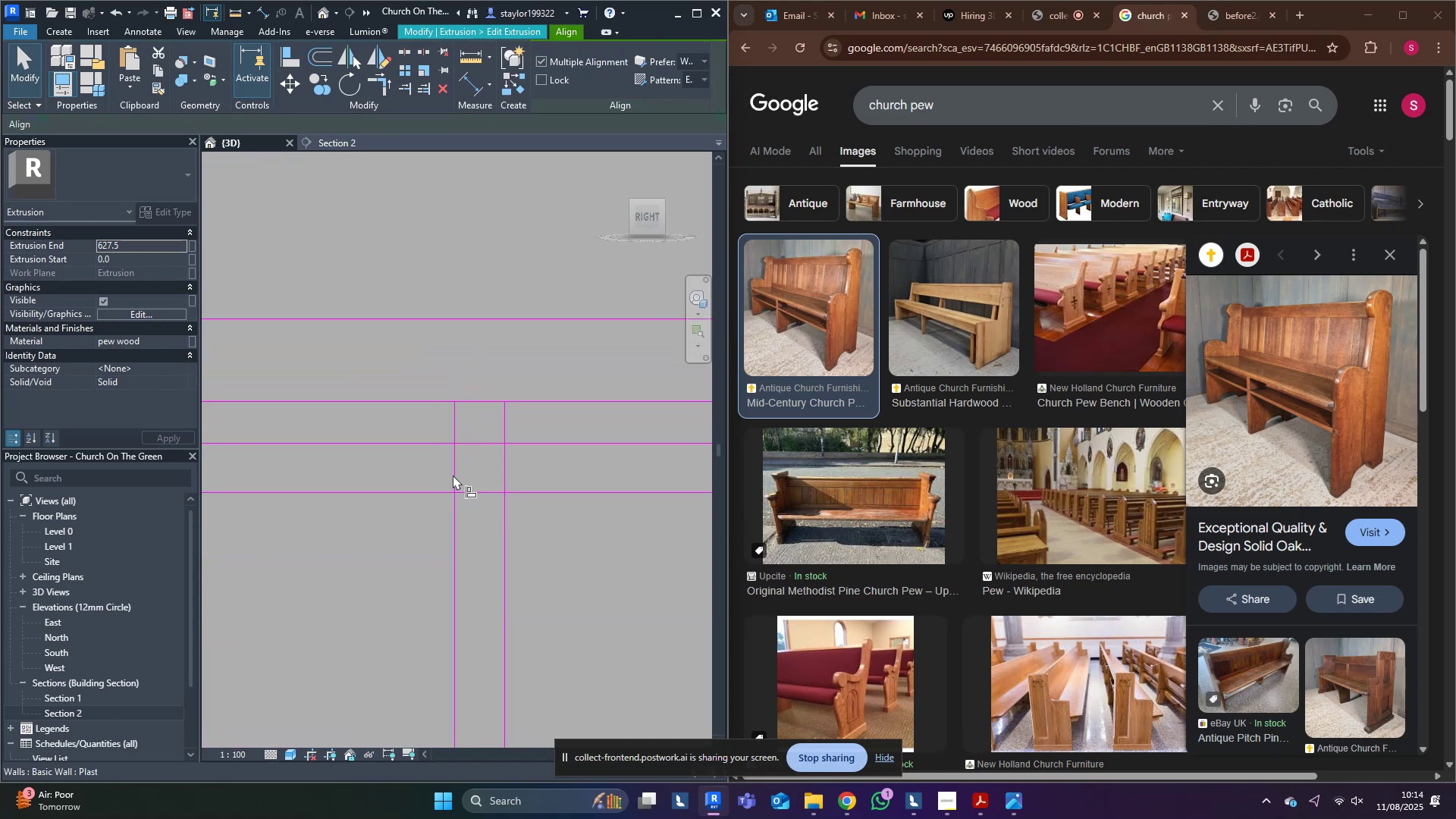 
left_click([453, 472])
 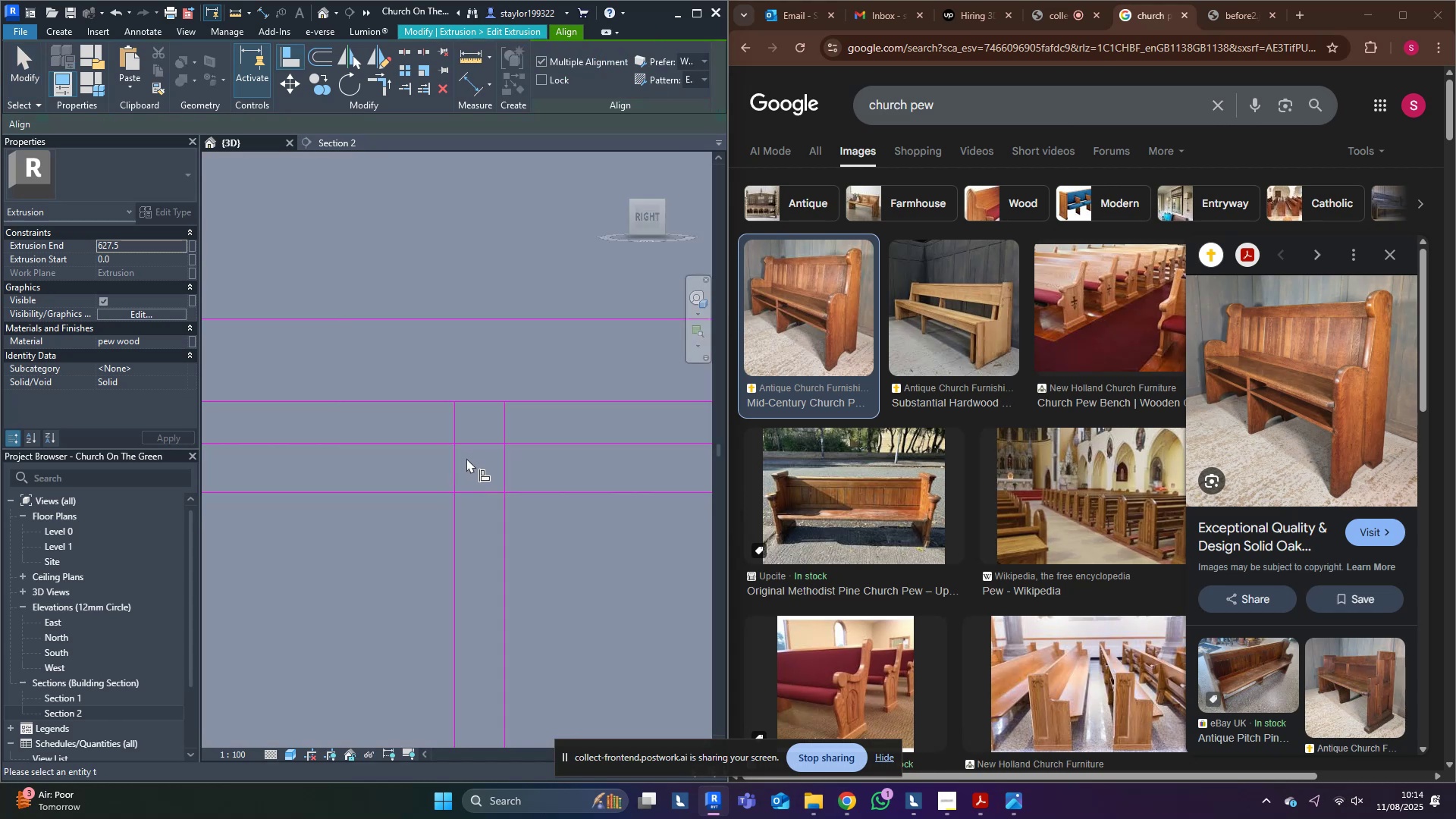 
middle_click([466, 458])
 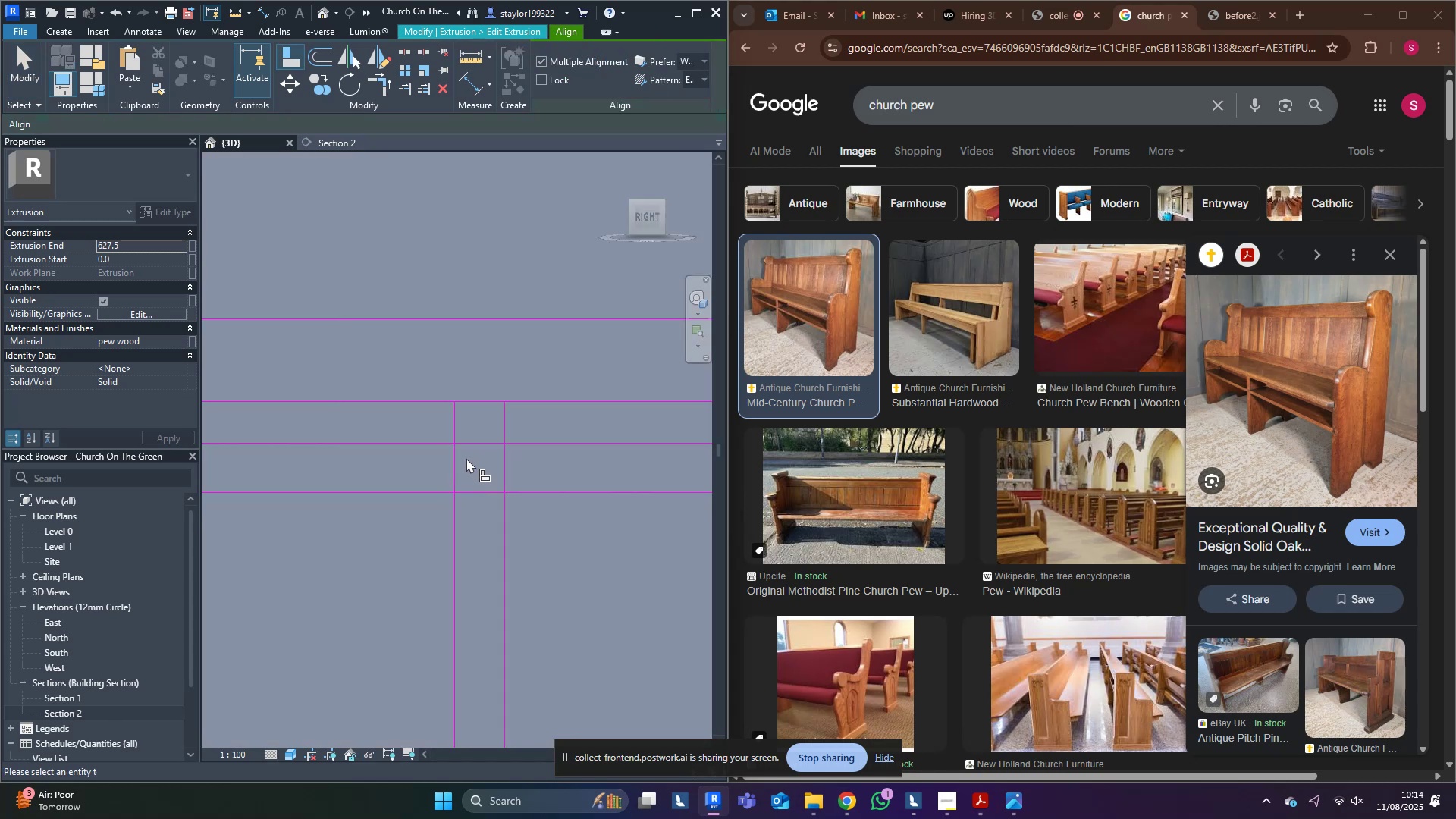 
hold_key(key=S, duration=0.4)
 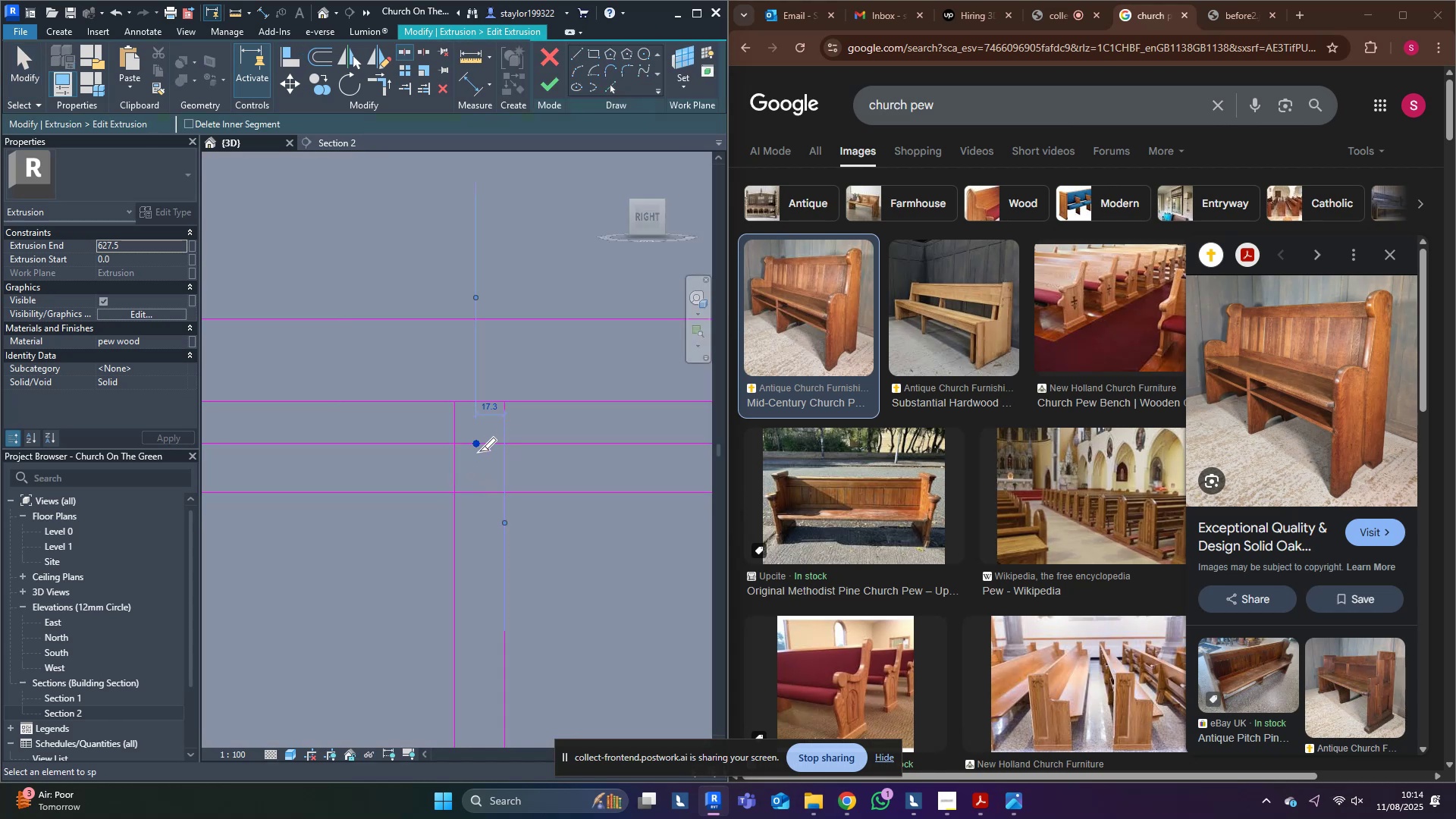 
key(L)
 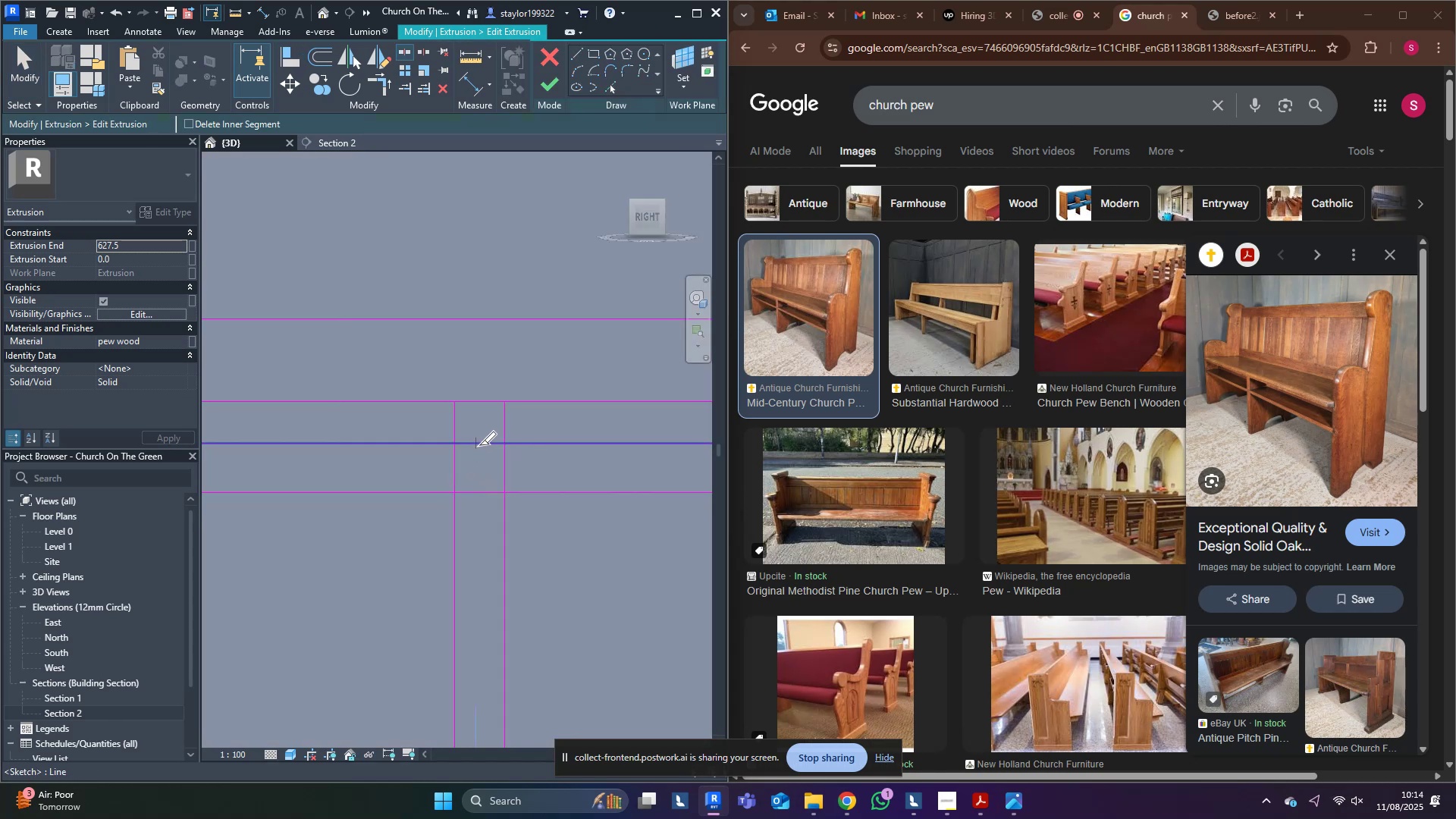 
left_click([479, 445])
 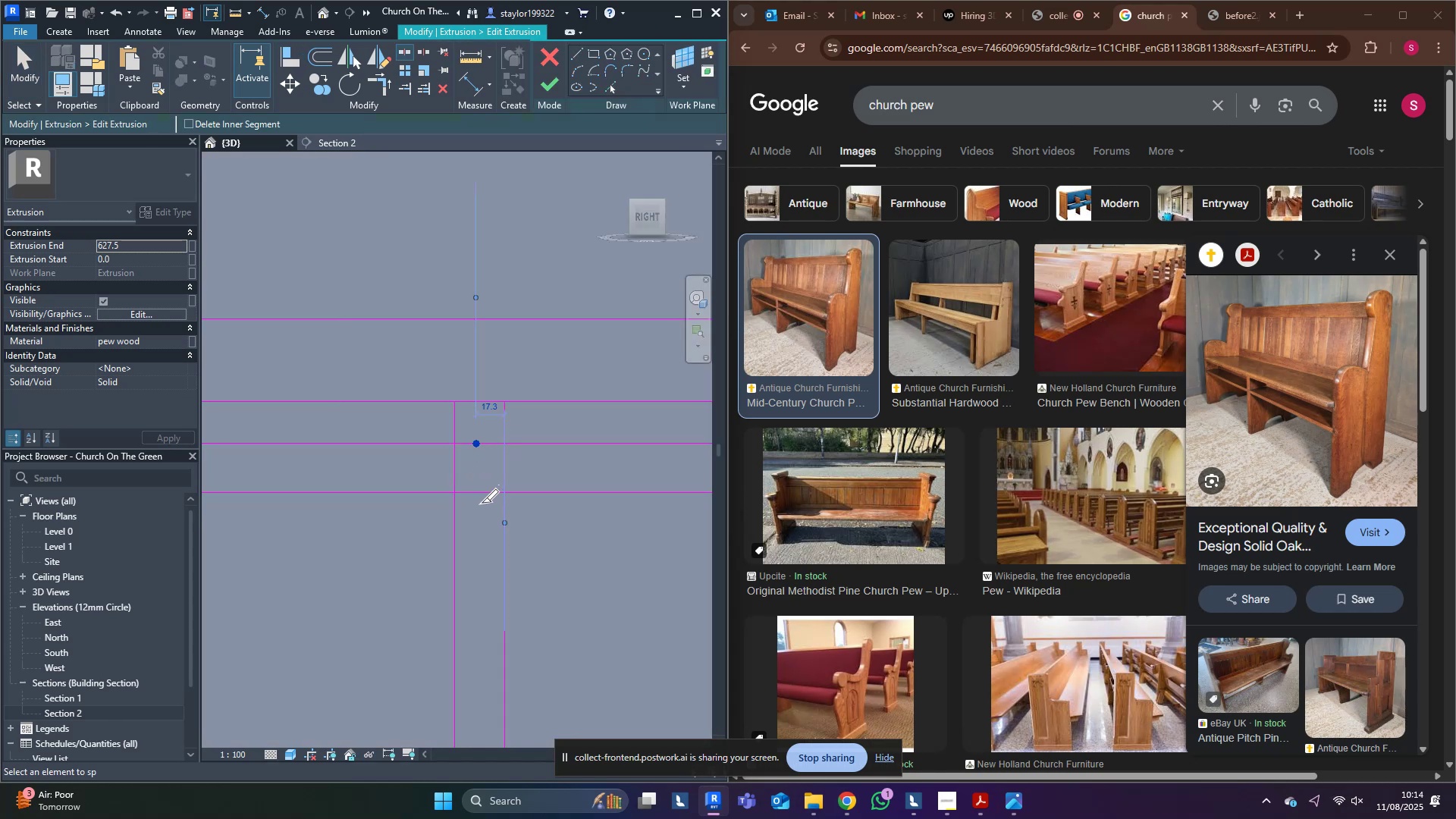 
left_click([481, 495])
 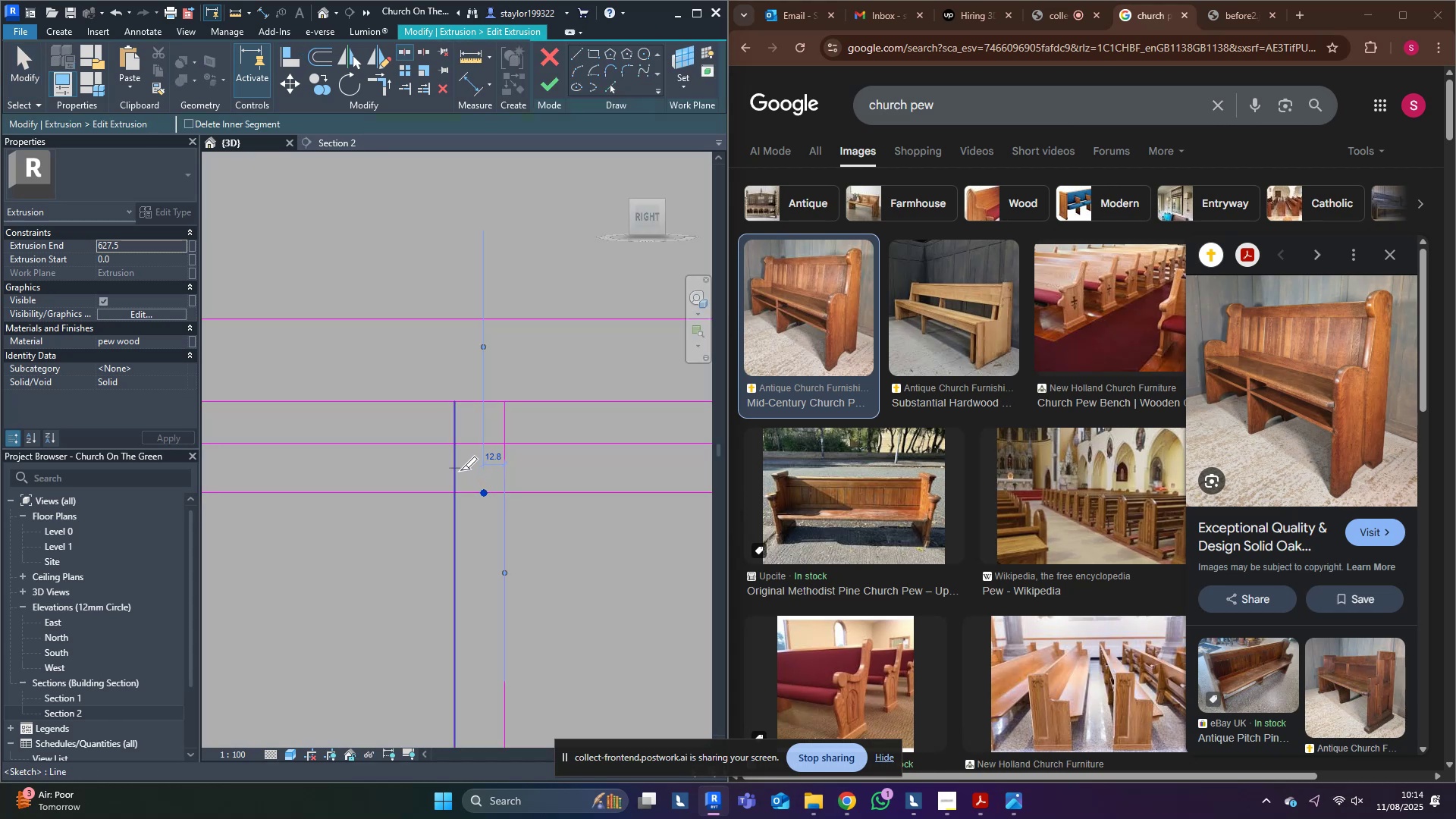 
left_click([458, 469])
 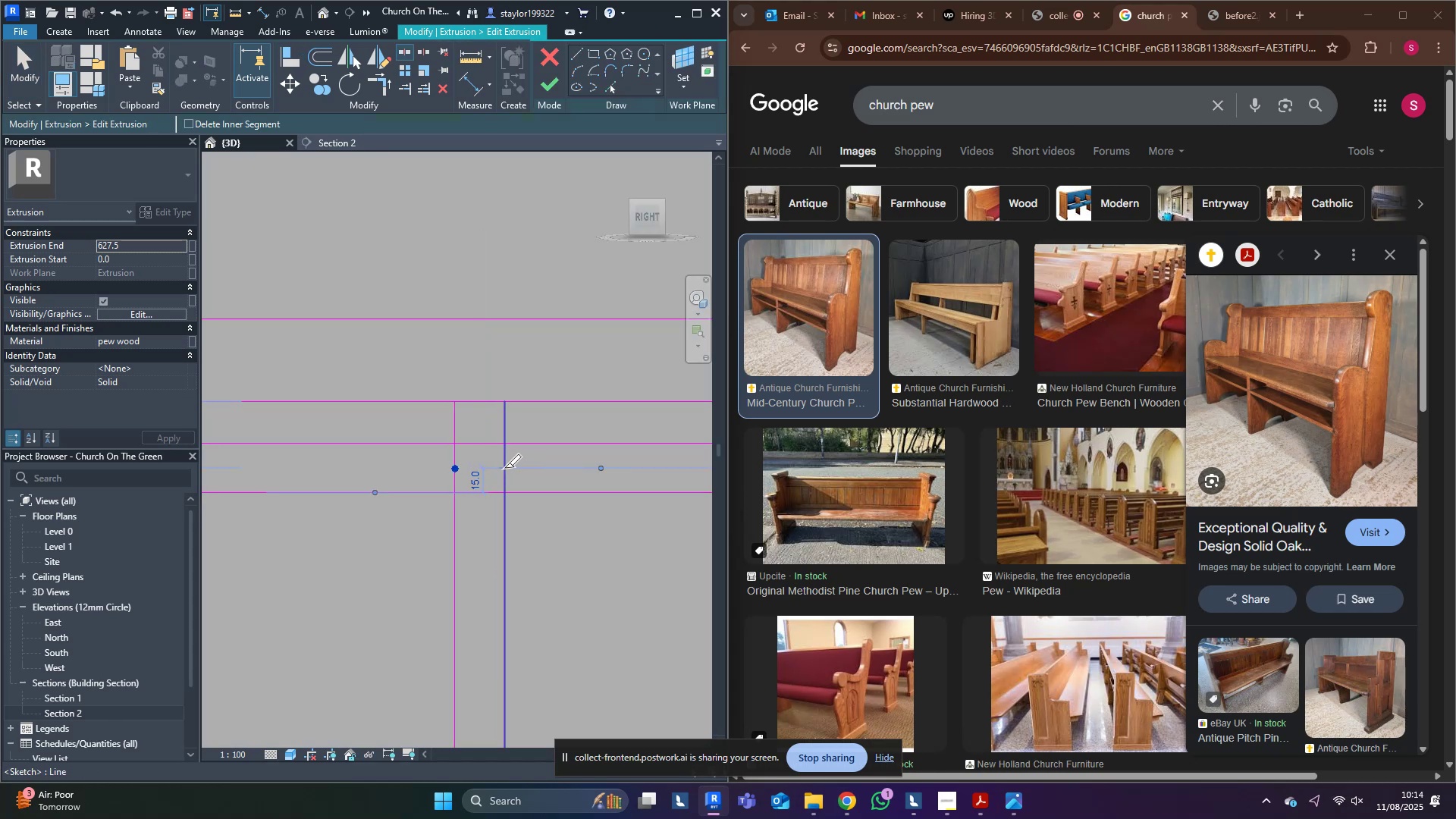 
left_click([504, 468])
 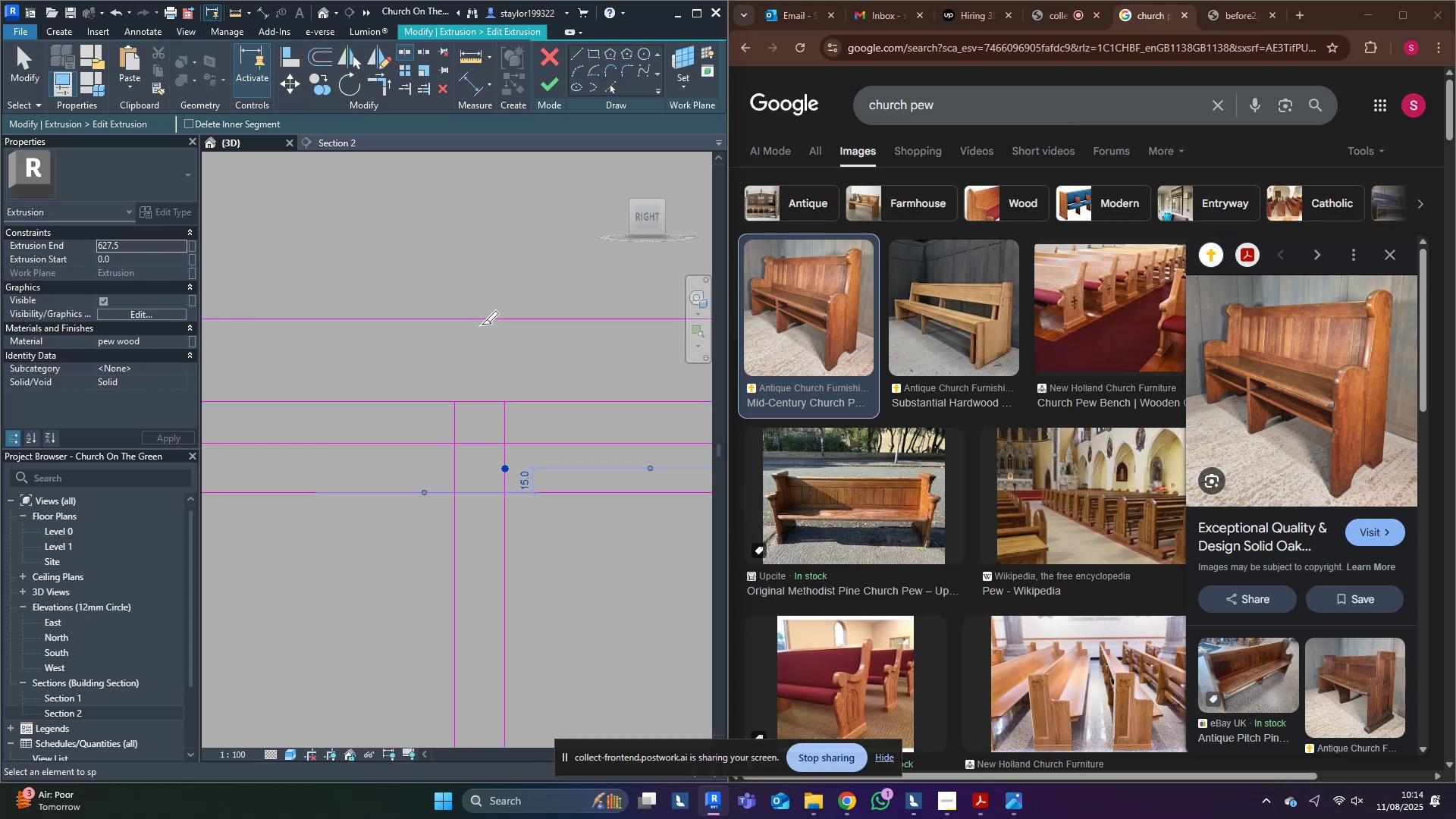 
left_click([480, 319])
 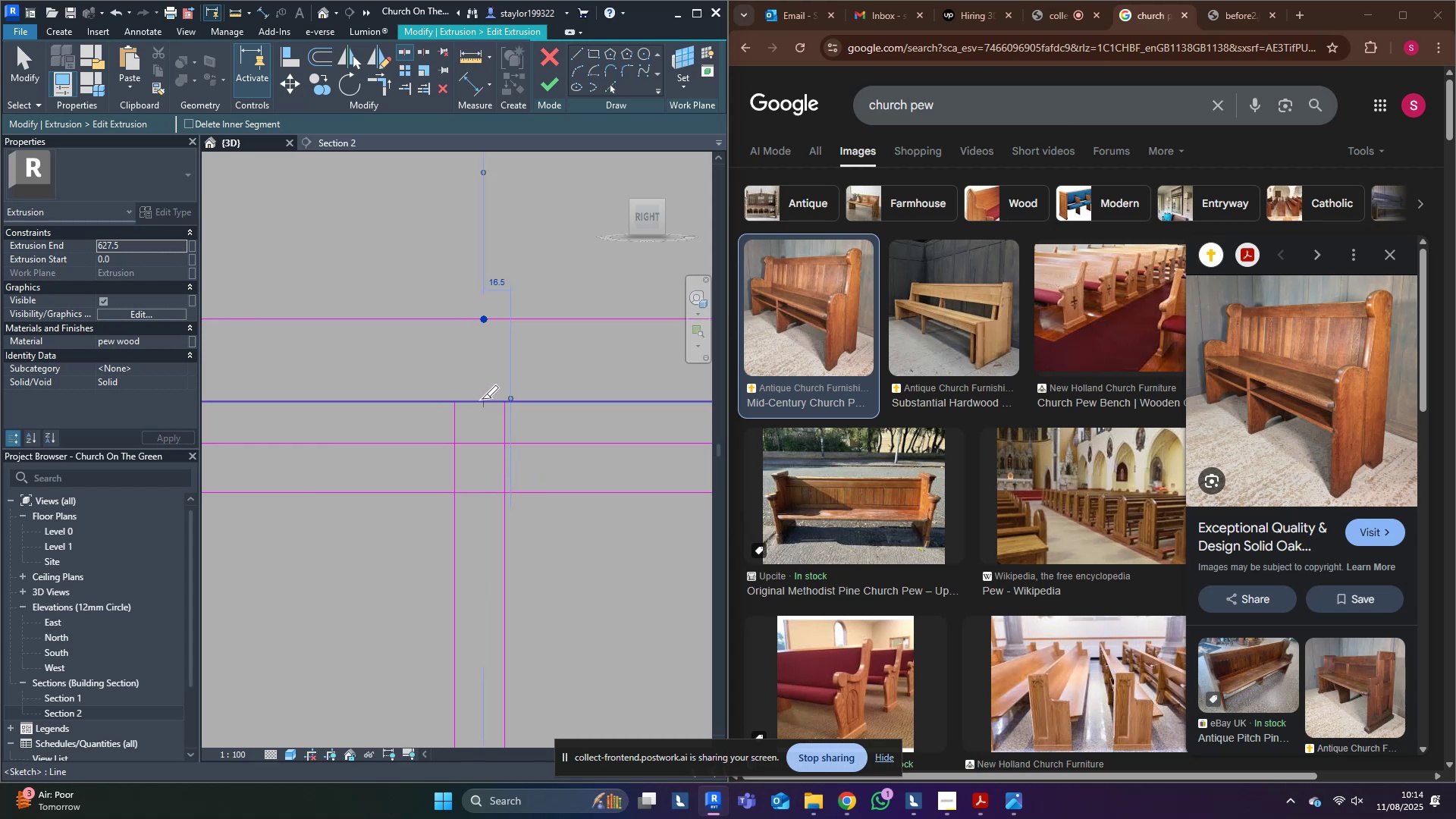 
left_click([481, 402])
 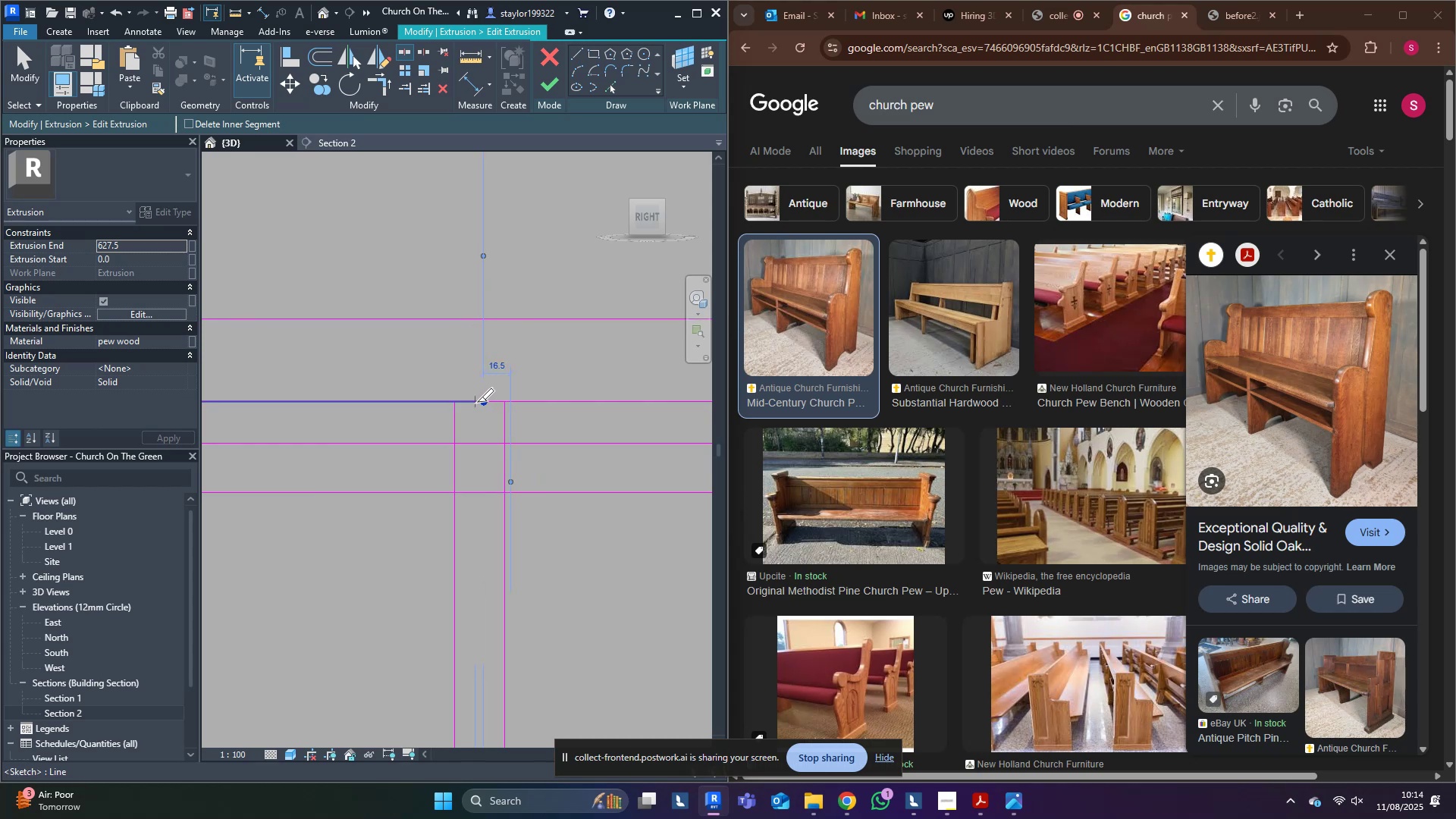 
type(tr)
 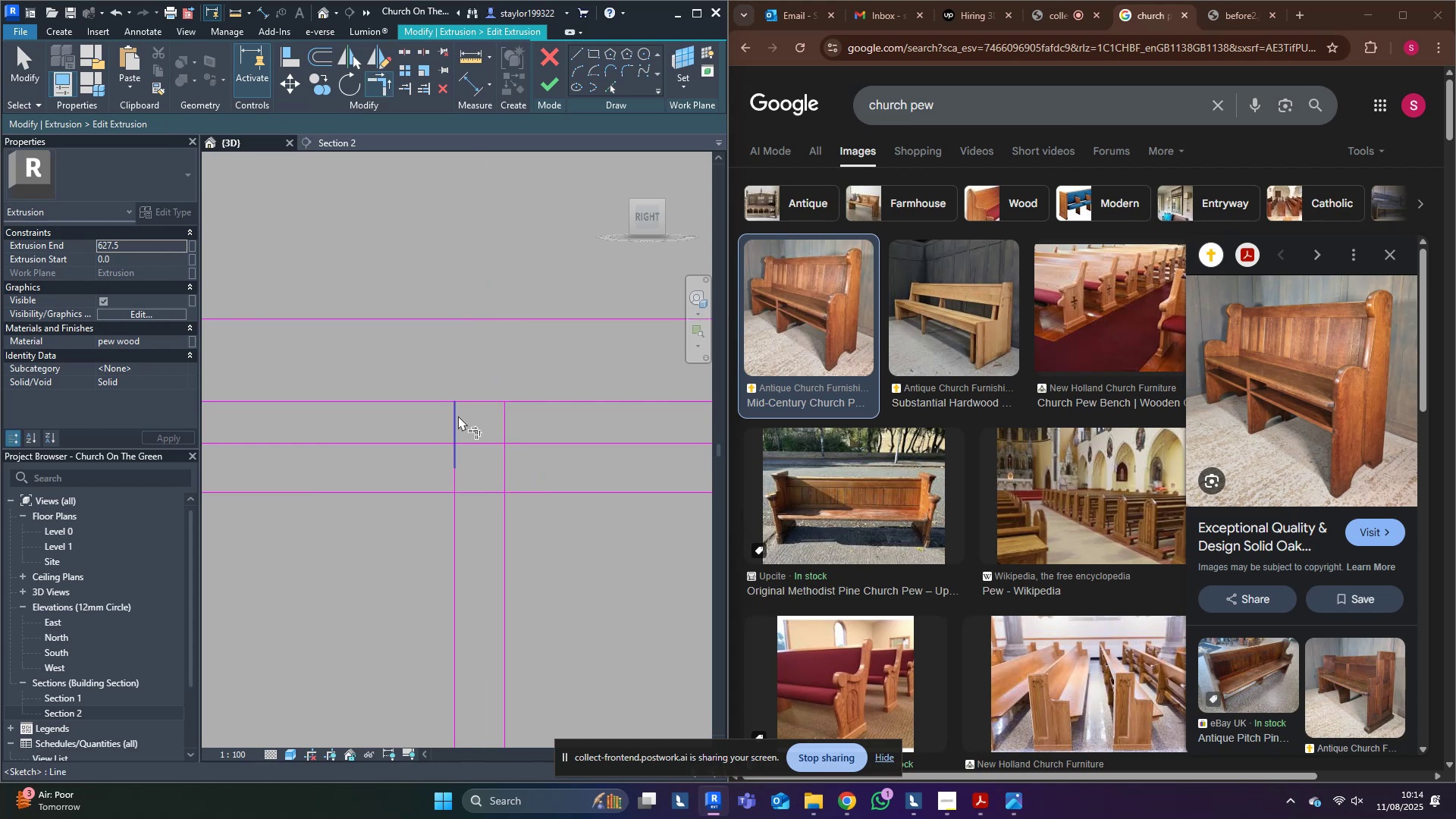 
left_click([458, 416])
 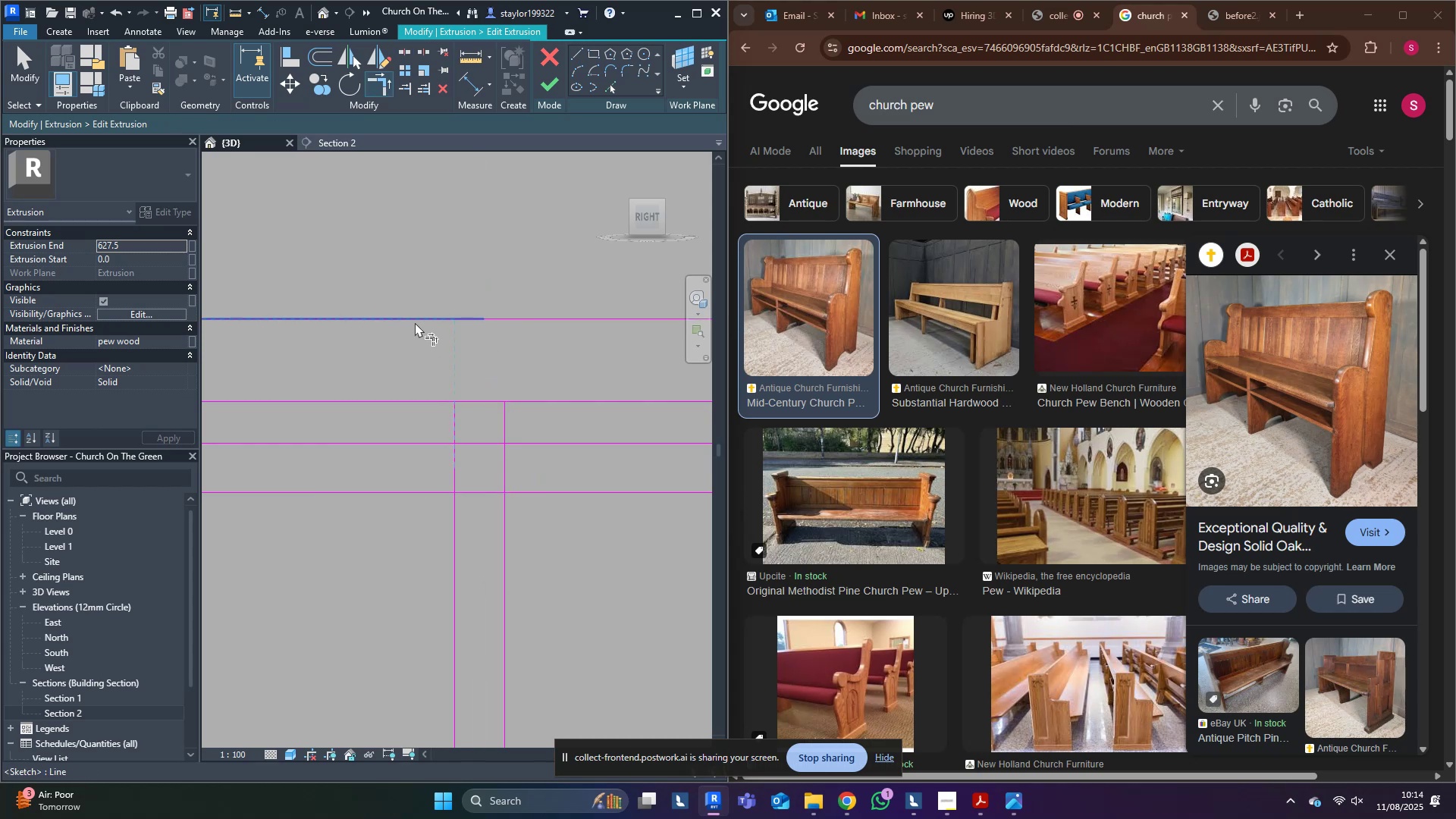 
left_click([415, 322])
 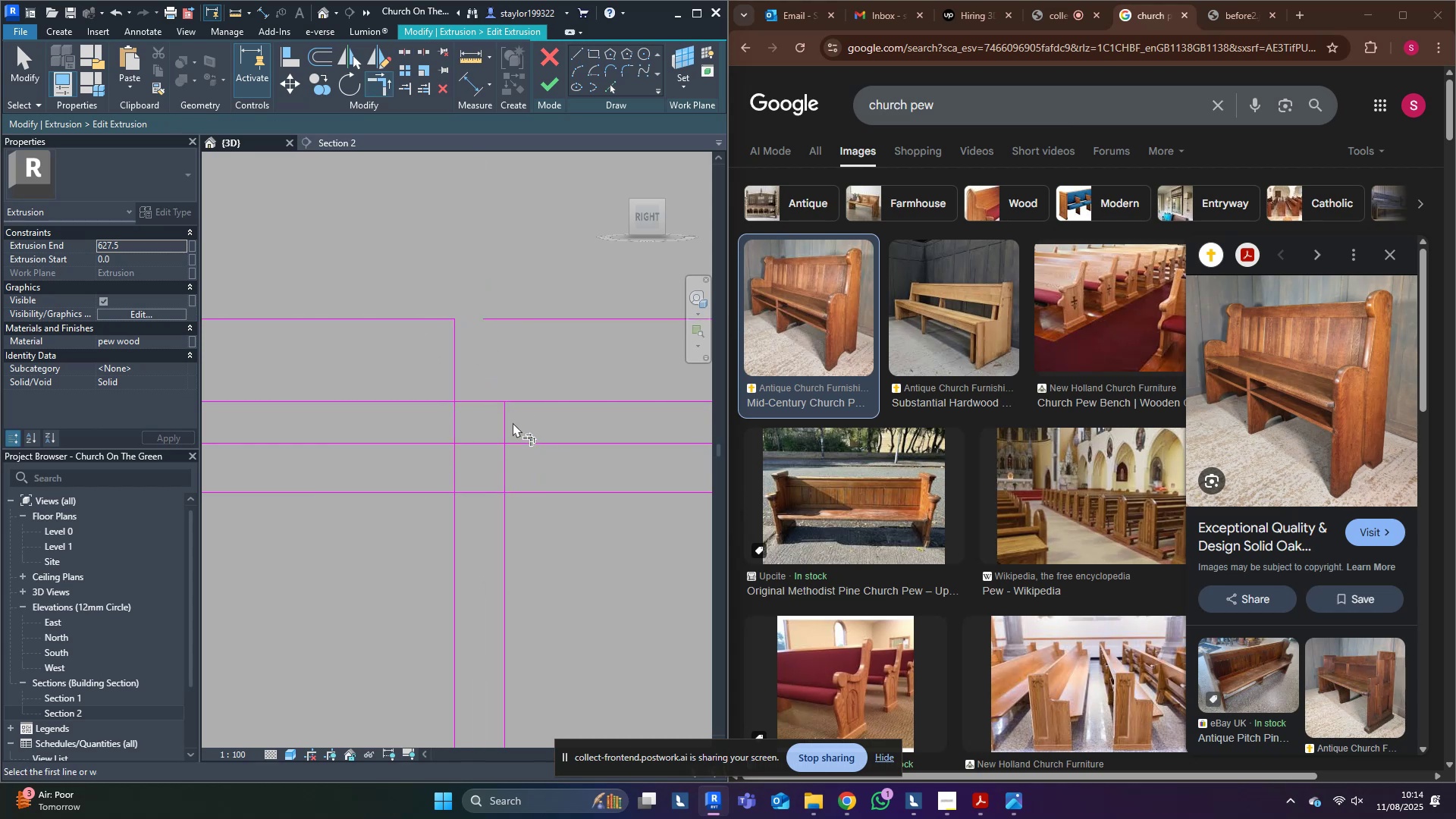 
left_click([503, 419])
 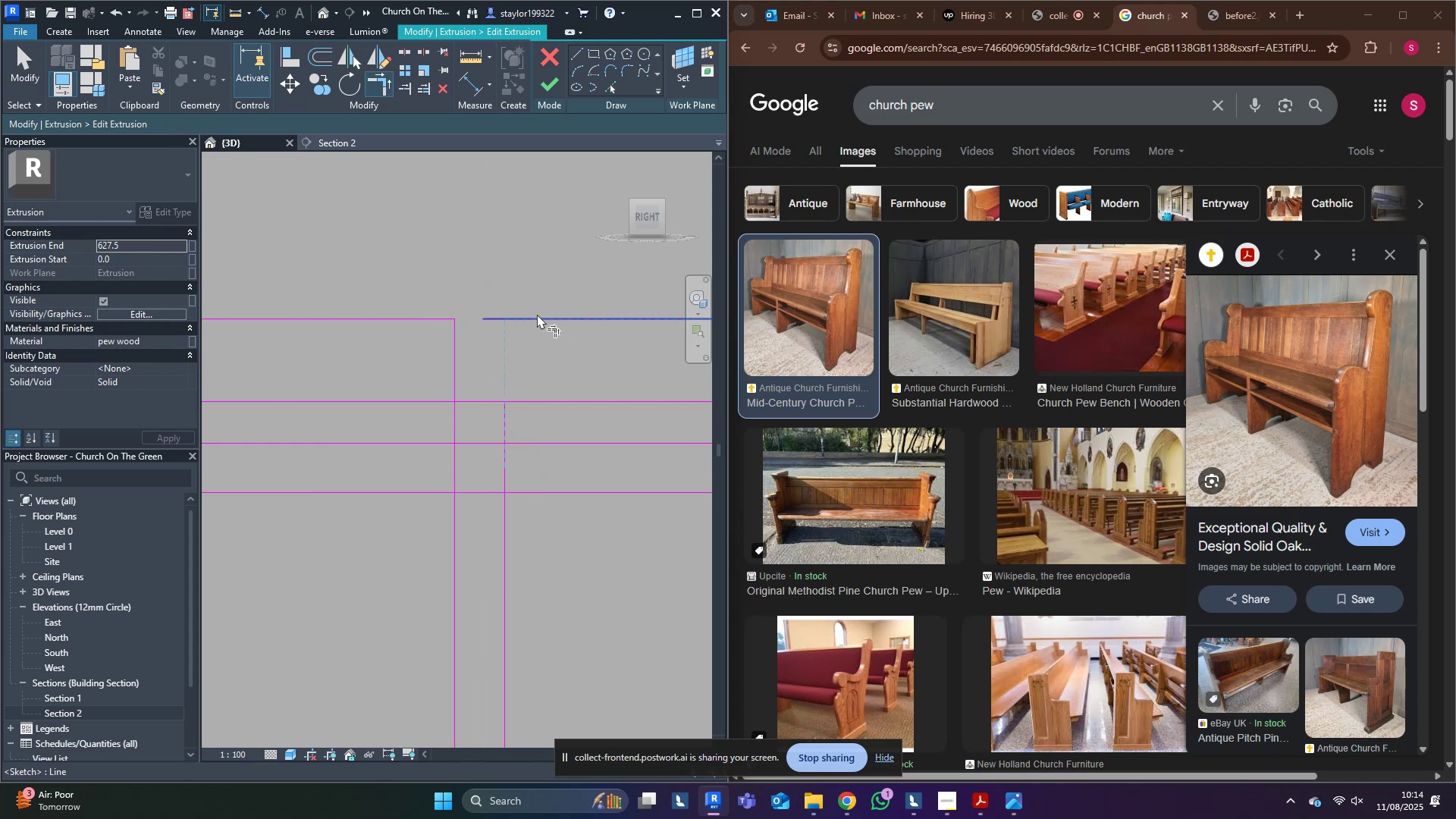 
left_click([537, 314])
 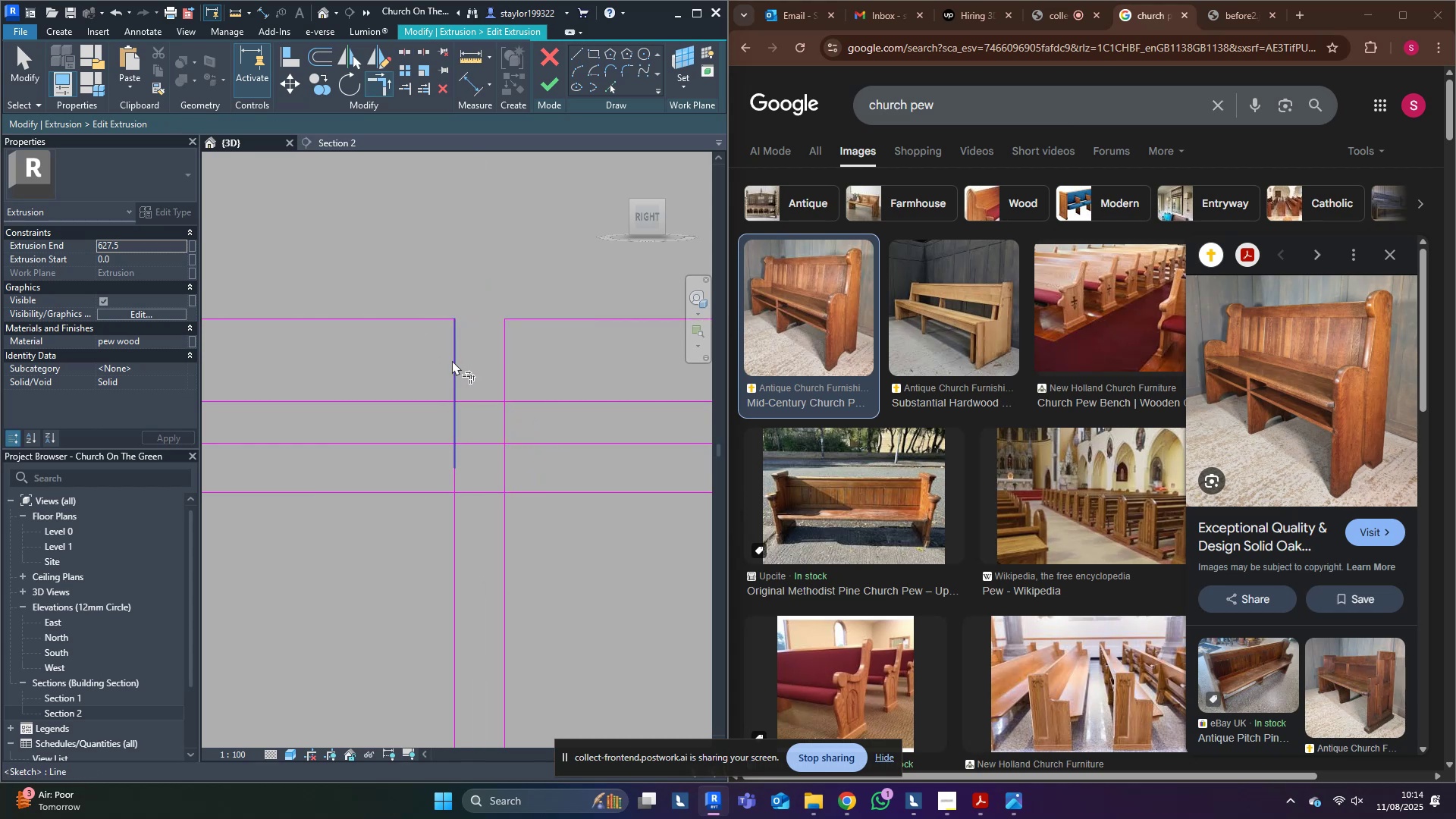 
left_click([449, 360])
 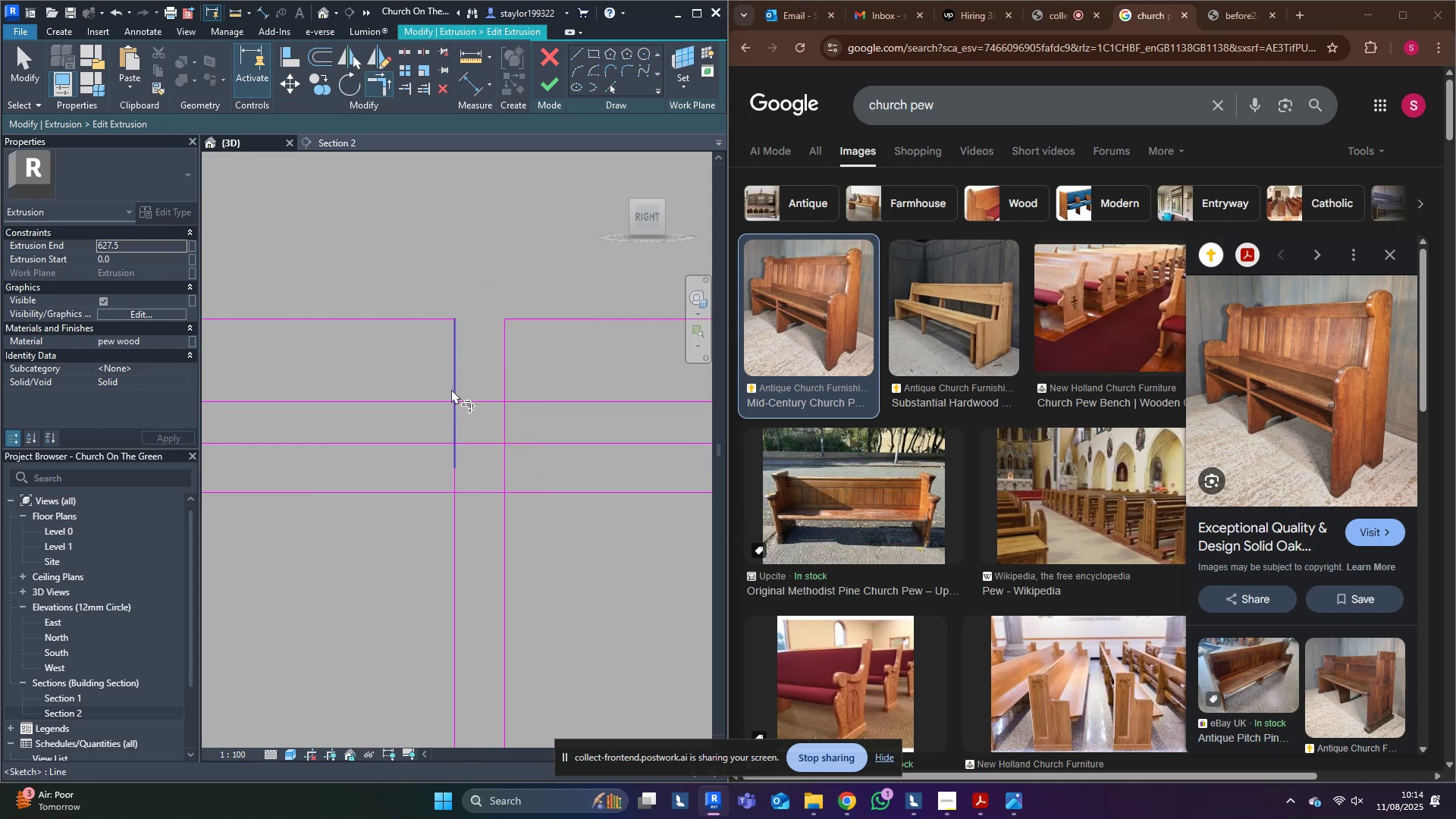 
left_click([457, 379])
 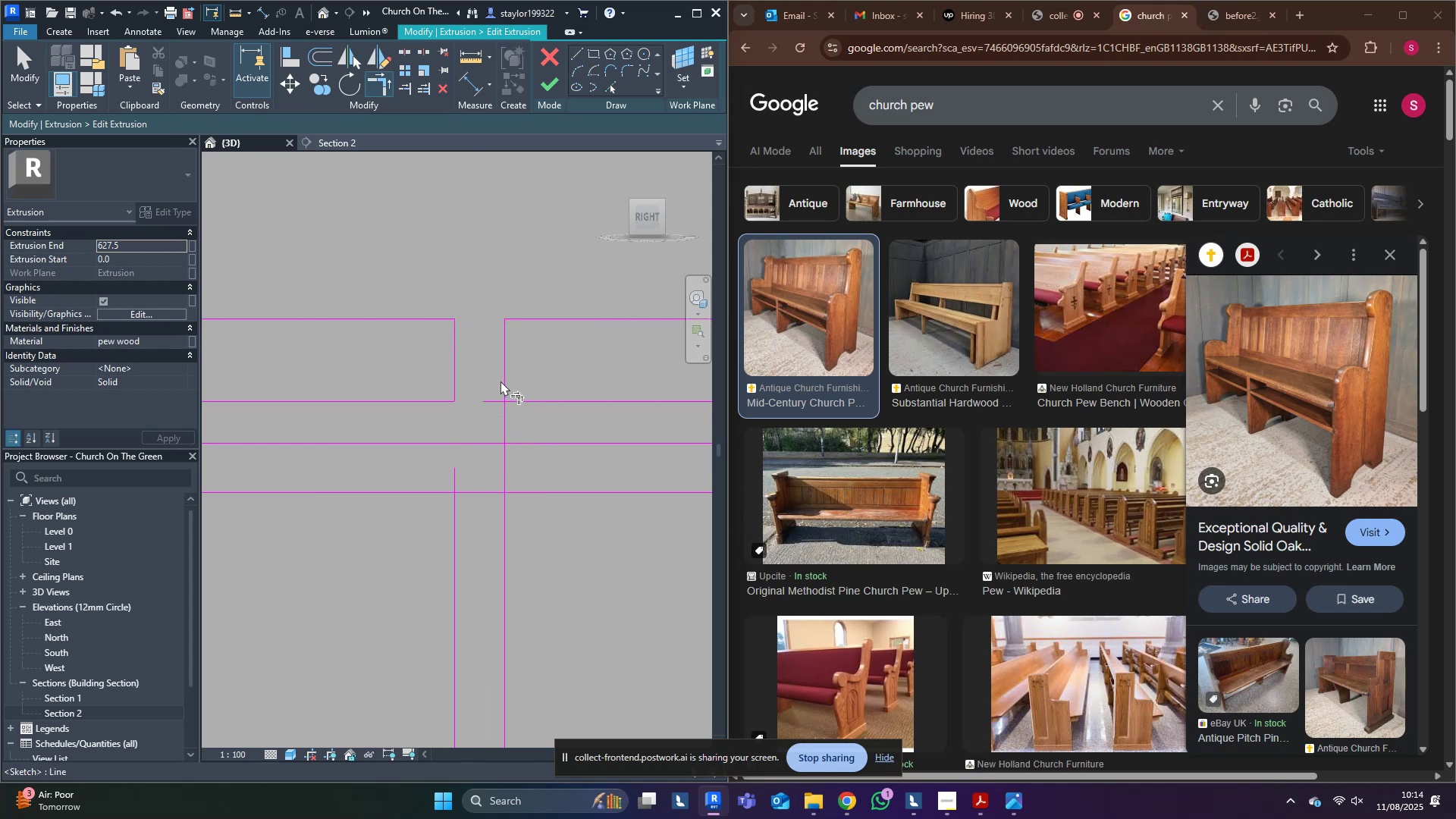 
double_click([529, 400])
 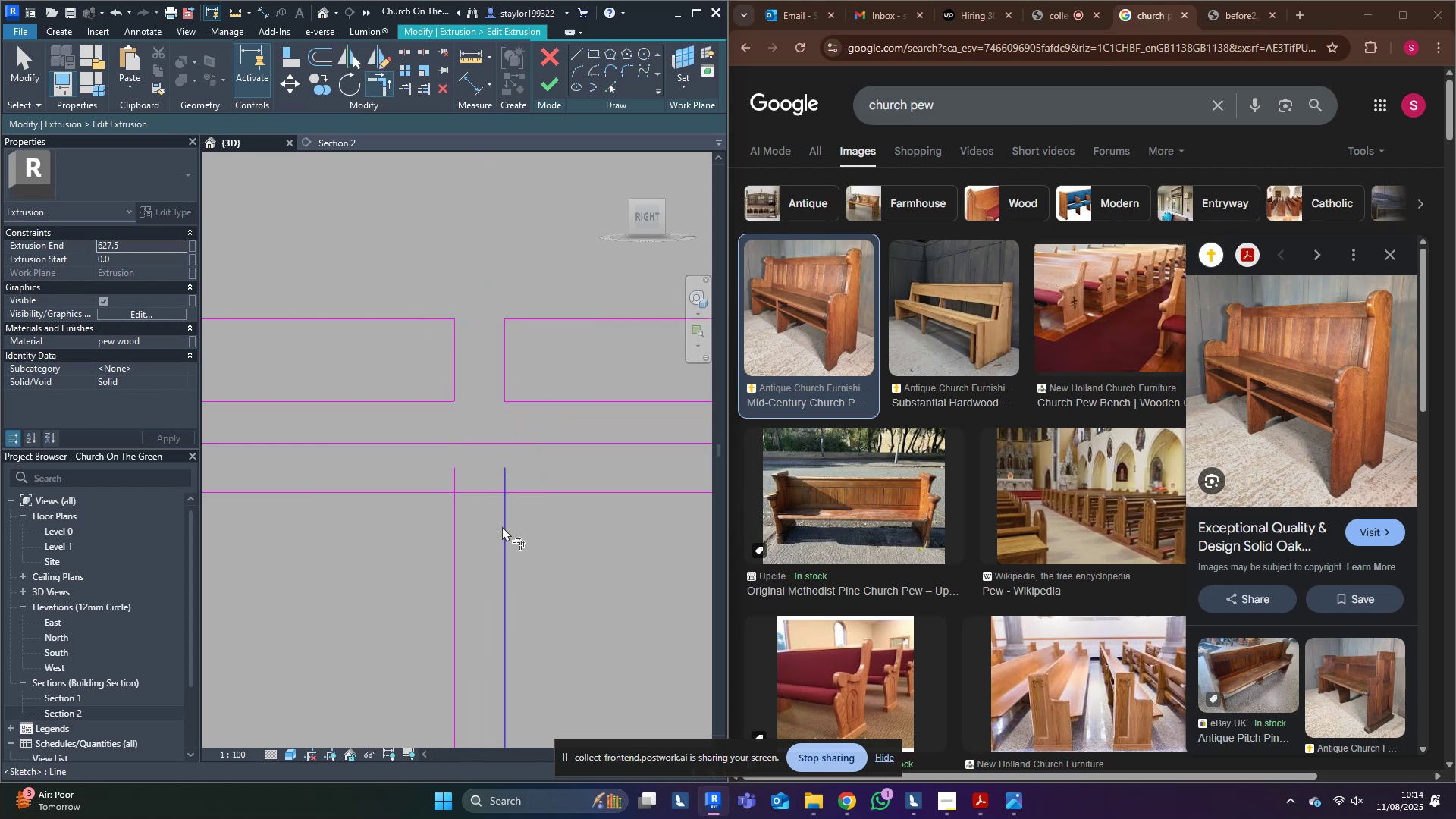 
double_click([509, 516])
 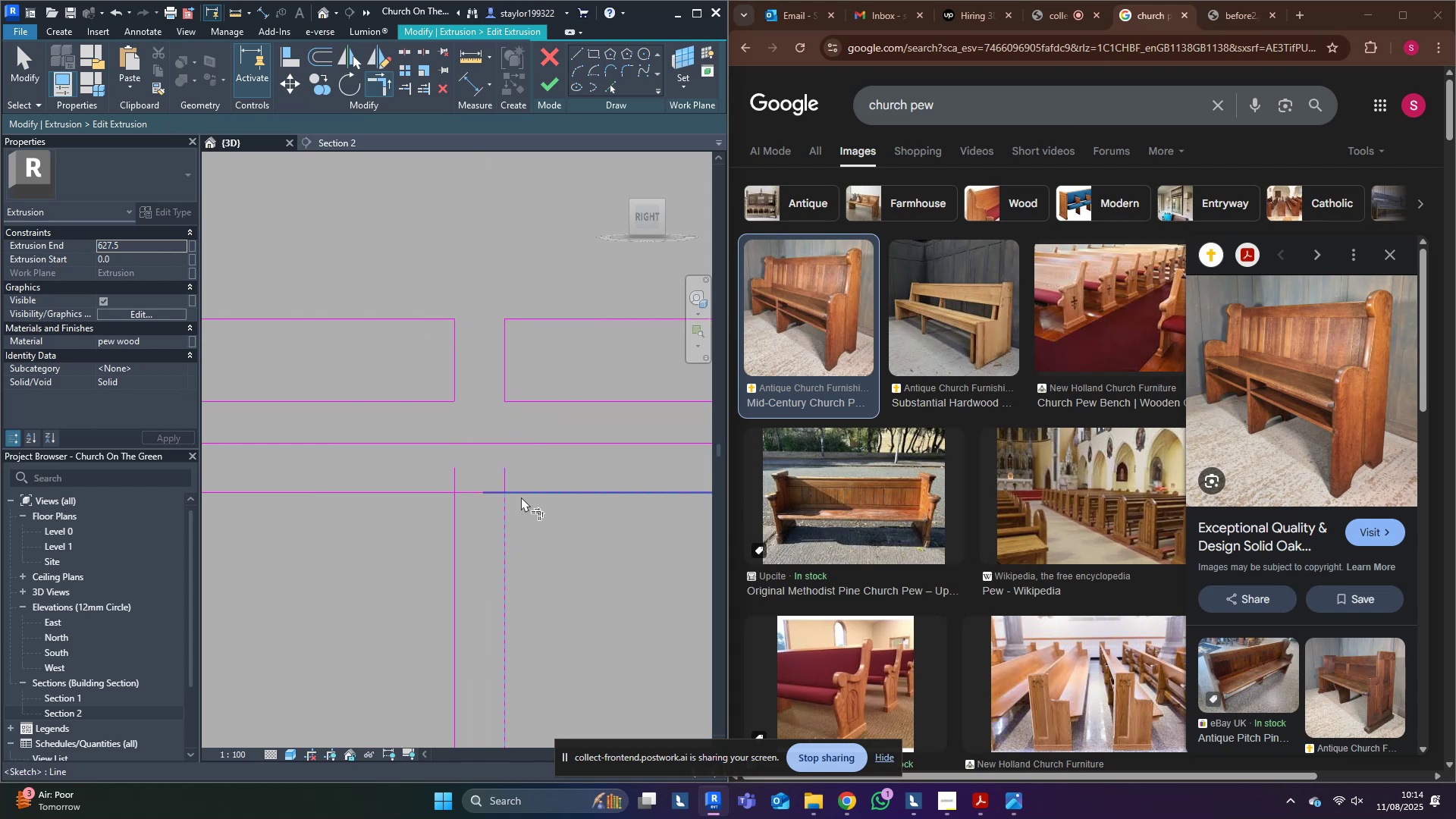 
triple_click([521, 497])
 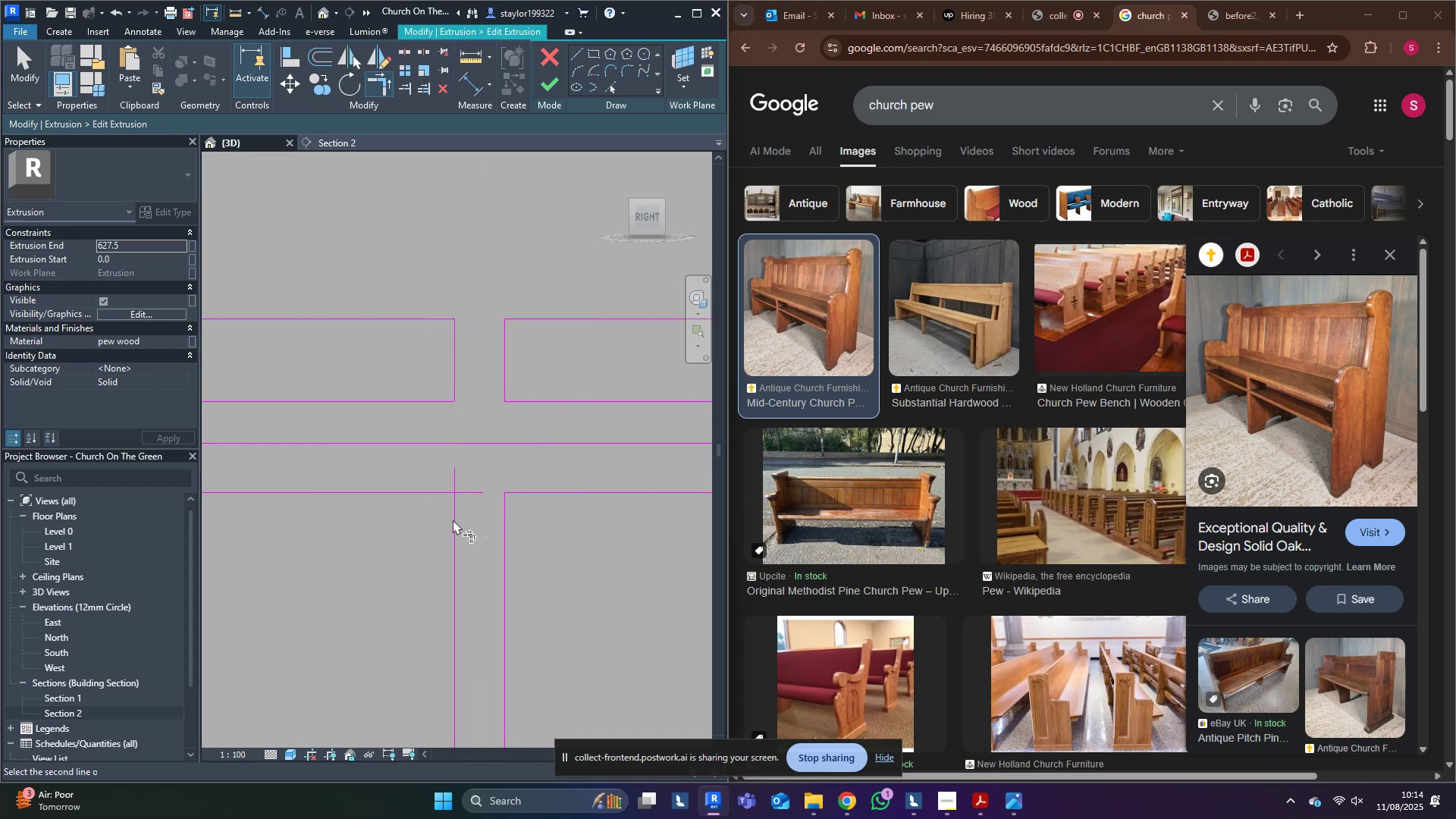 
double_click([428, 485])
 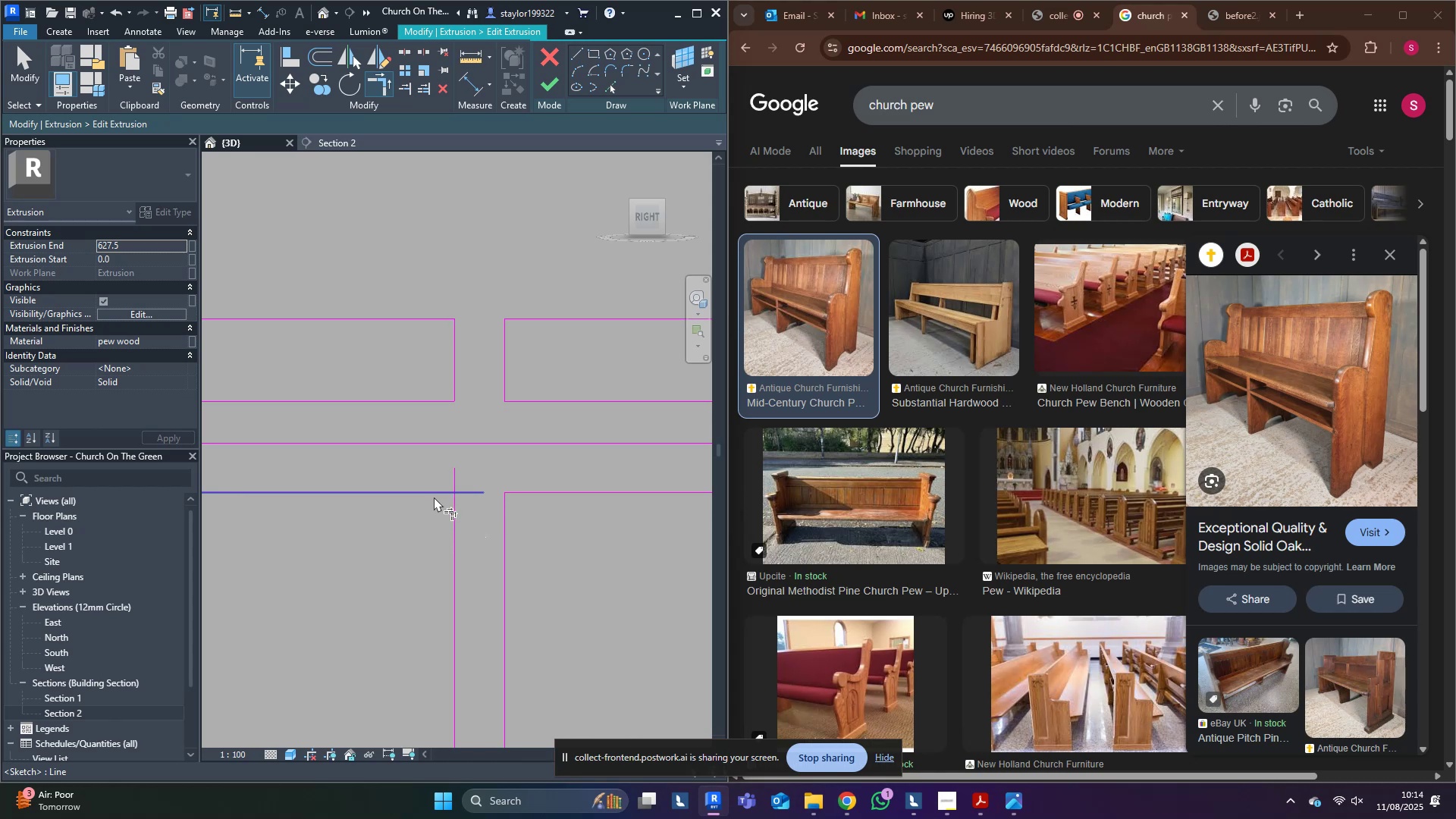 
triple_click([434, 497])
 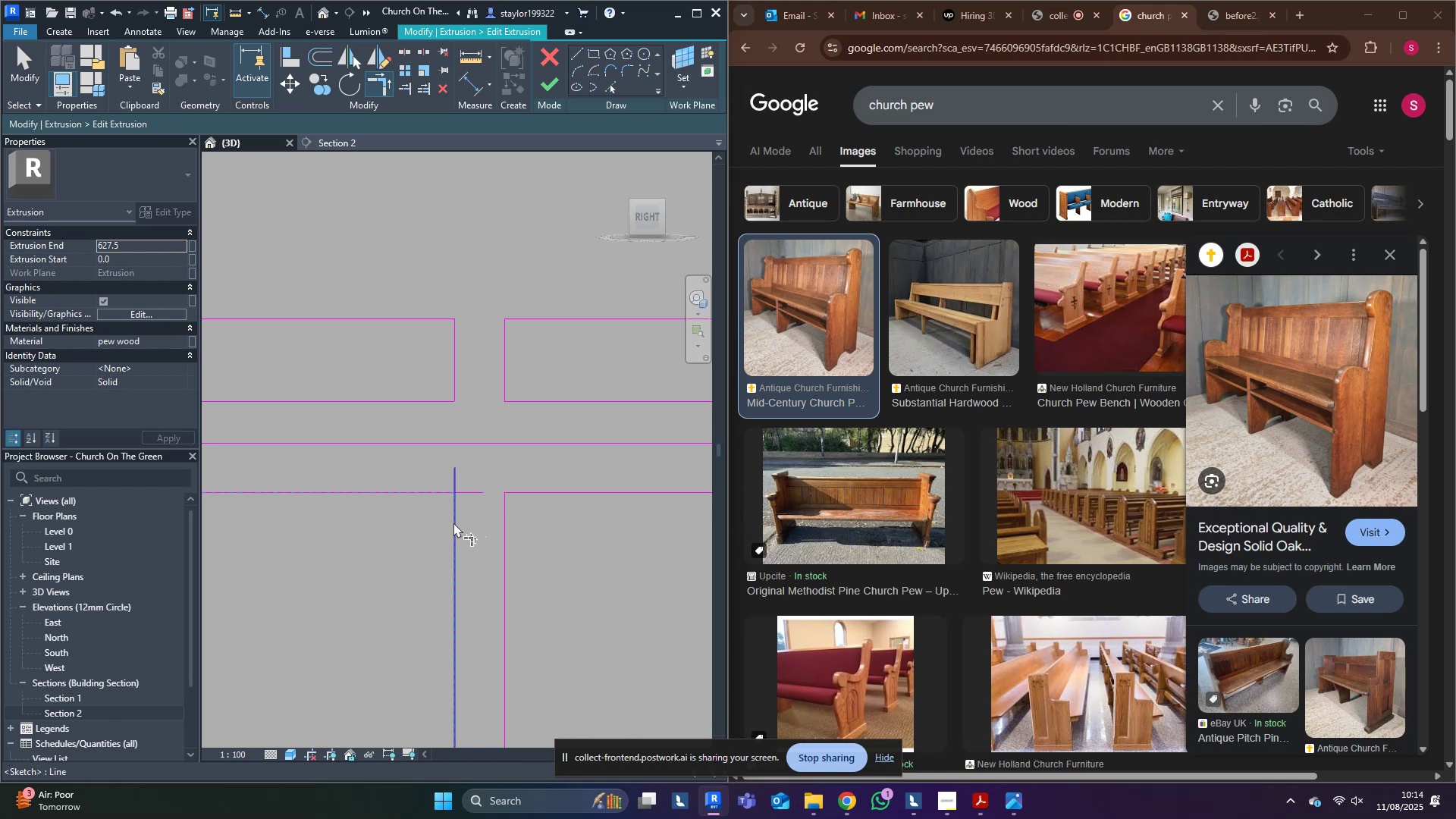 
triple_click([453, 522])
 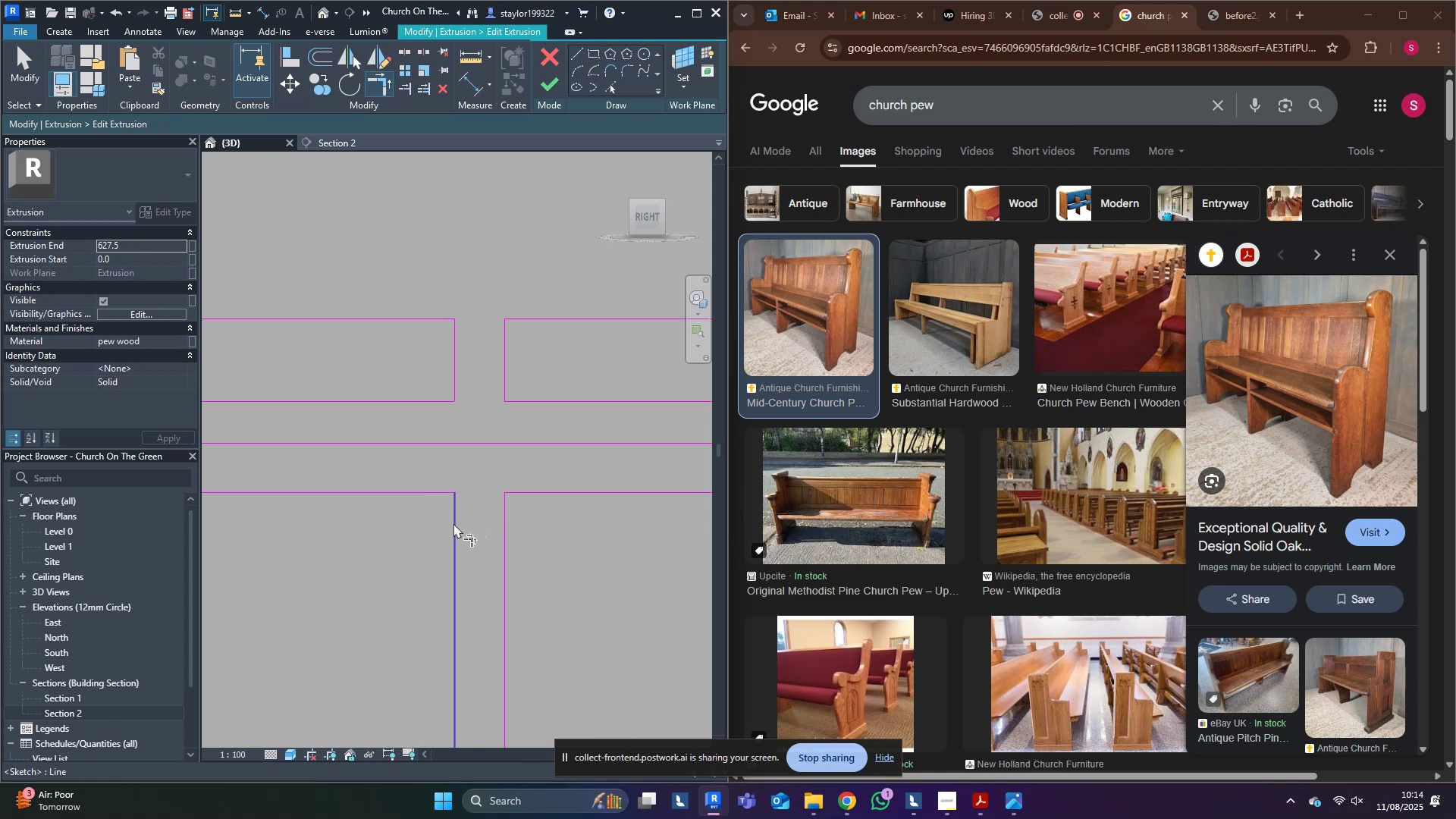 
scroll: coordinate [449, 523], scroll_direction: down, amount: 16.0
 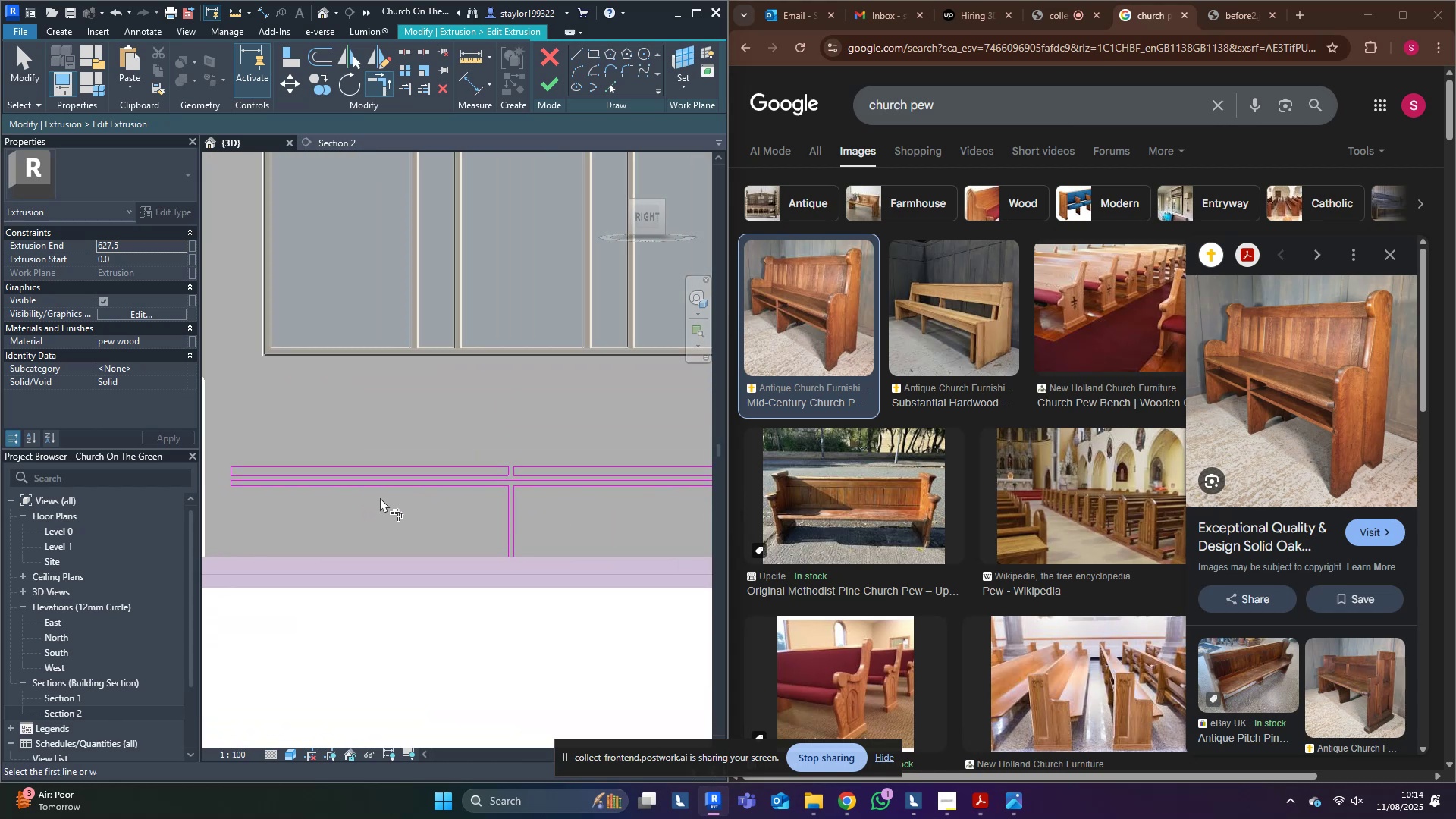 
left_click([538, 90])
 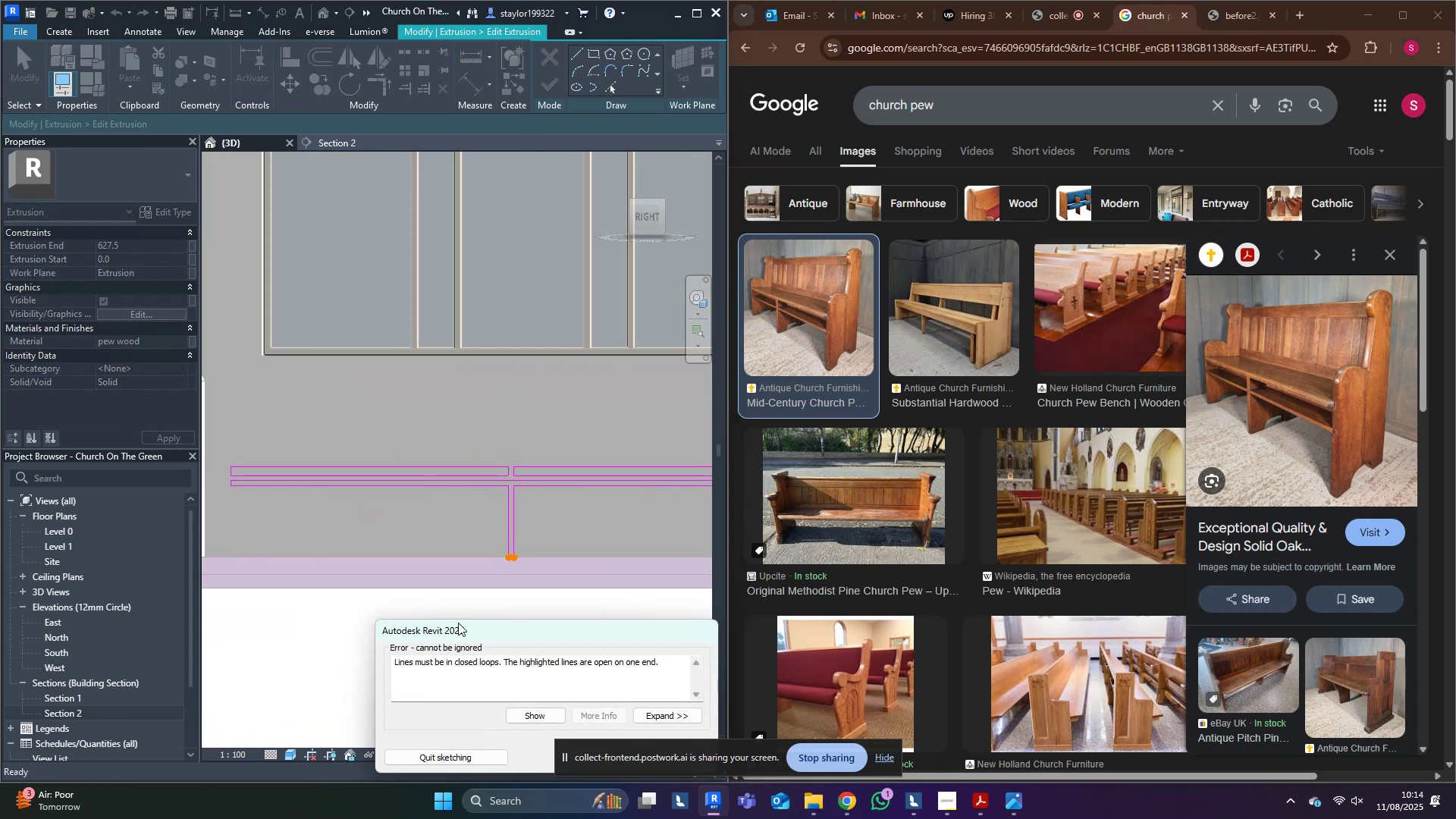 
middle_click([378, 488])
 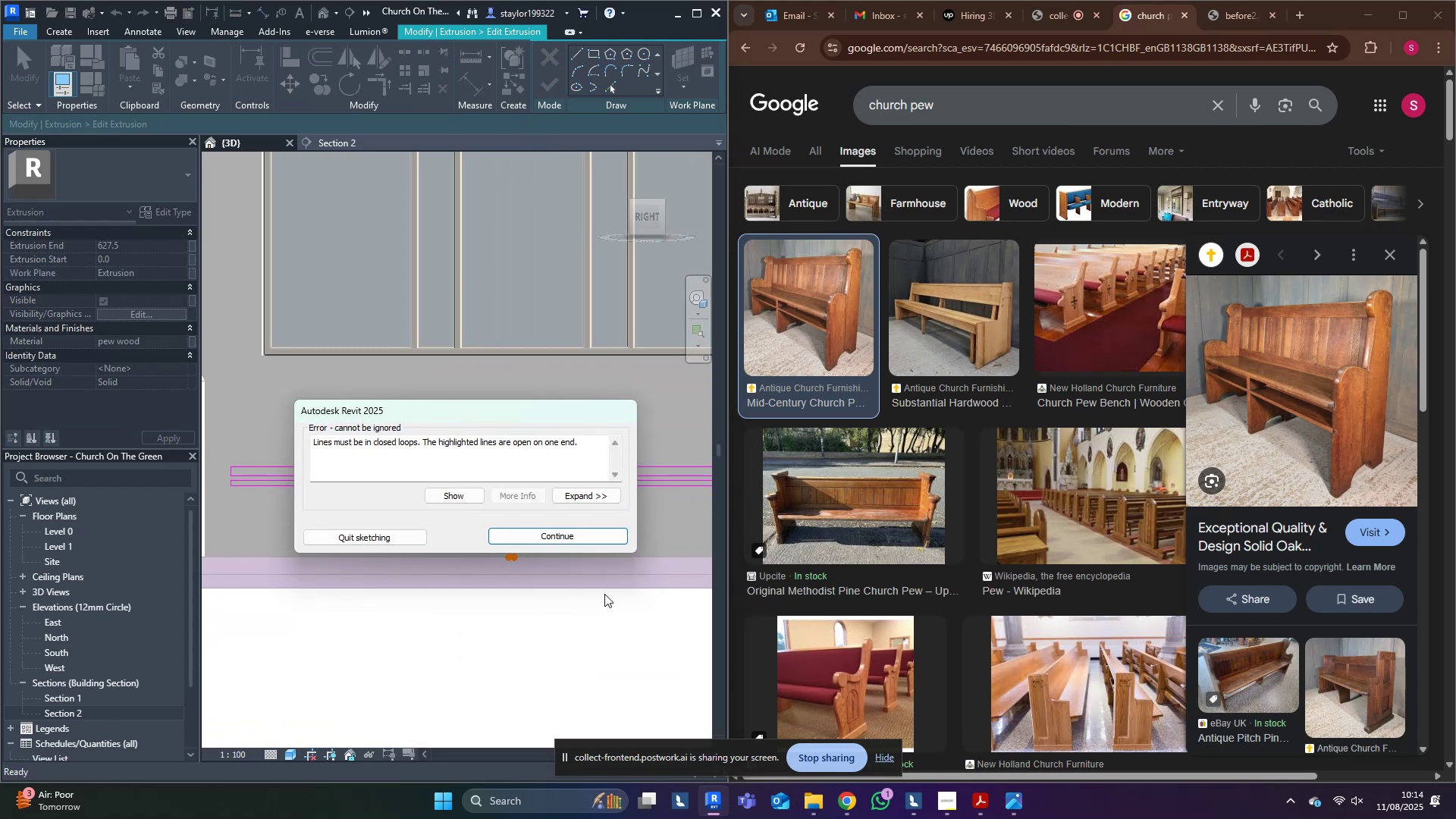 
left_click([570, 532])
 